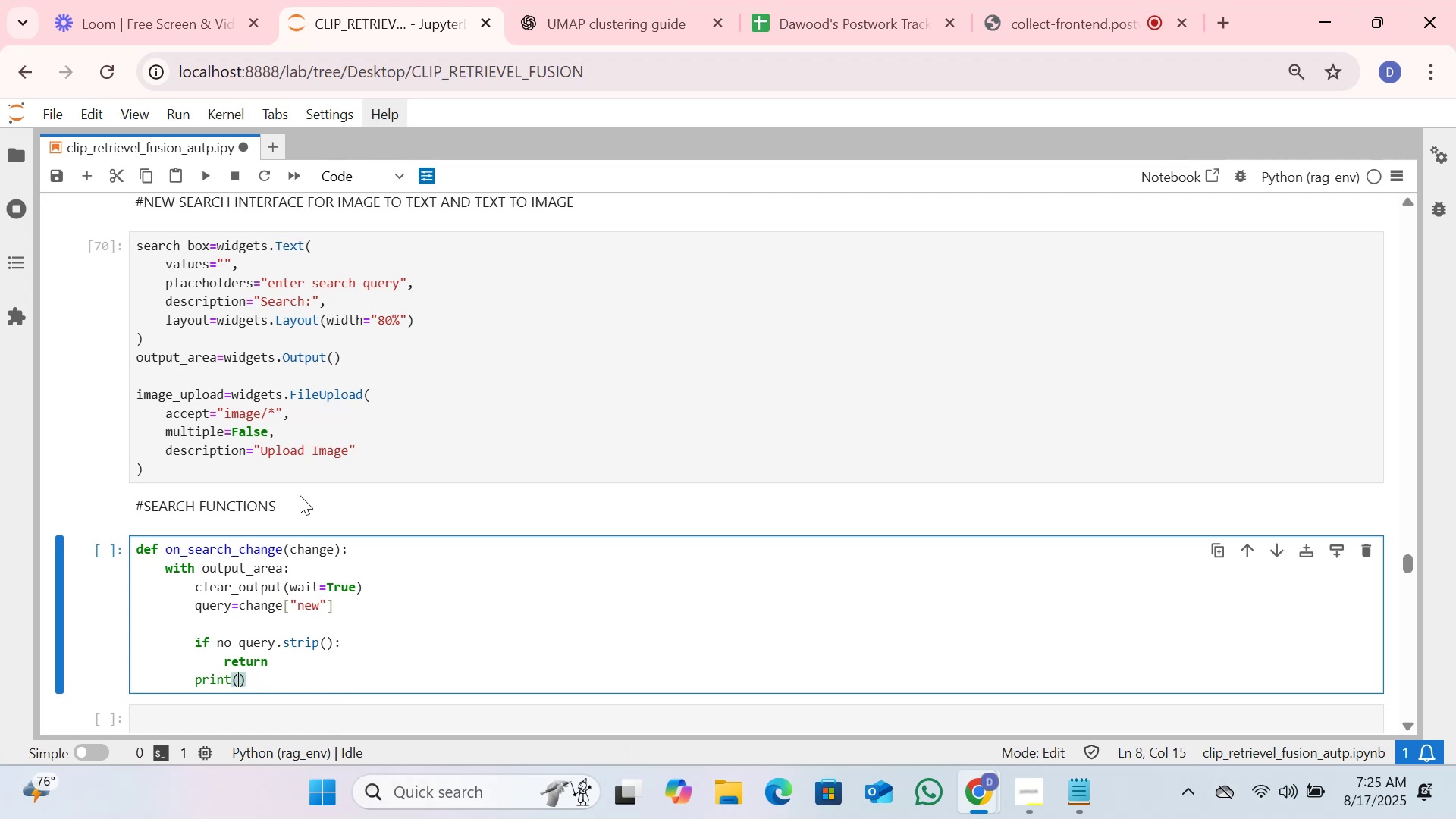 
key(F)
 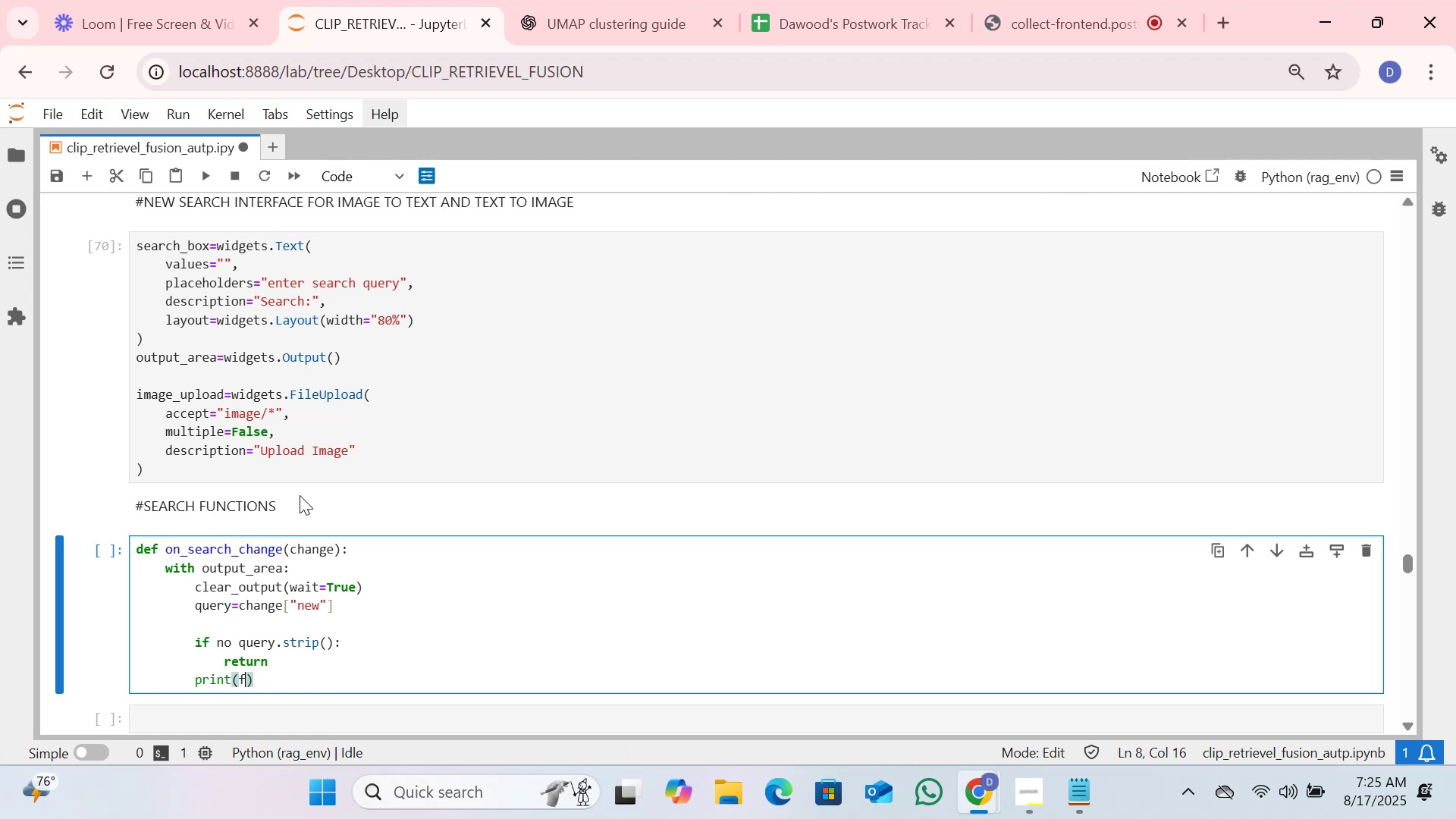 
key(Shift+Quote)
 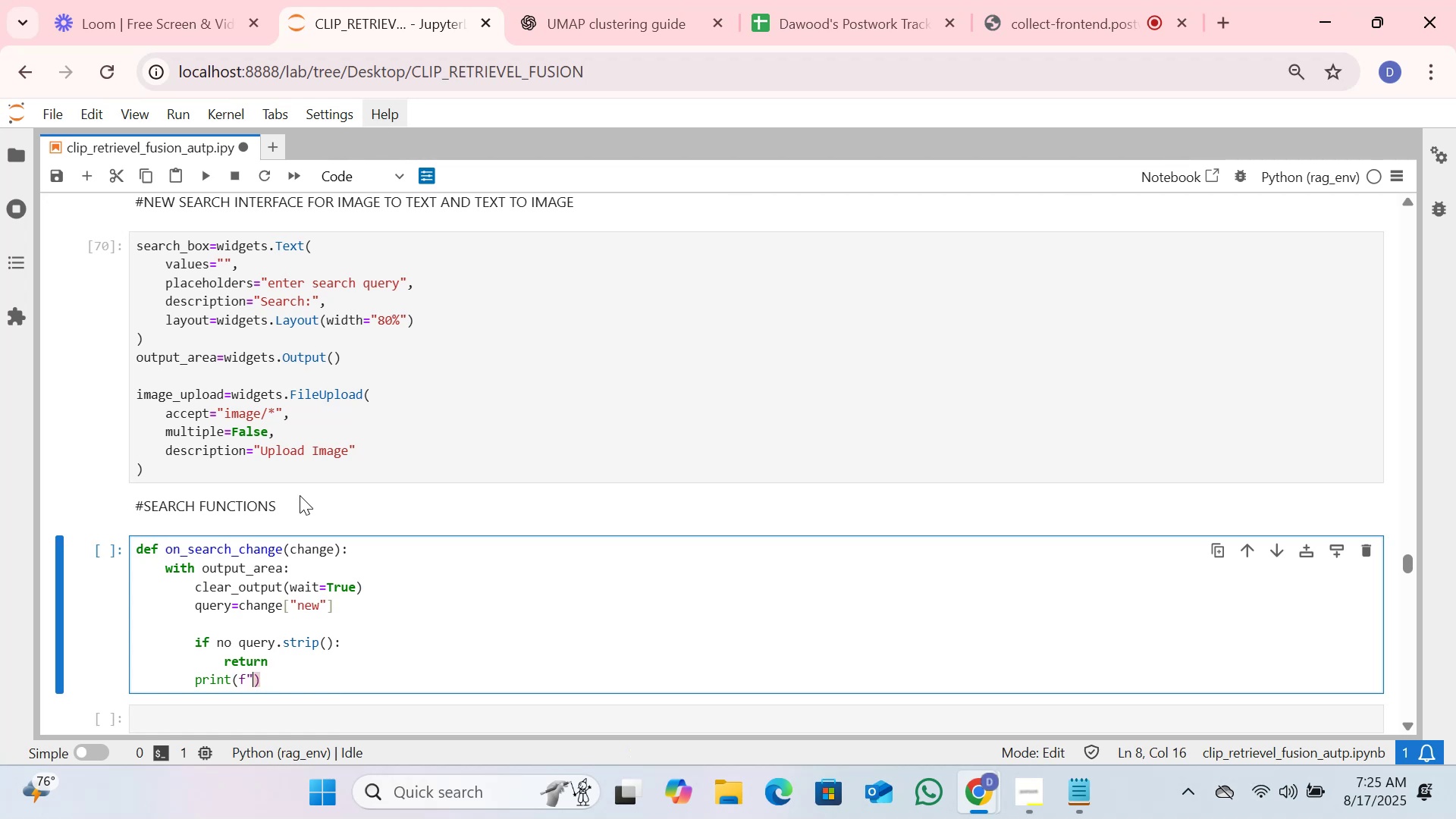 
key(Shift+Quote)
 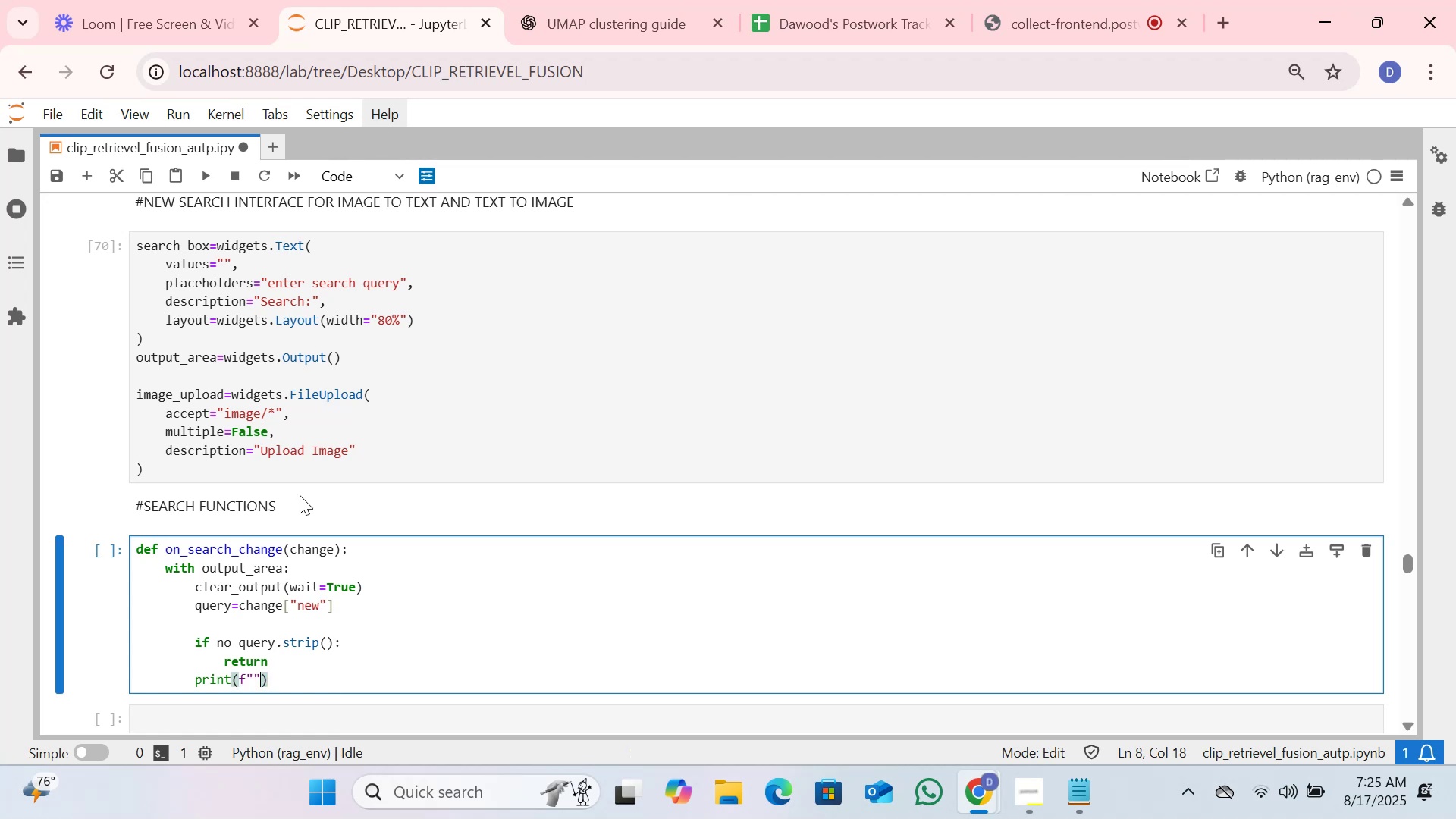 
key(ArrowLeft)
 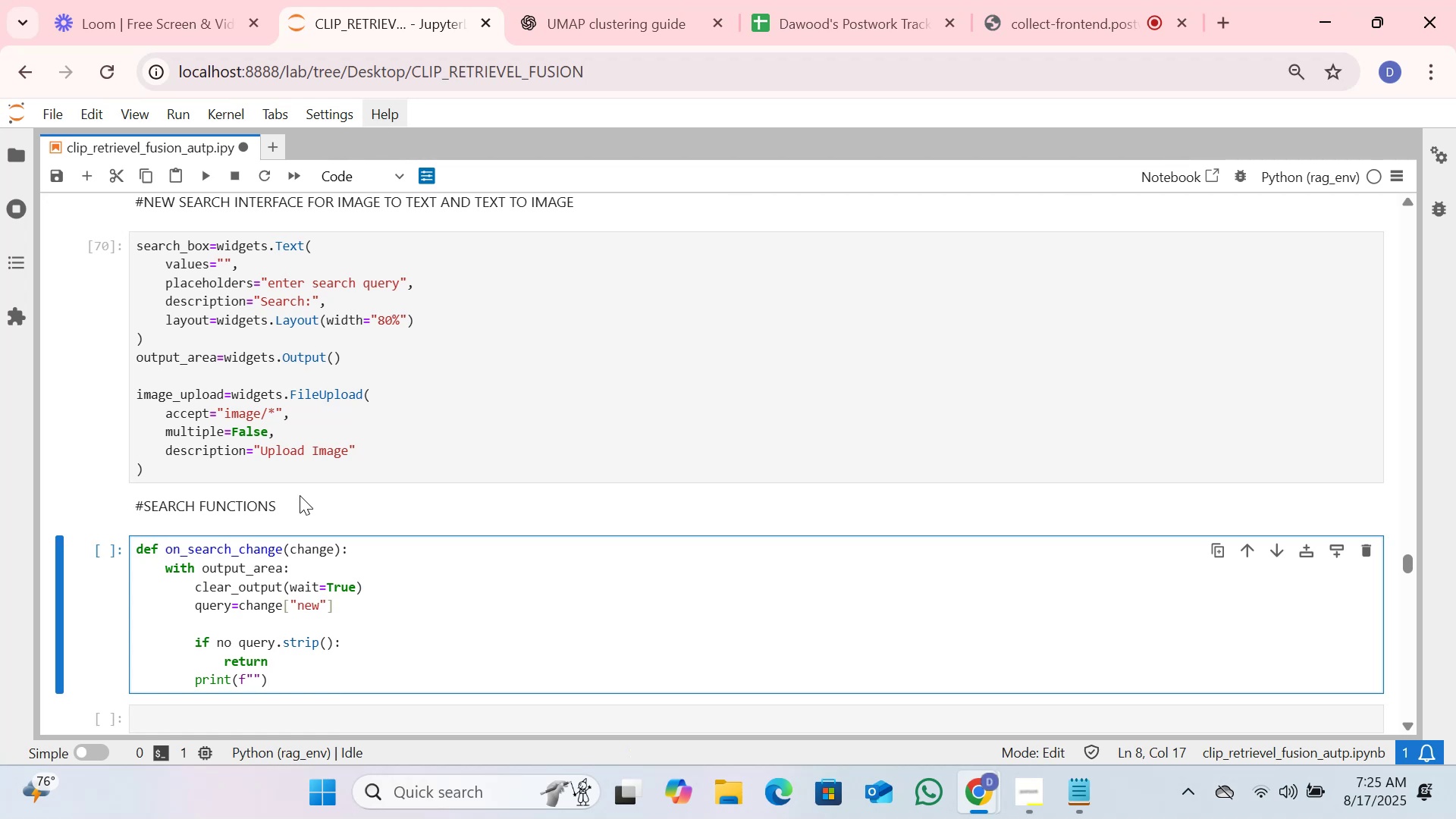 
type( searching for: {})
 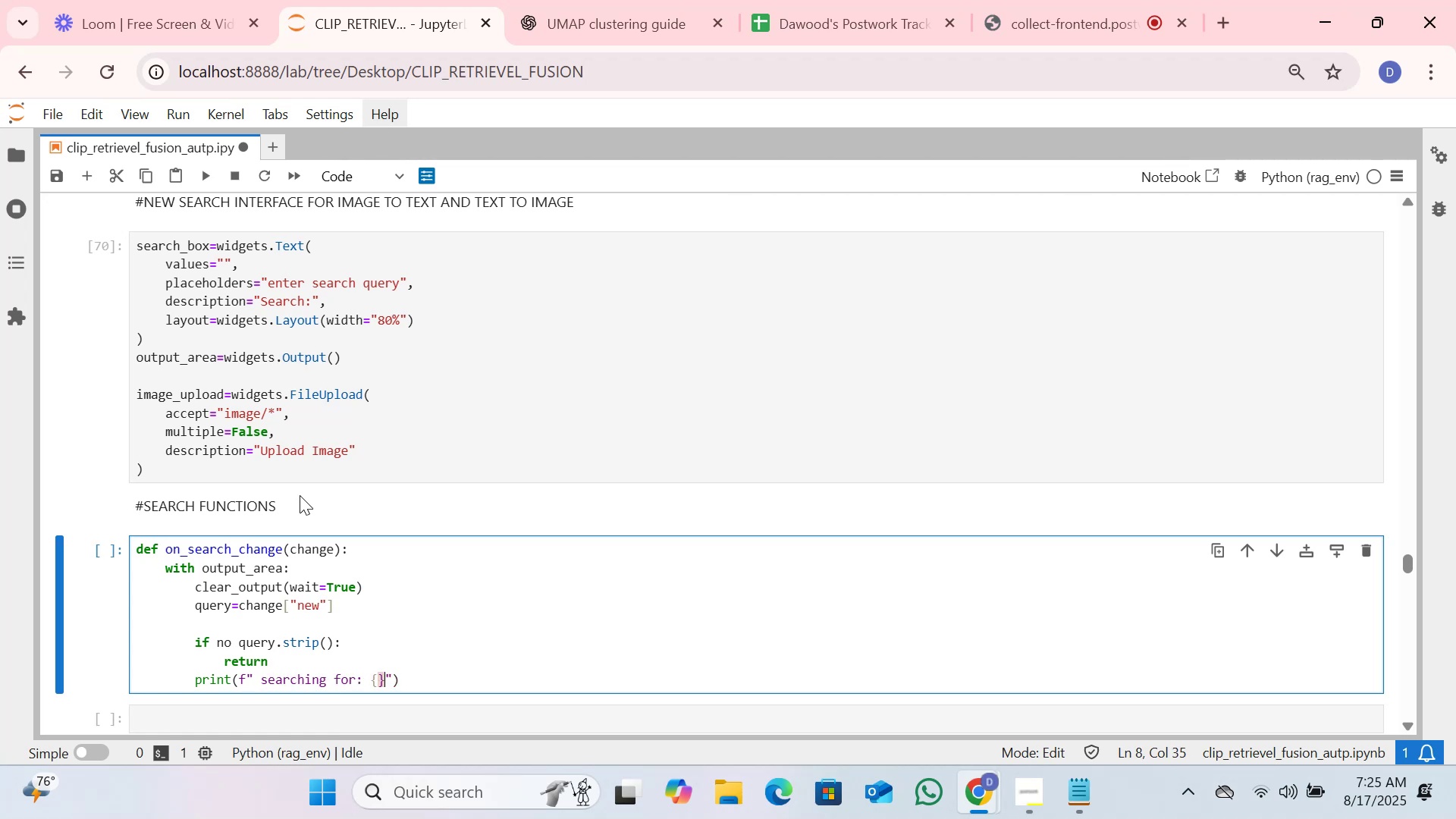 
 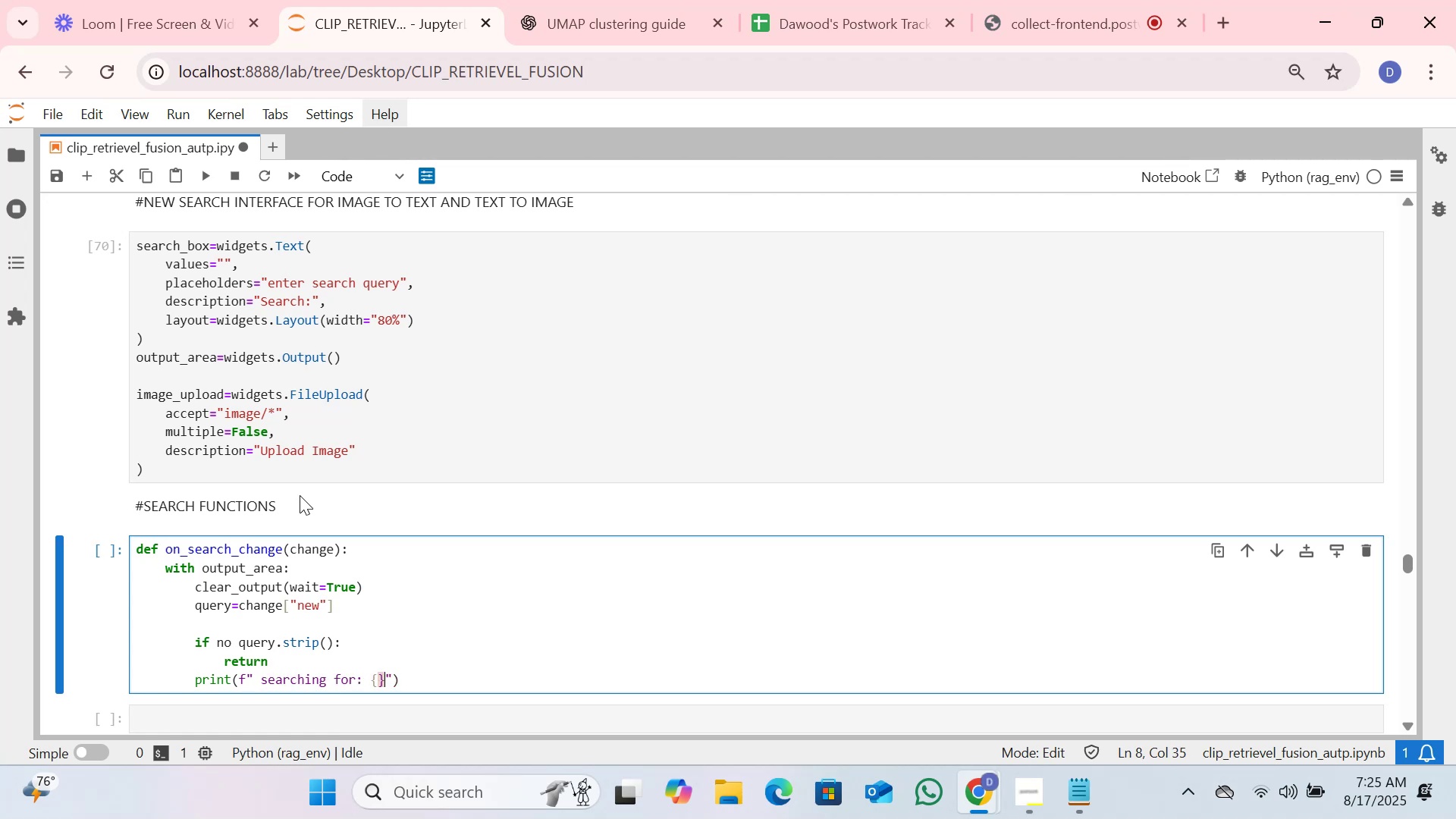 
key(ArrowLeft)
 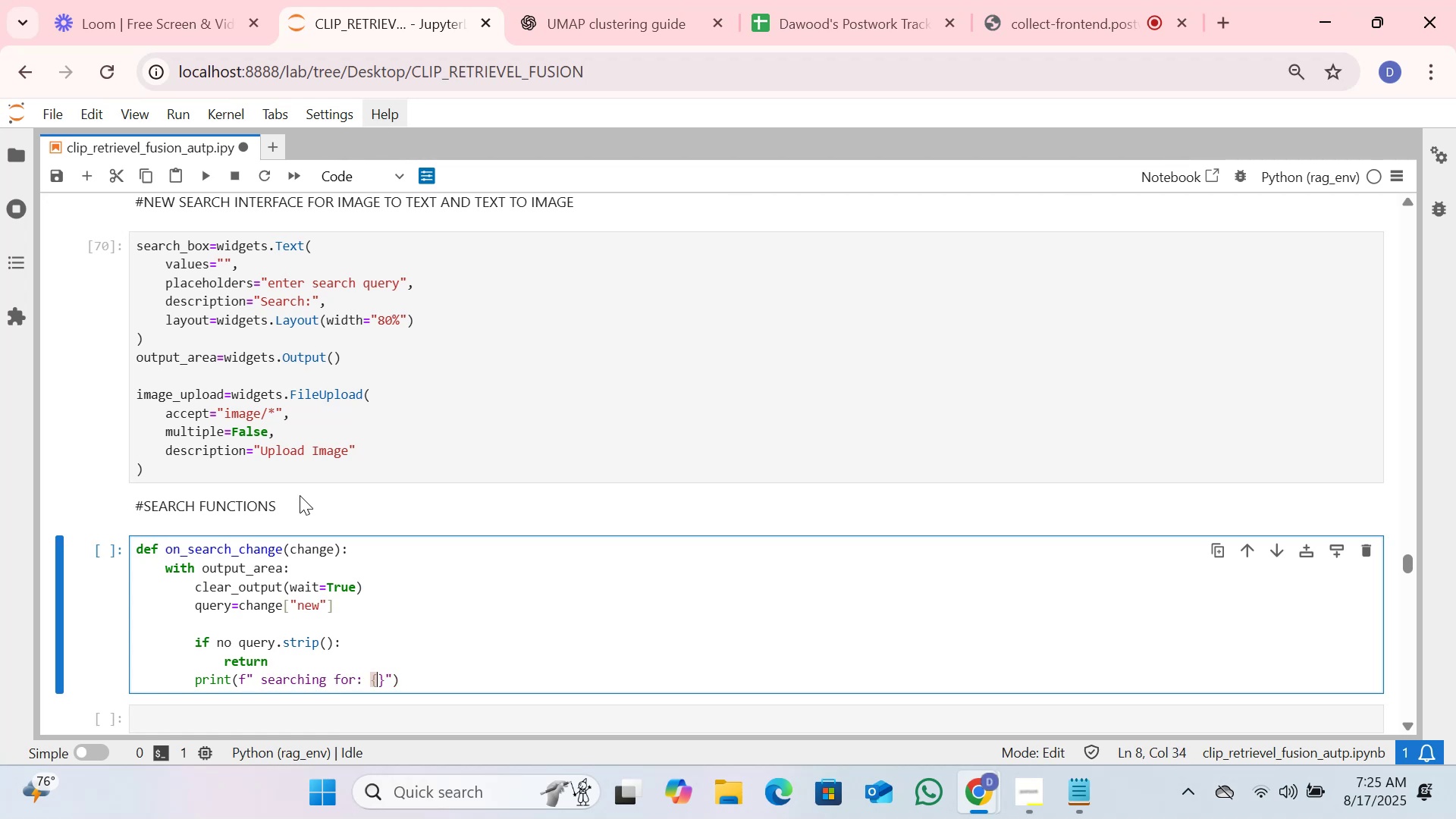 
type(query)
 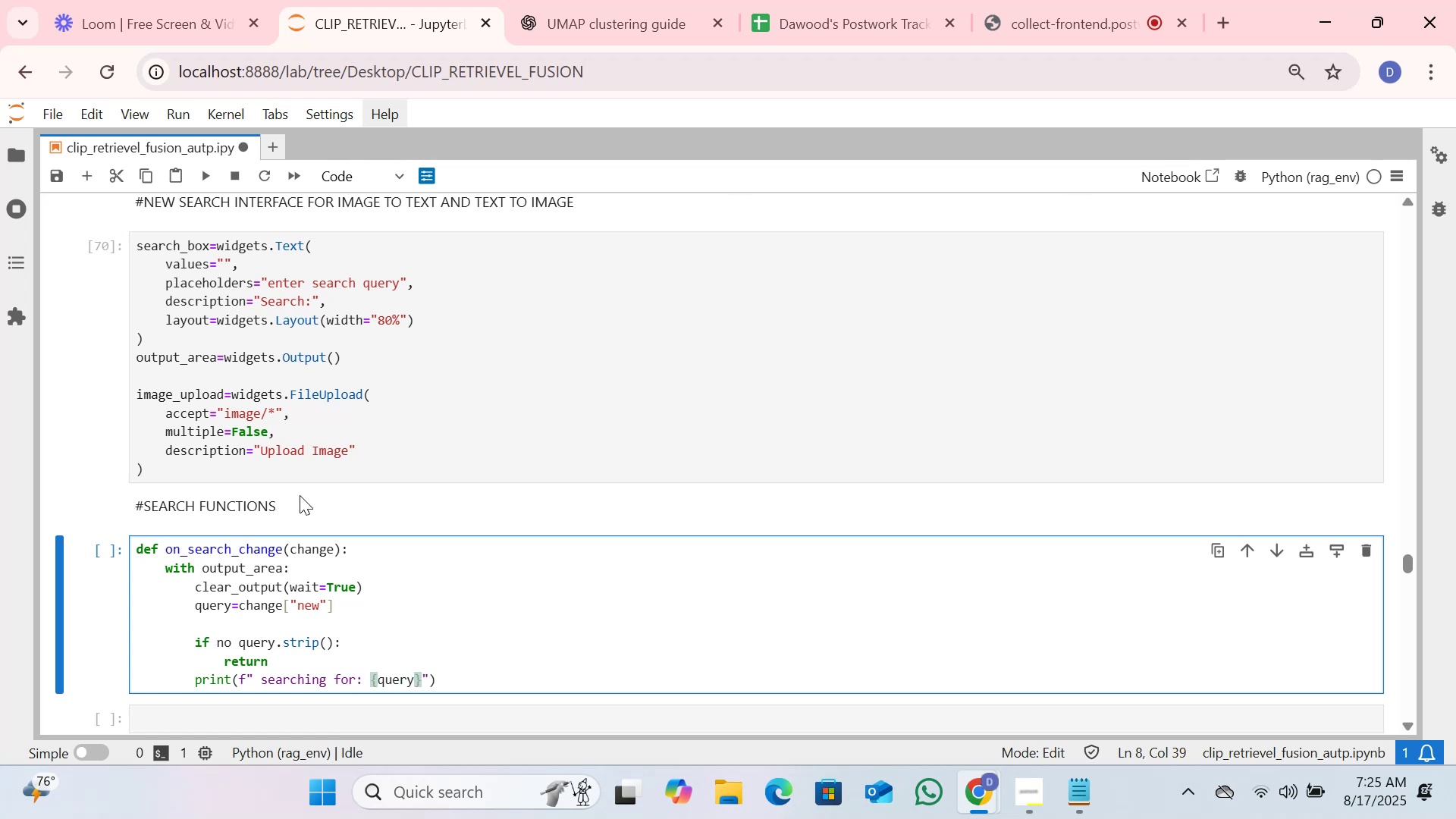 
key(ArrowRight)
 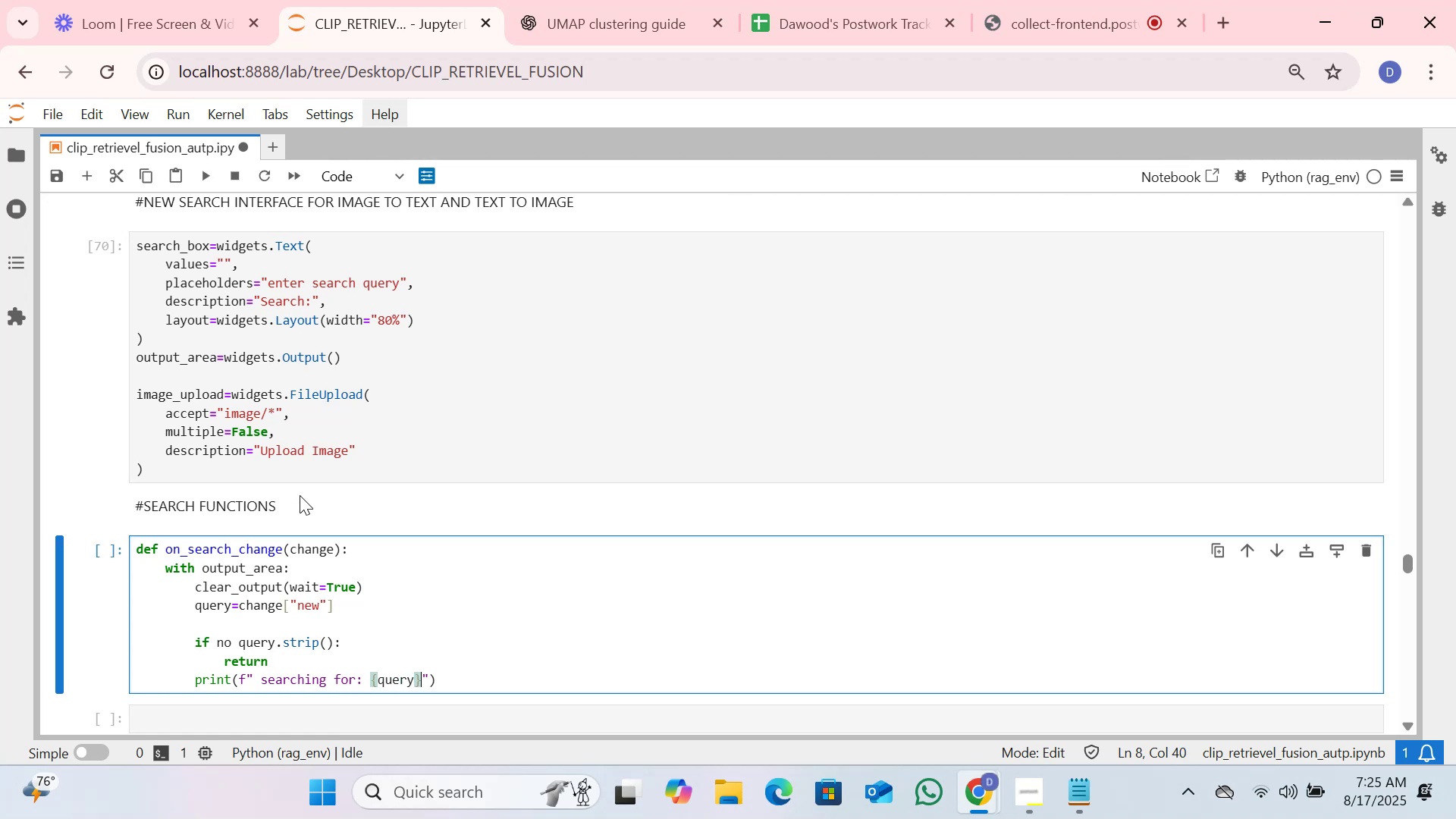 
key(ArrowRight)
 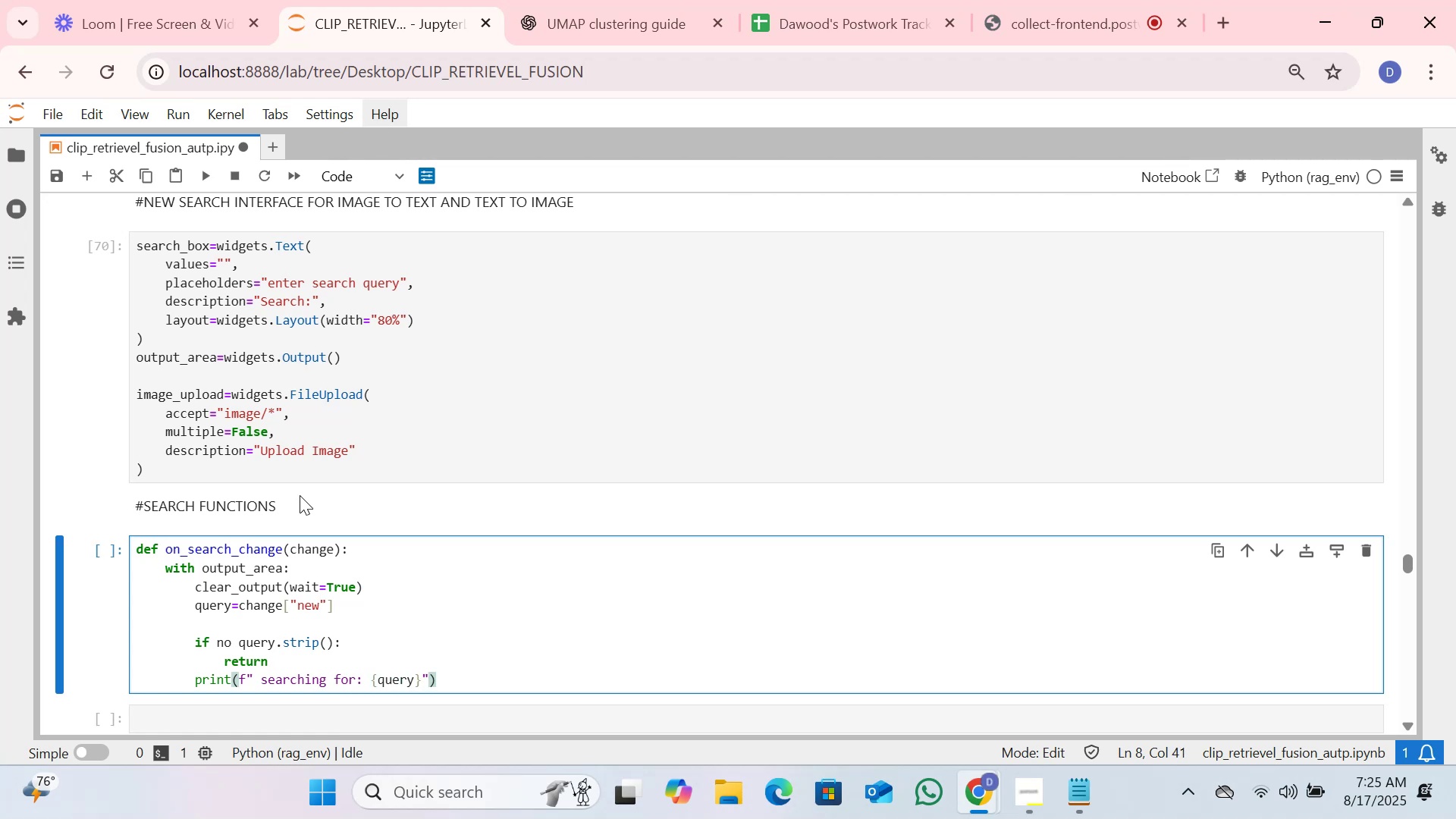 
key(ArrowLeft)
 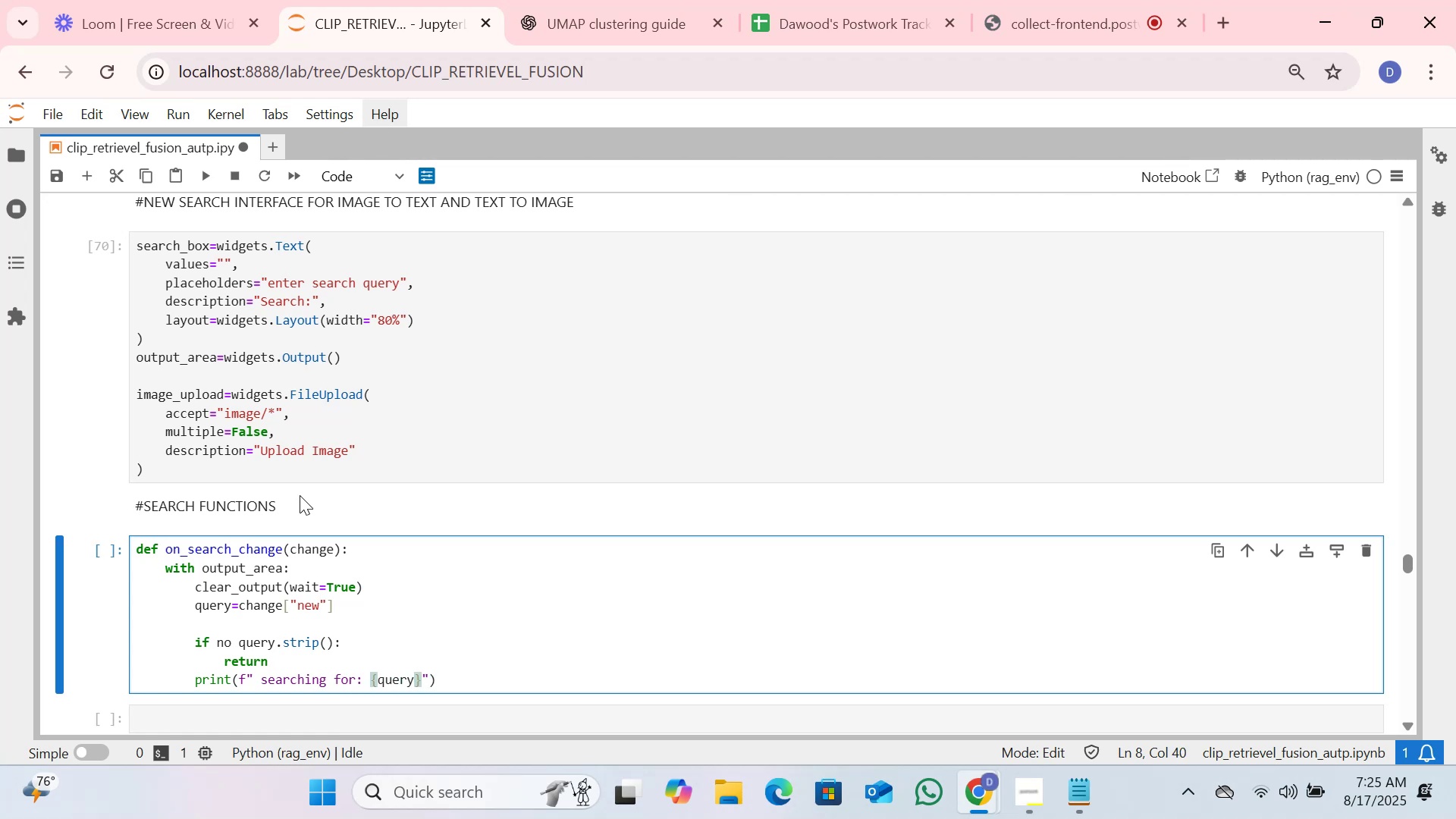 
key(Quote)
 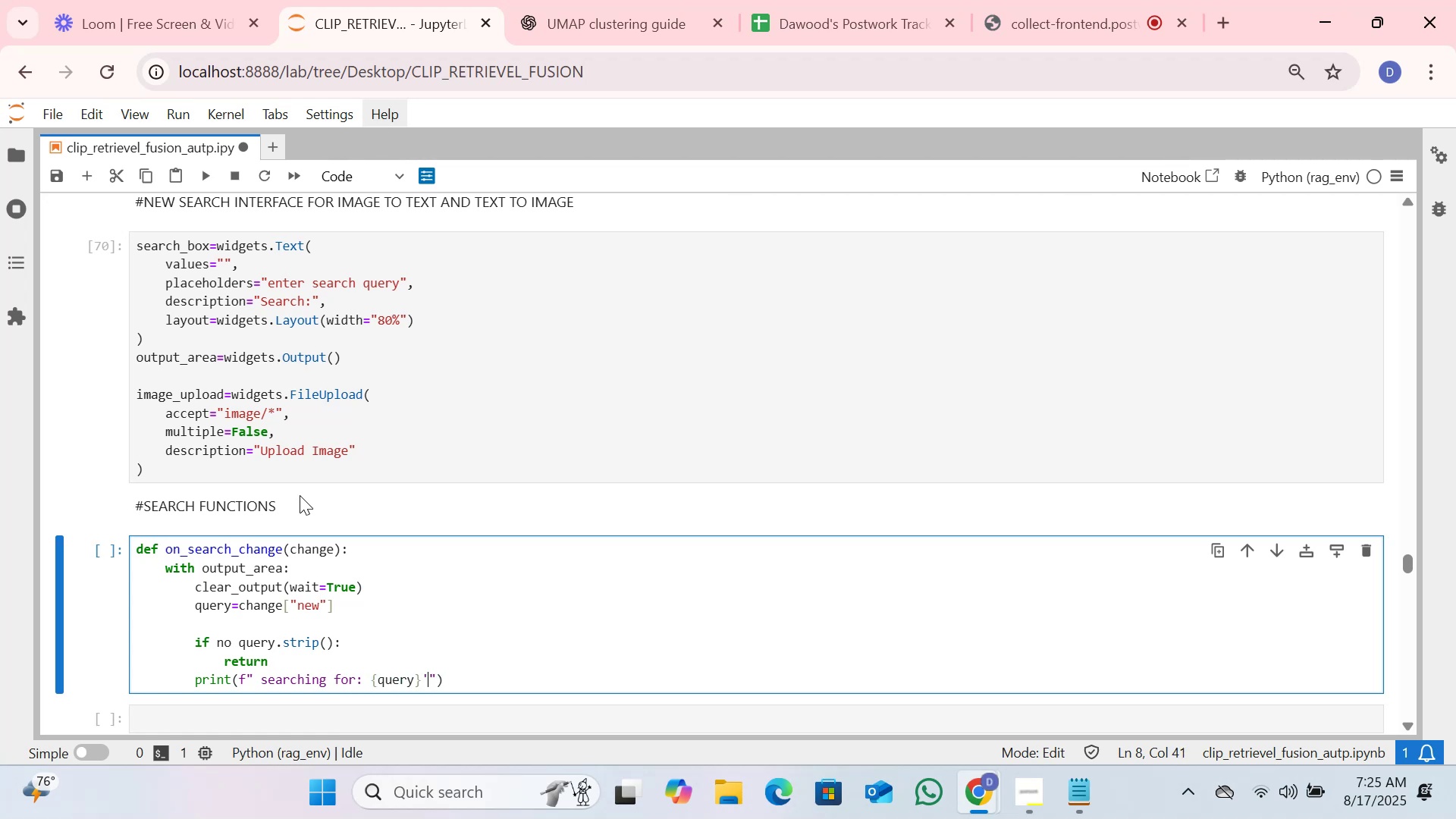 
key(ArrowLeft)
 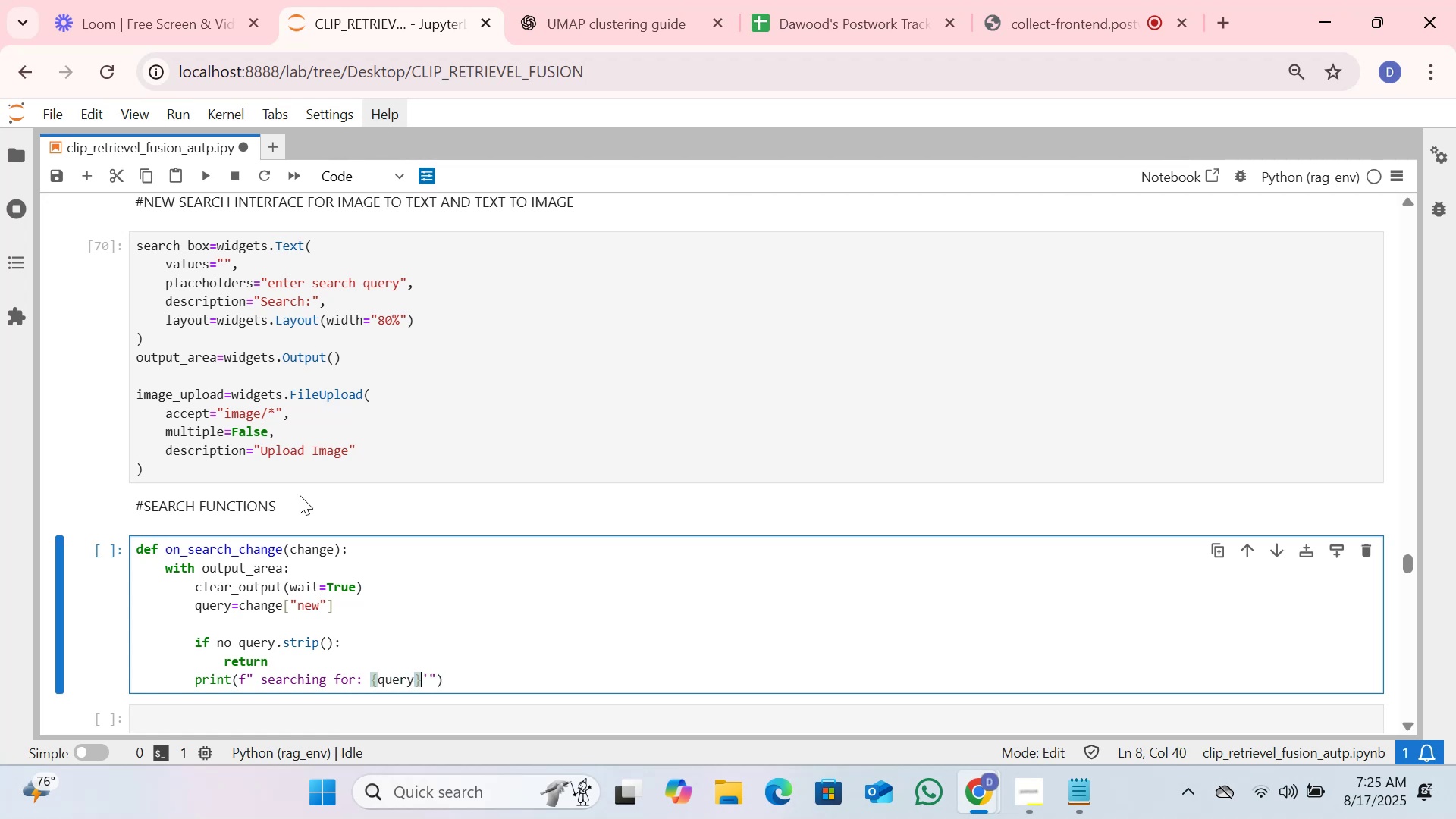 
key(ArrowLeft)
 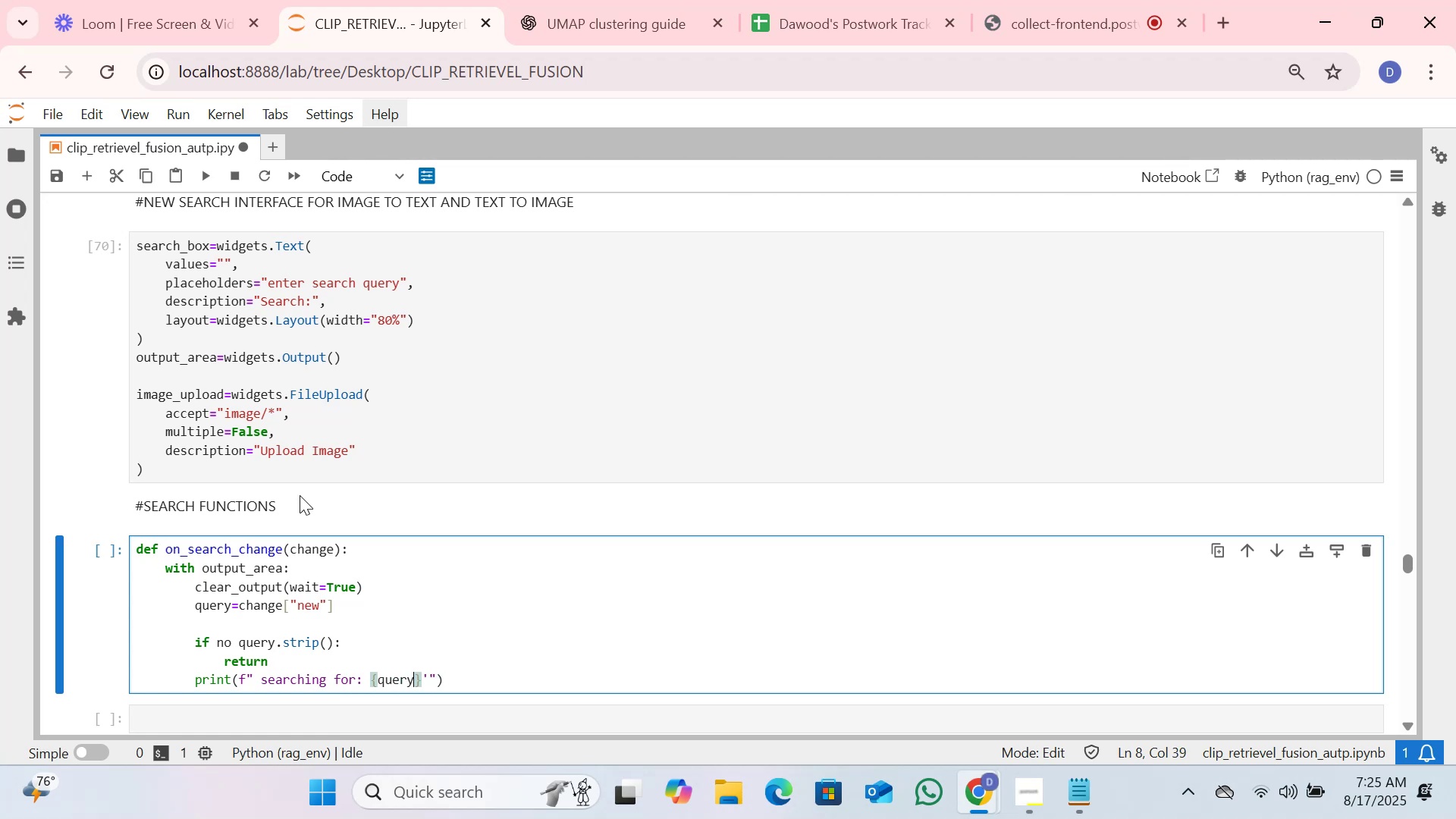 
key(ArrowLeft)
 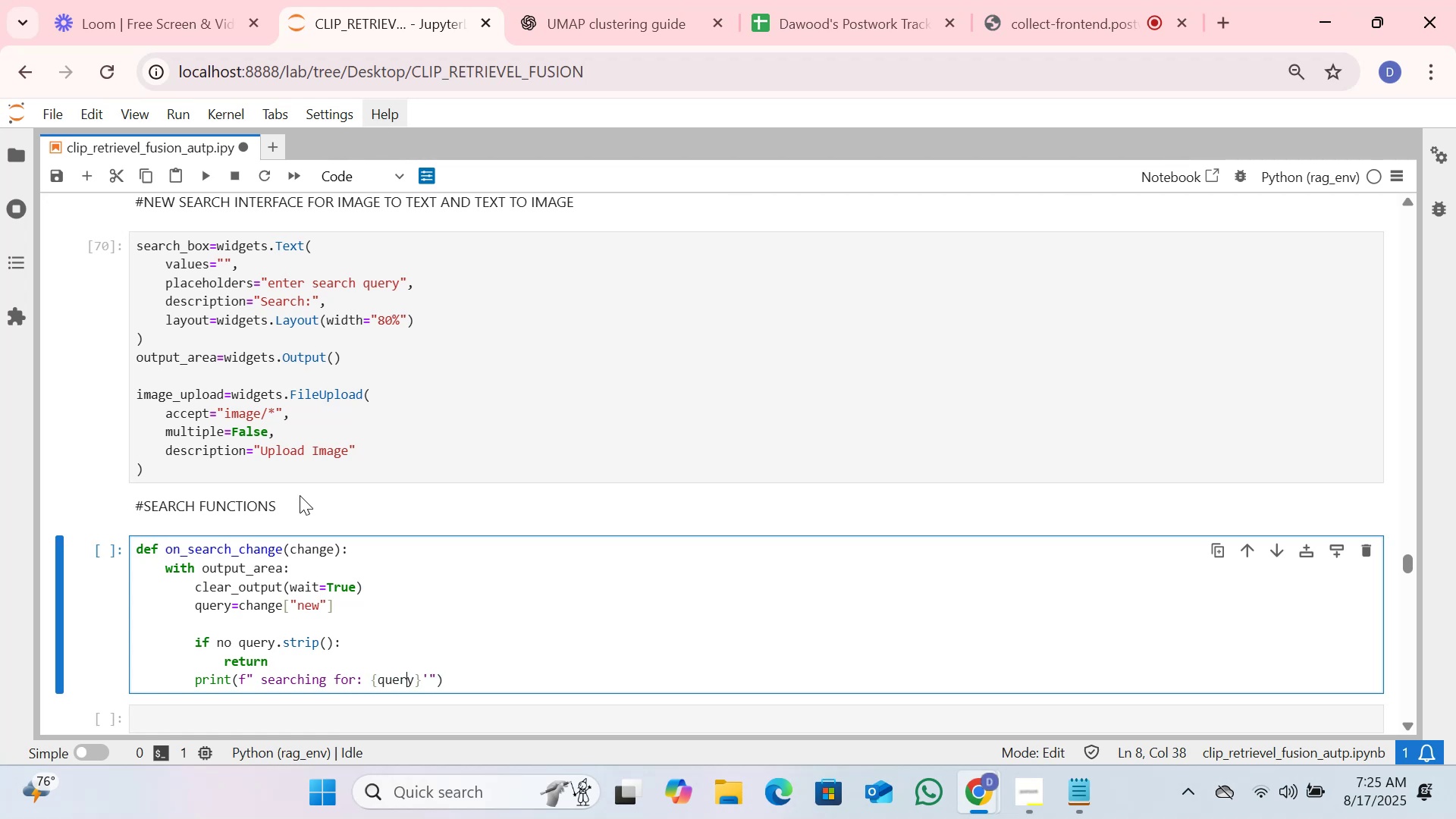 
key(ArrowLeft)
 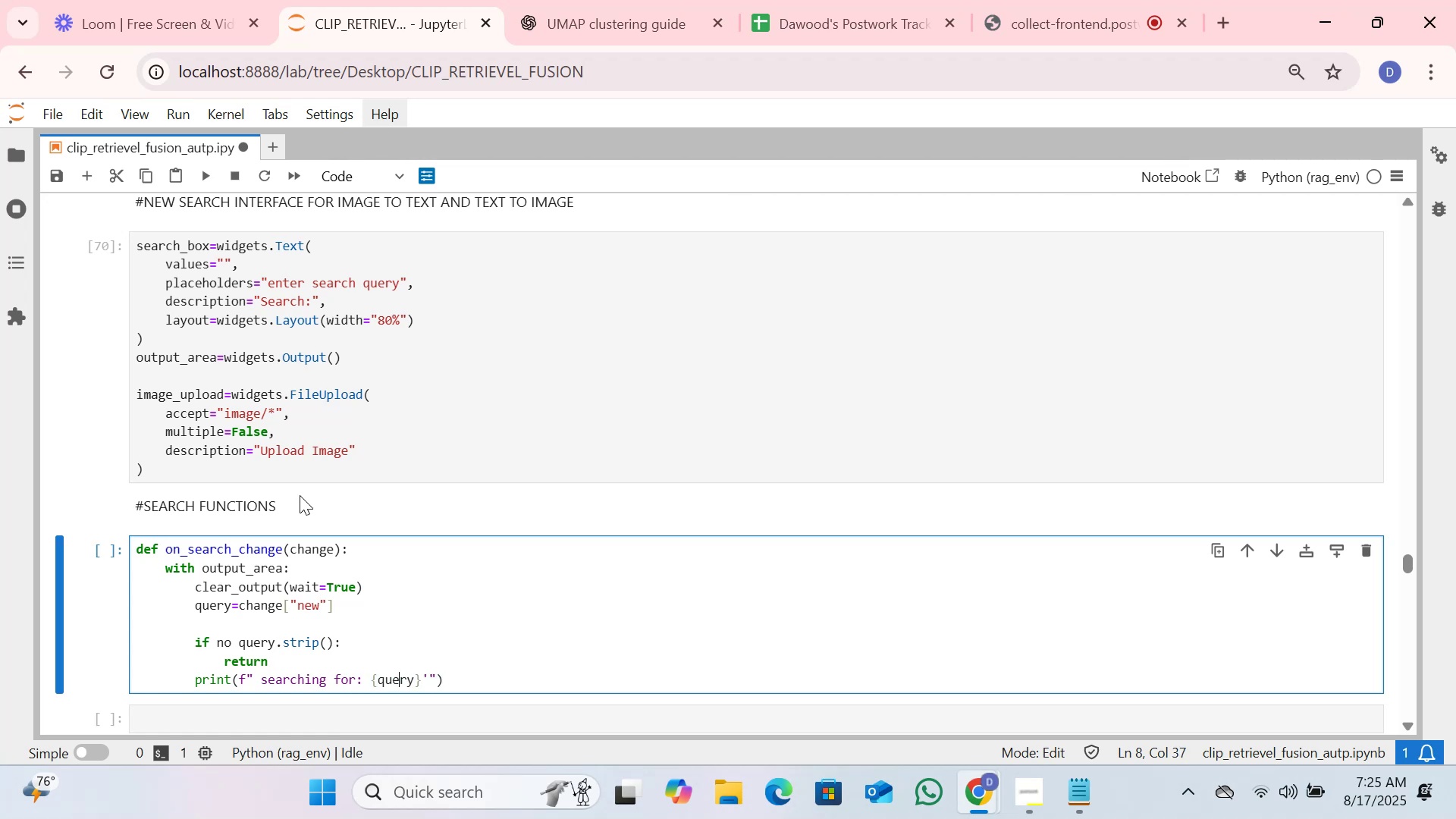 
key(ArrowLeft)
 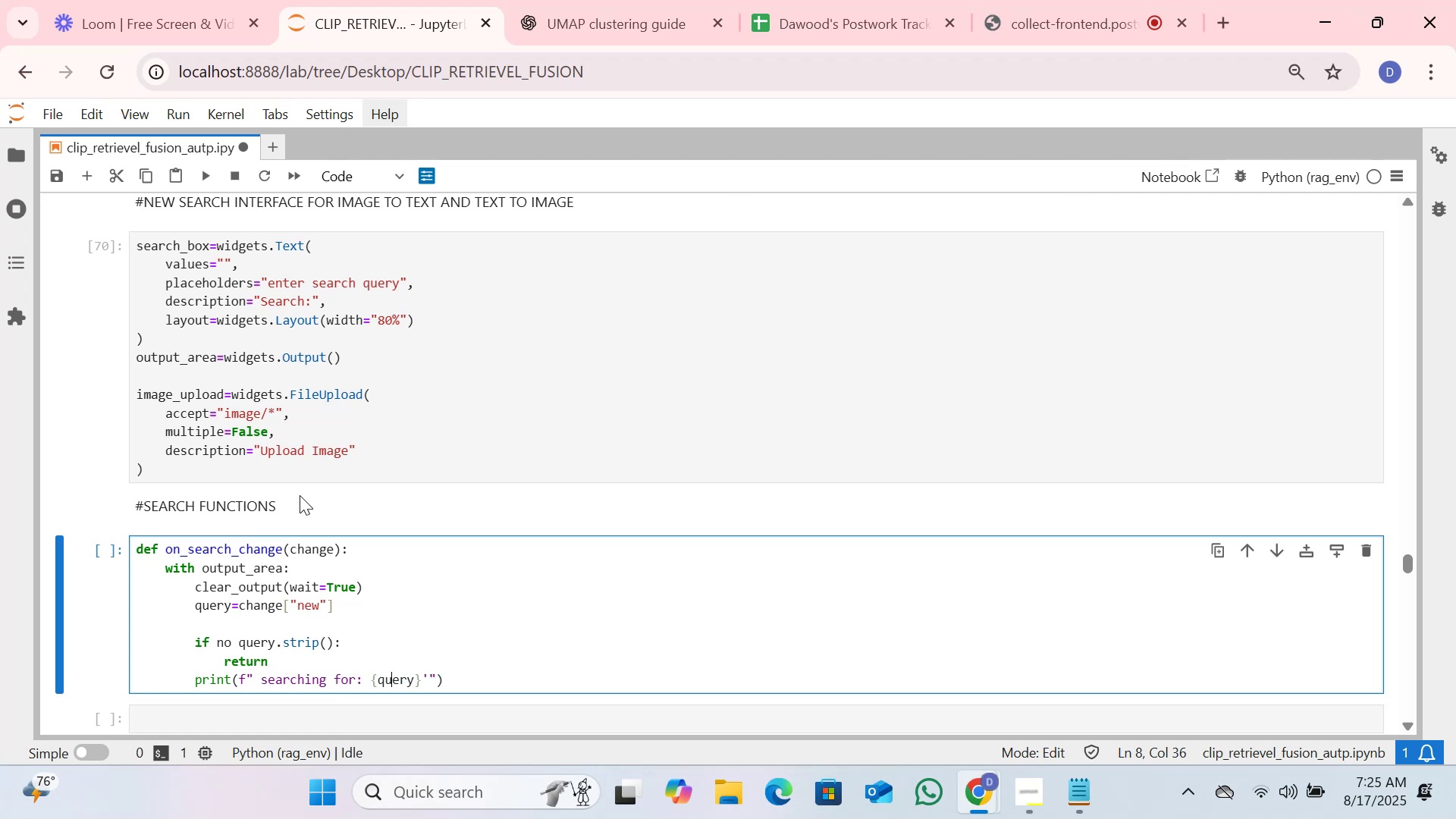 
key(ArrowLeft)
 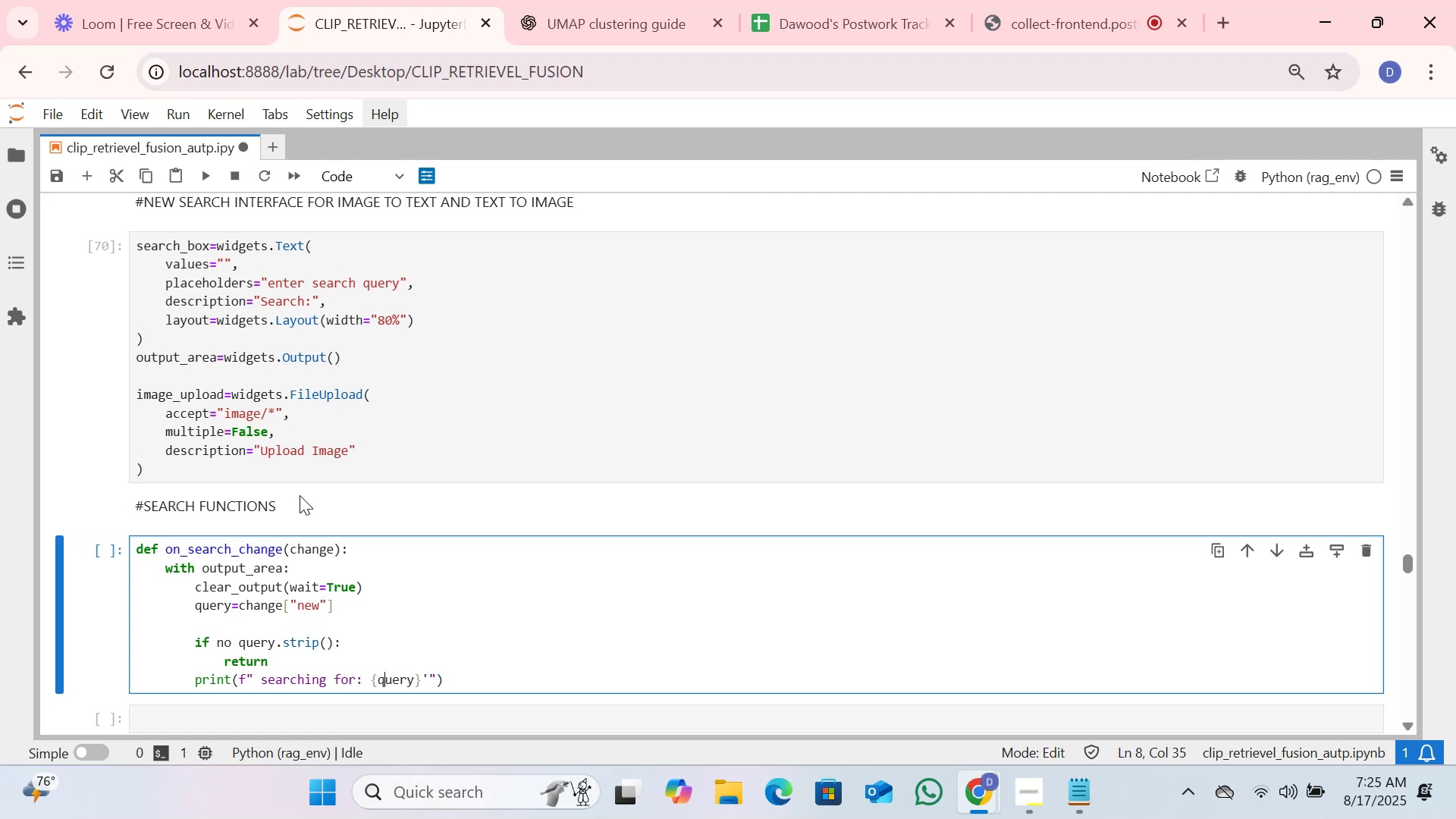 
key(ArrowLeft)
 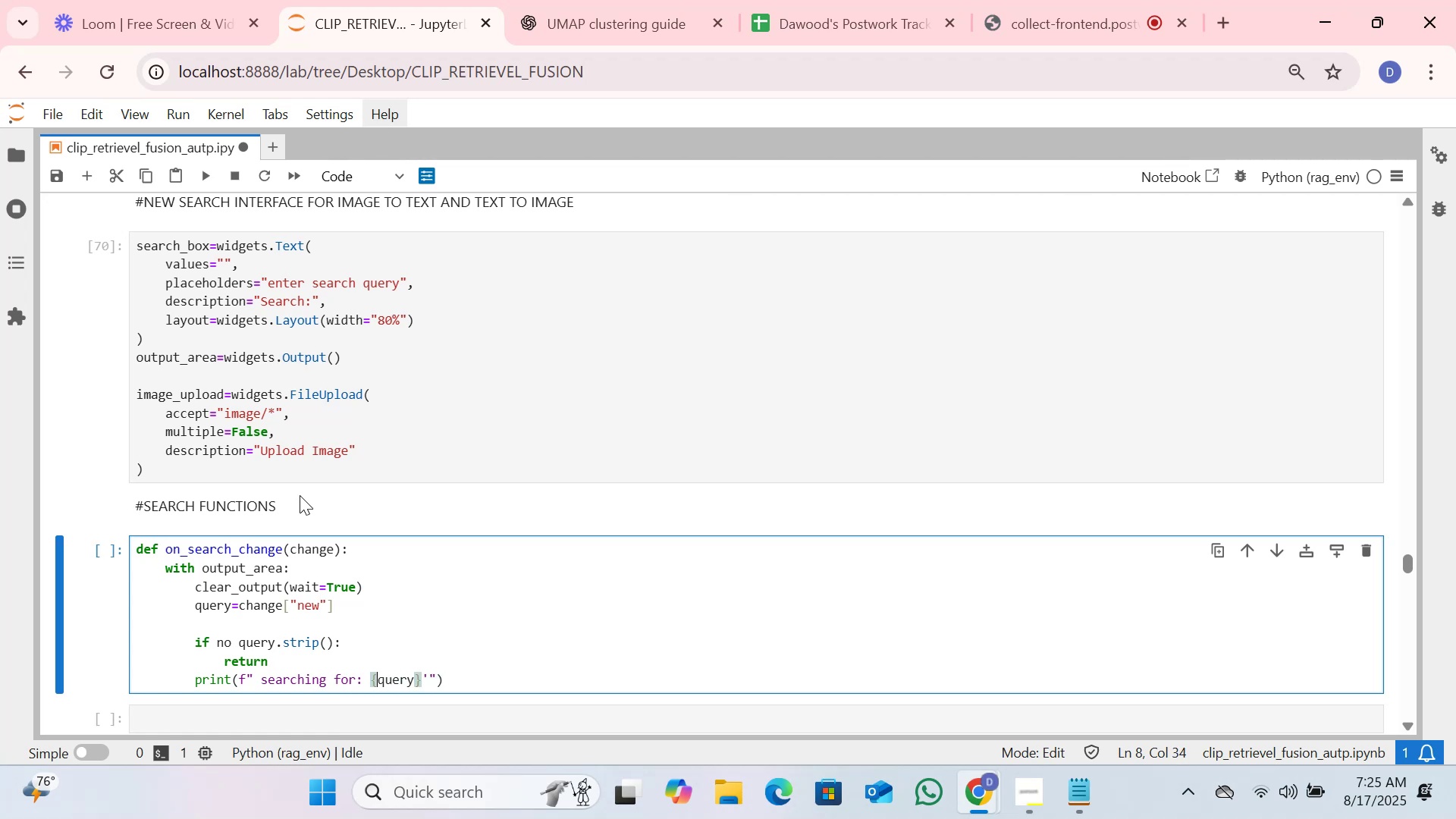 
key(ArrowLeft)
 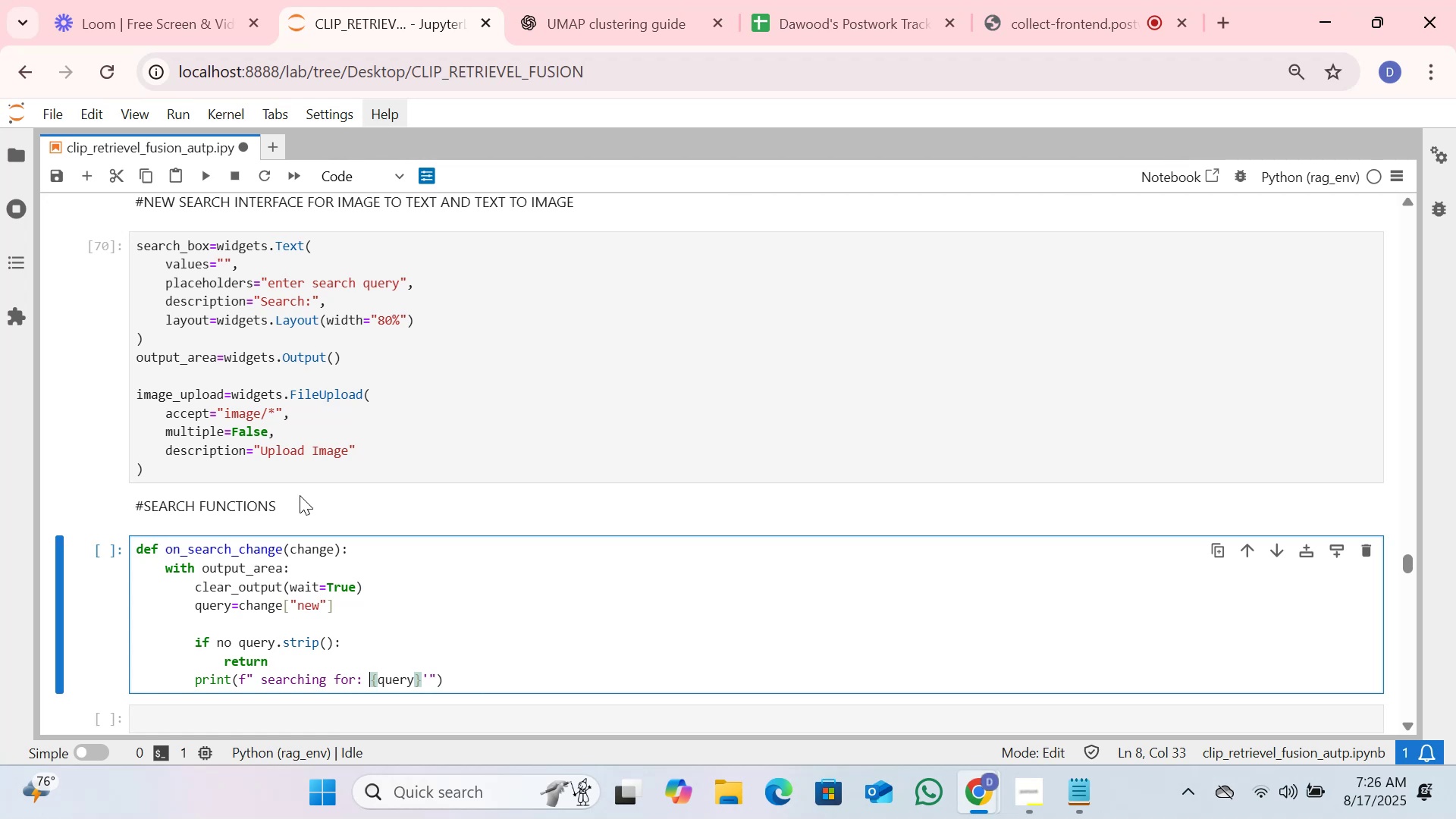 
key(Quote)
 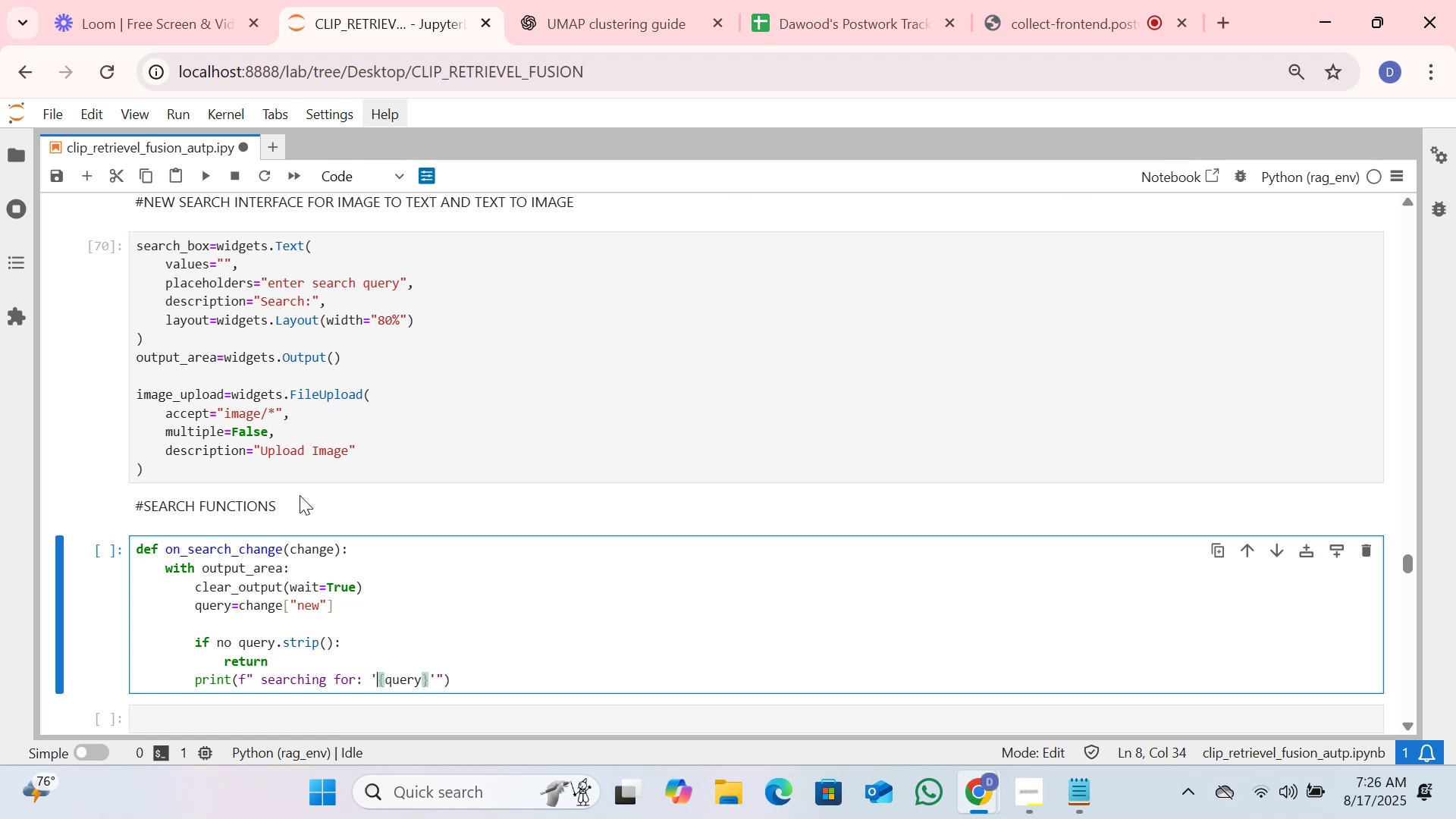 
hold_key(key=ArrowRight, duration=0.66)
 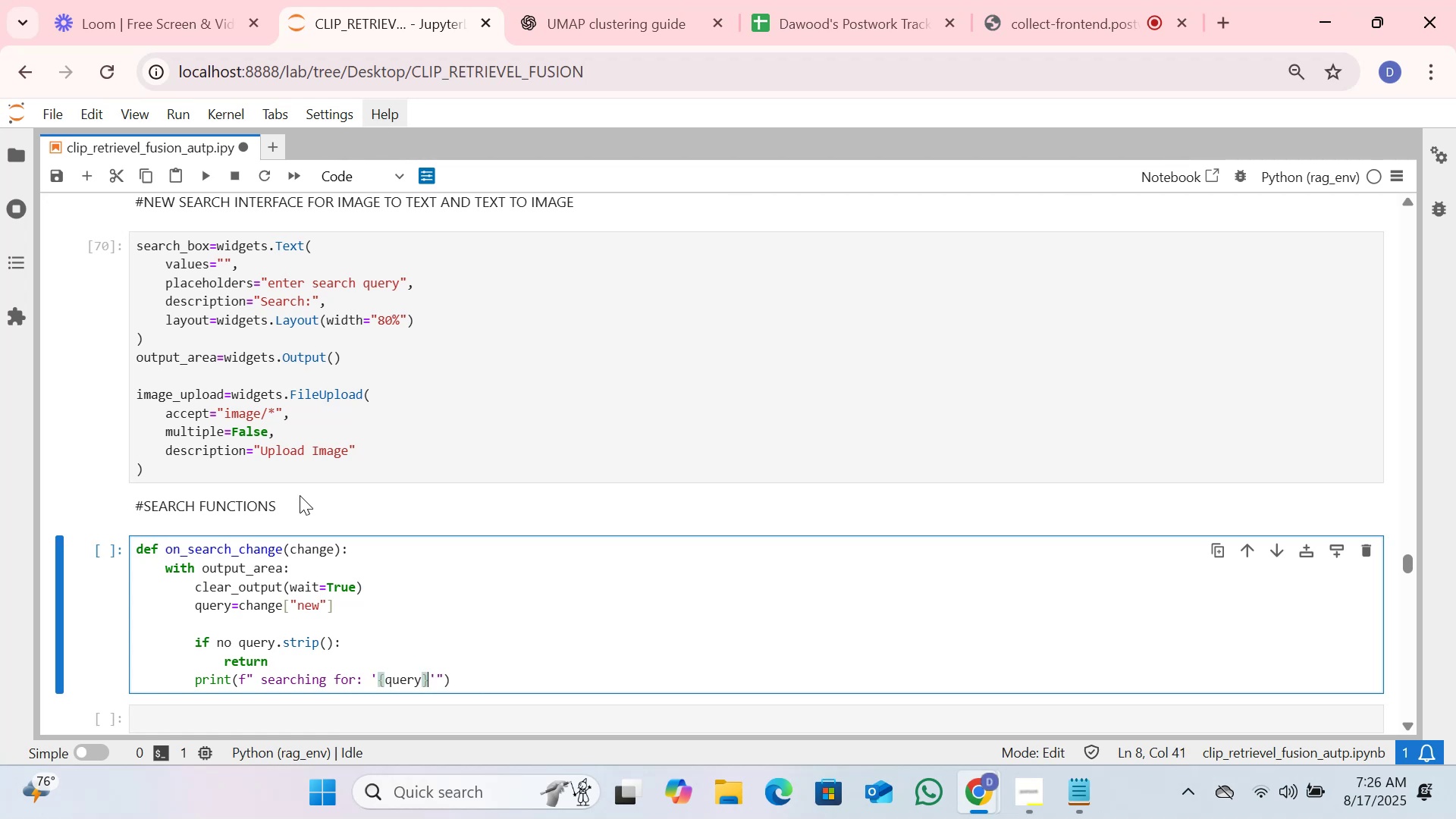 
key(ArrowRight)
 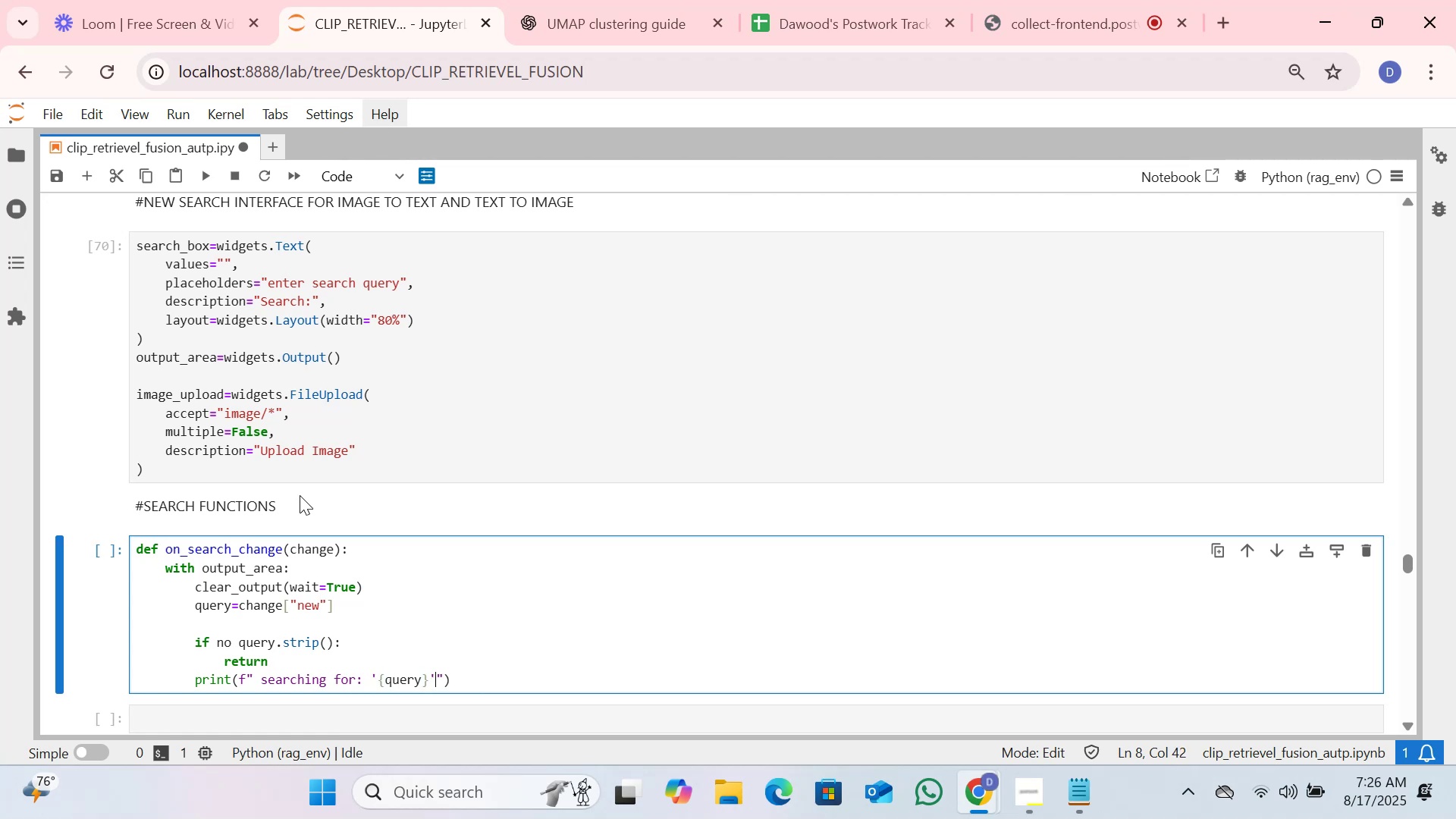 
key(ArrowRight)
 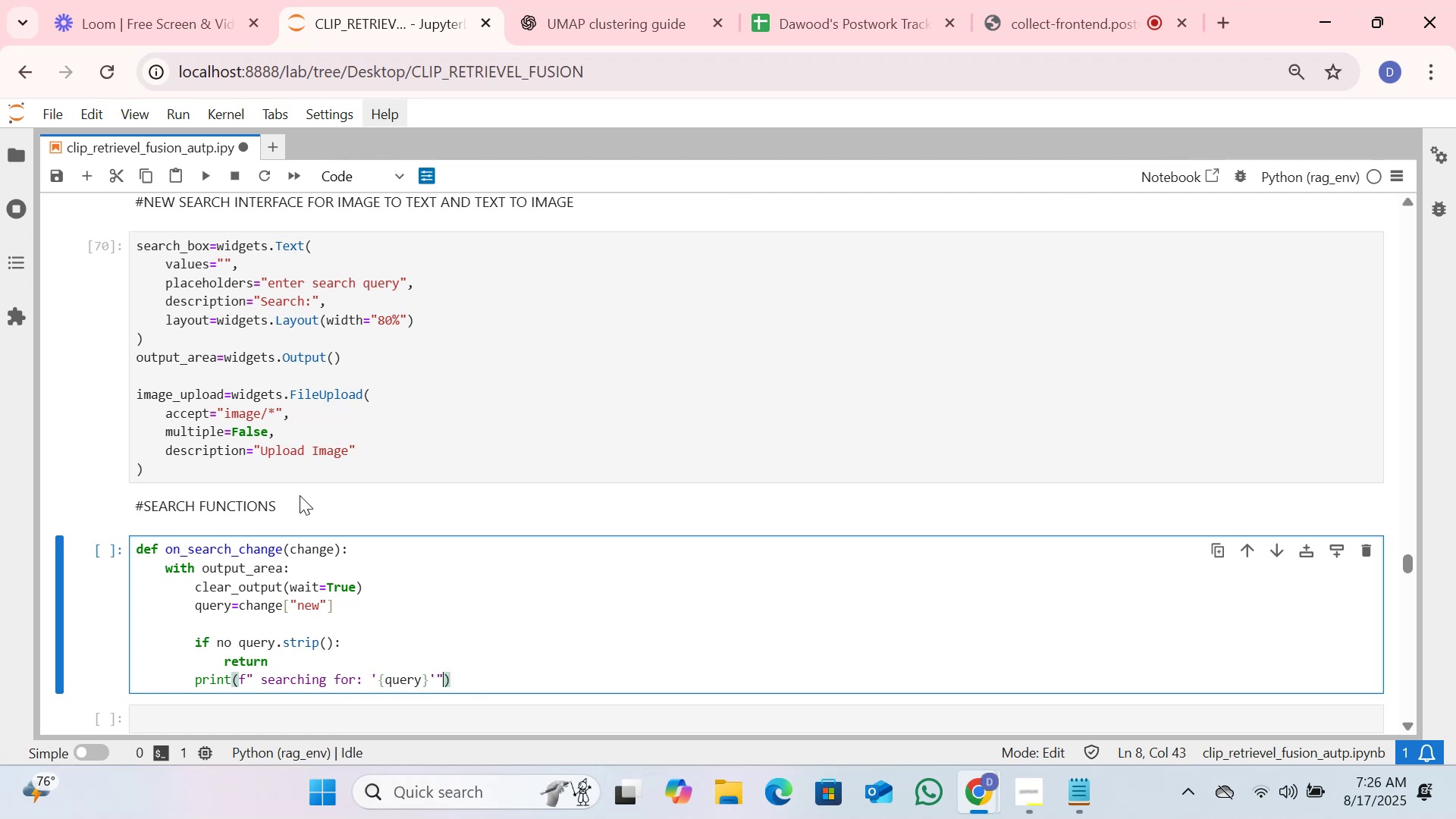 
key(ArrowRight)
 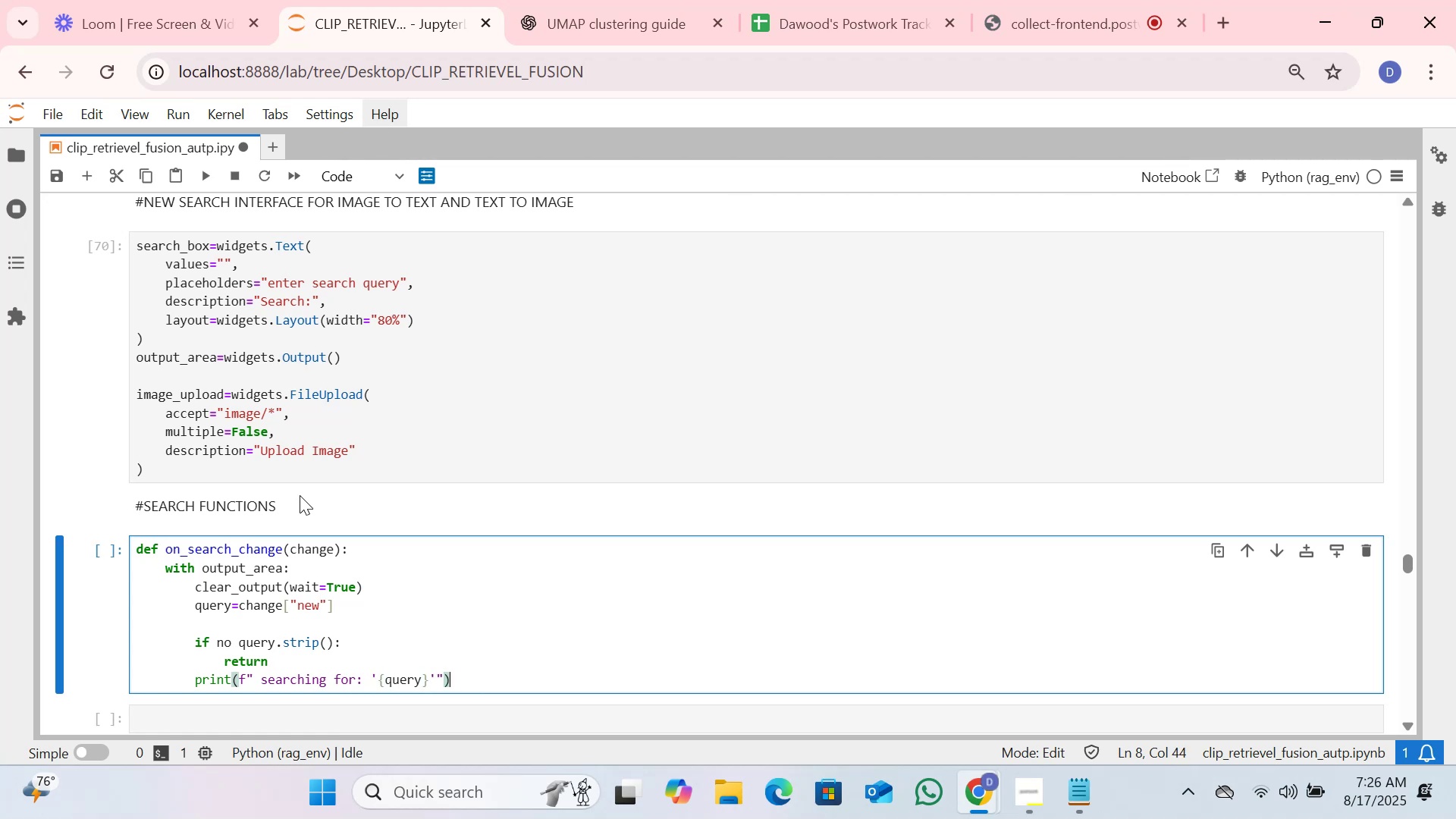 
key(Enter)
 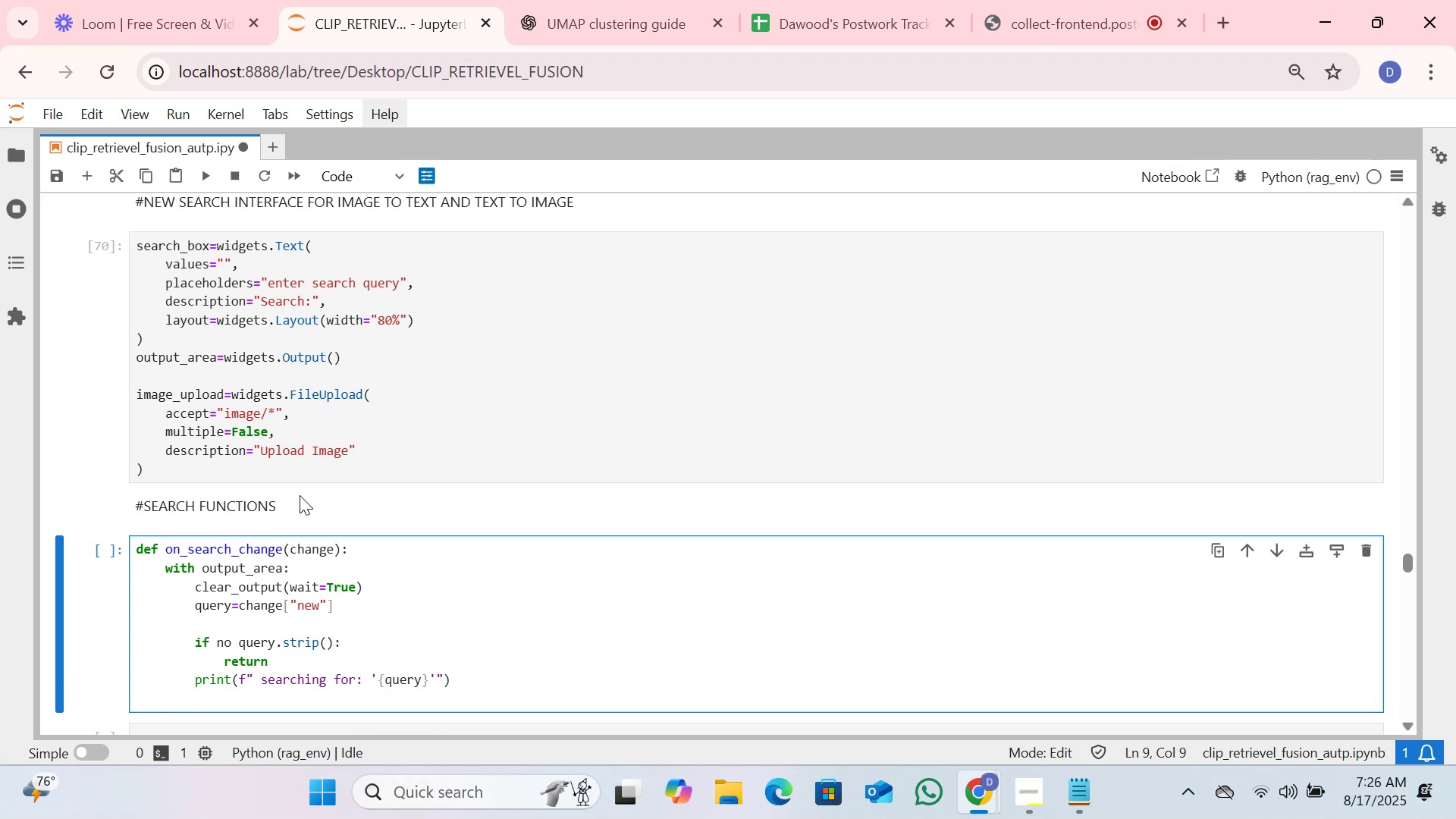 
key(Enter)
 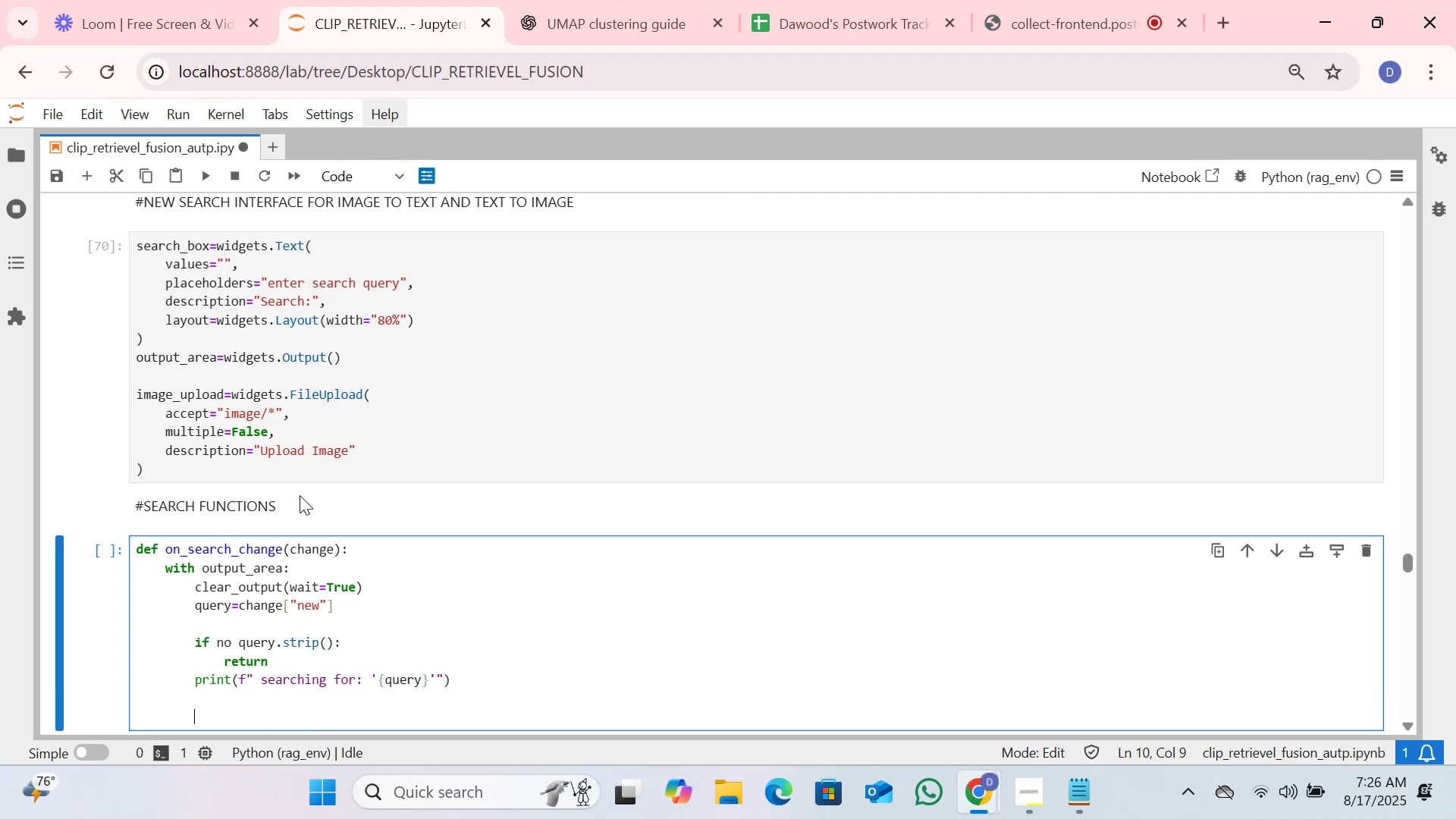 
scroll: coordinate [551, 353], scroll_direction: down, amount: 2.0
 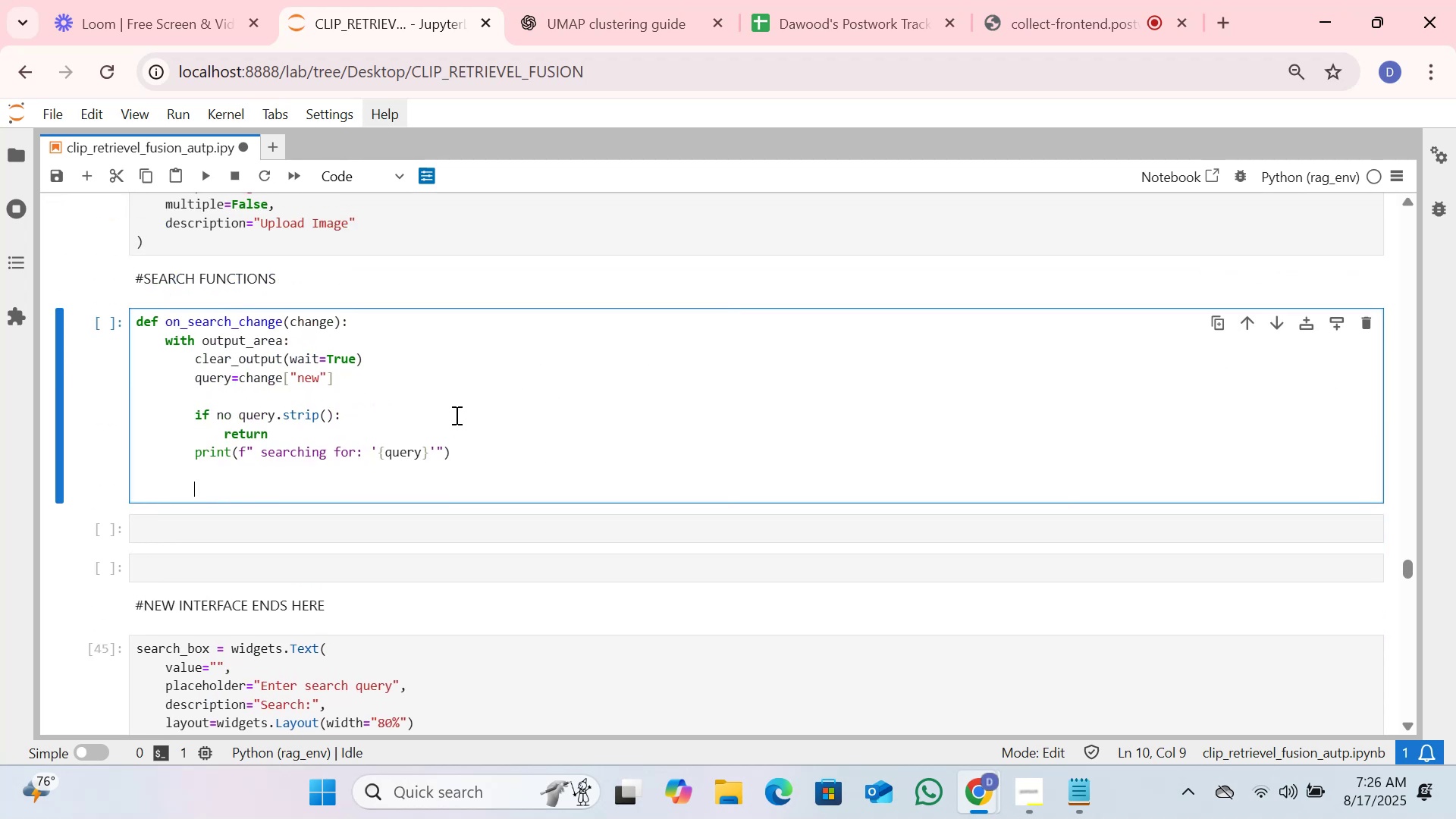 
wait(6.57)
 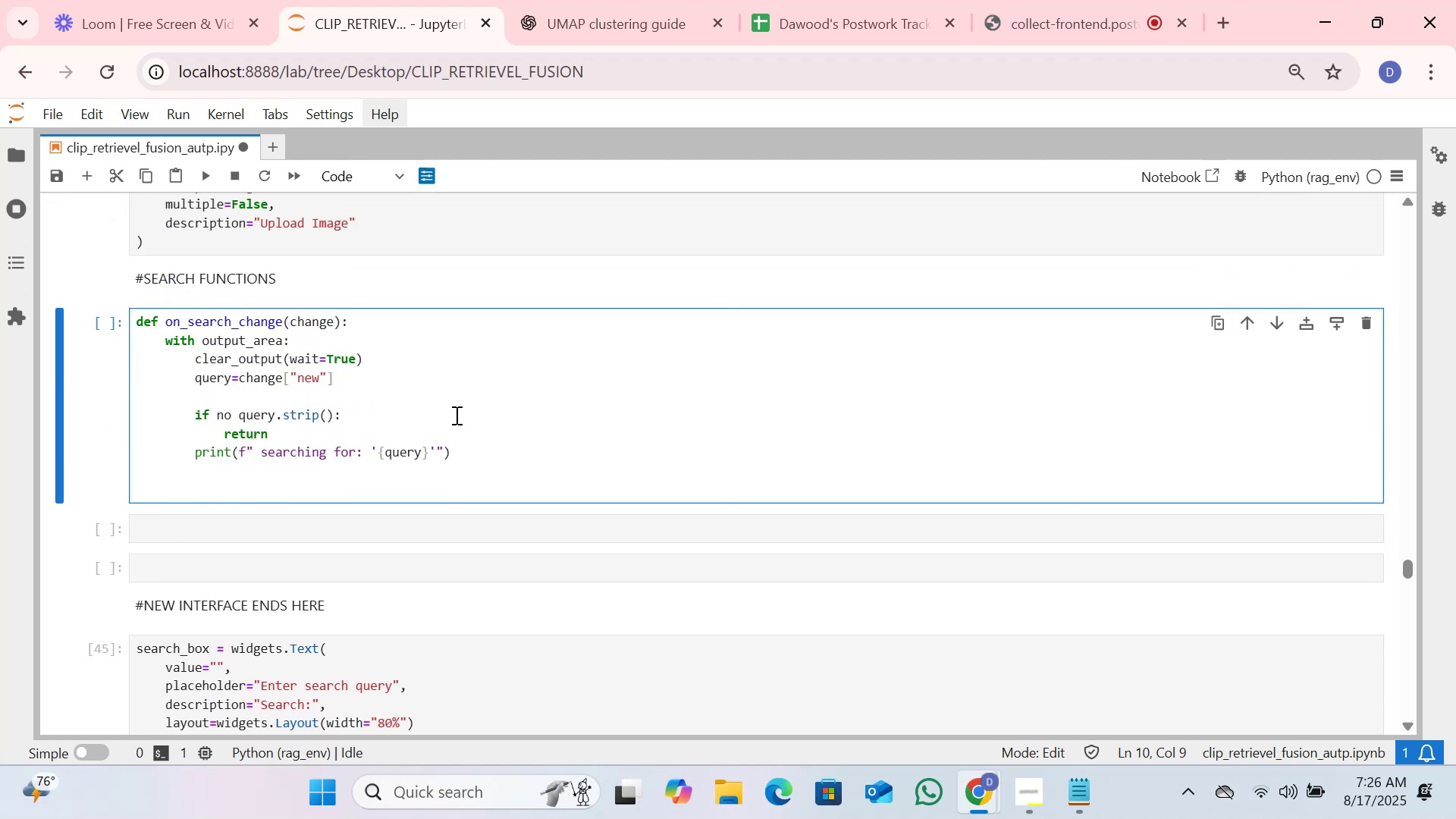 
type(try:)
 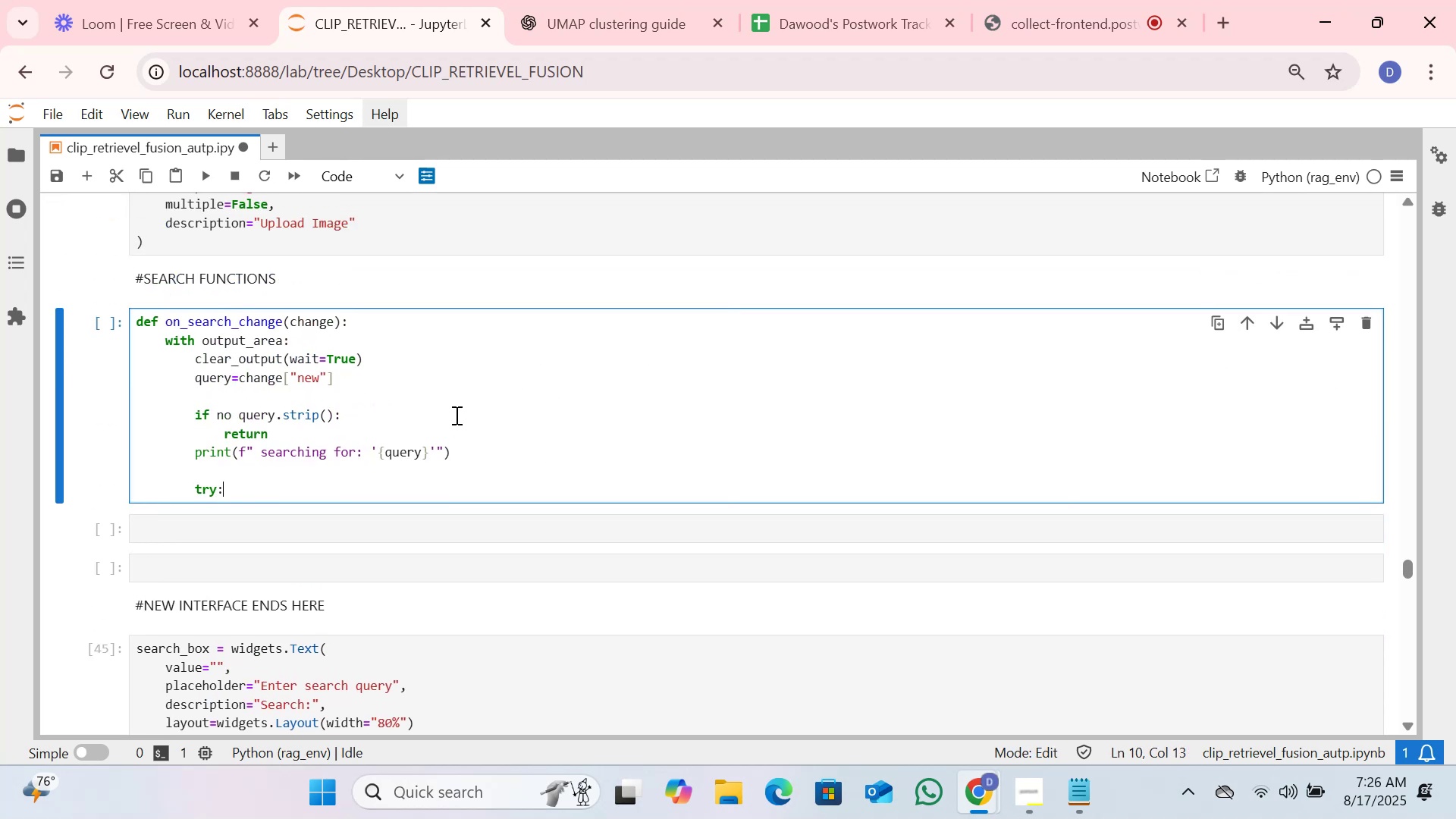 
key(Enter)
 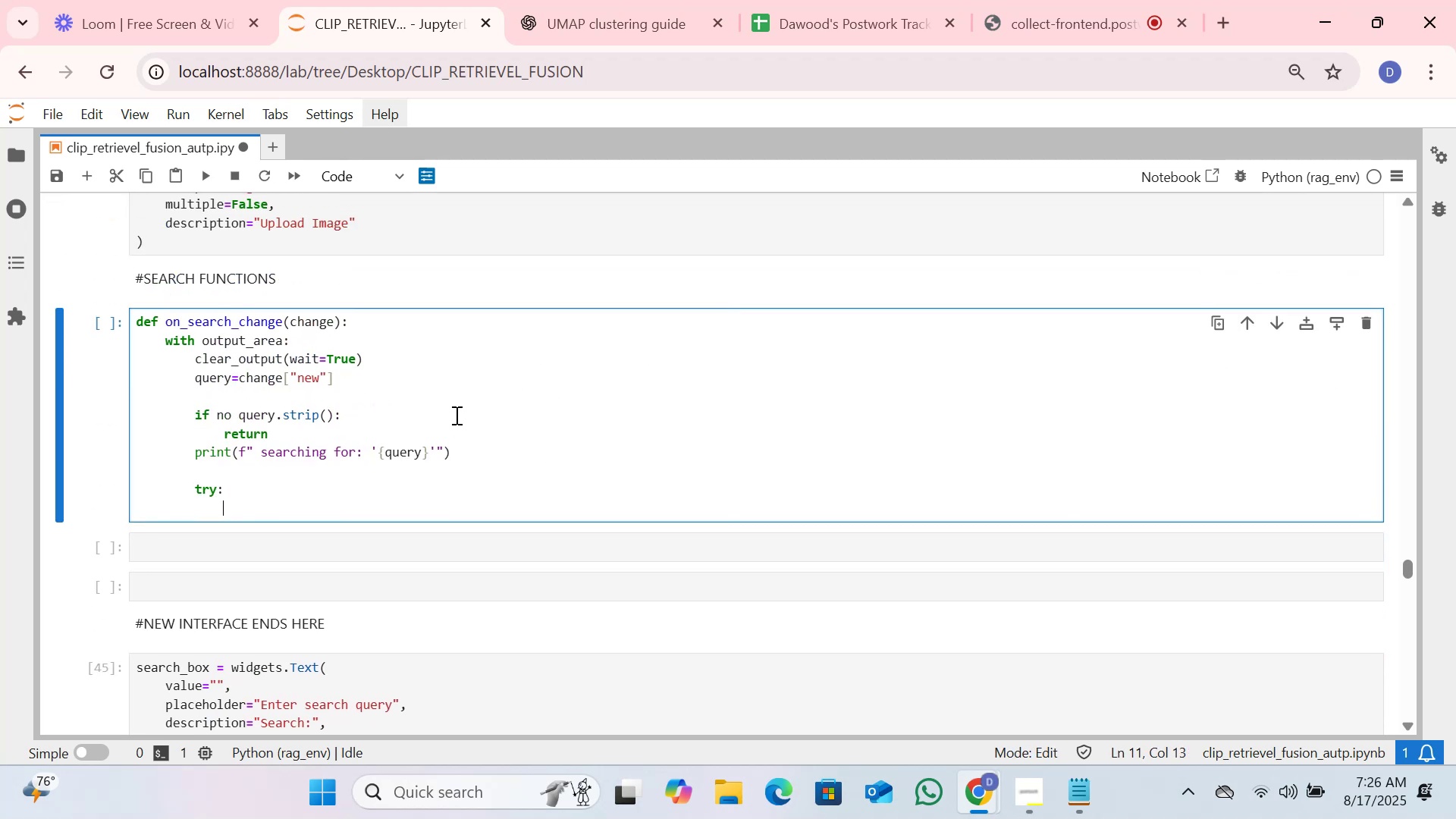 
type(tsx)
key(Backspace)
key(Backspace)
type(xt_vector=emn)
key(Backspace)
key(Tab)
 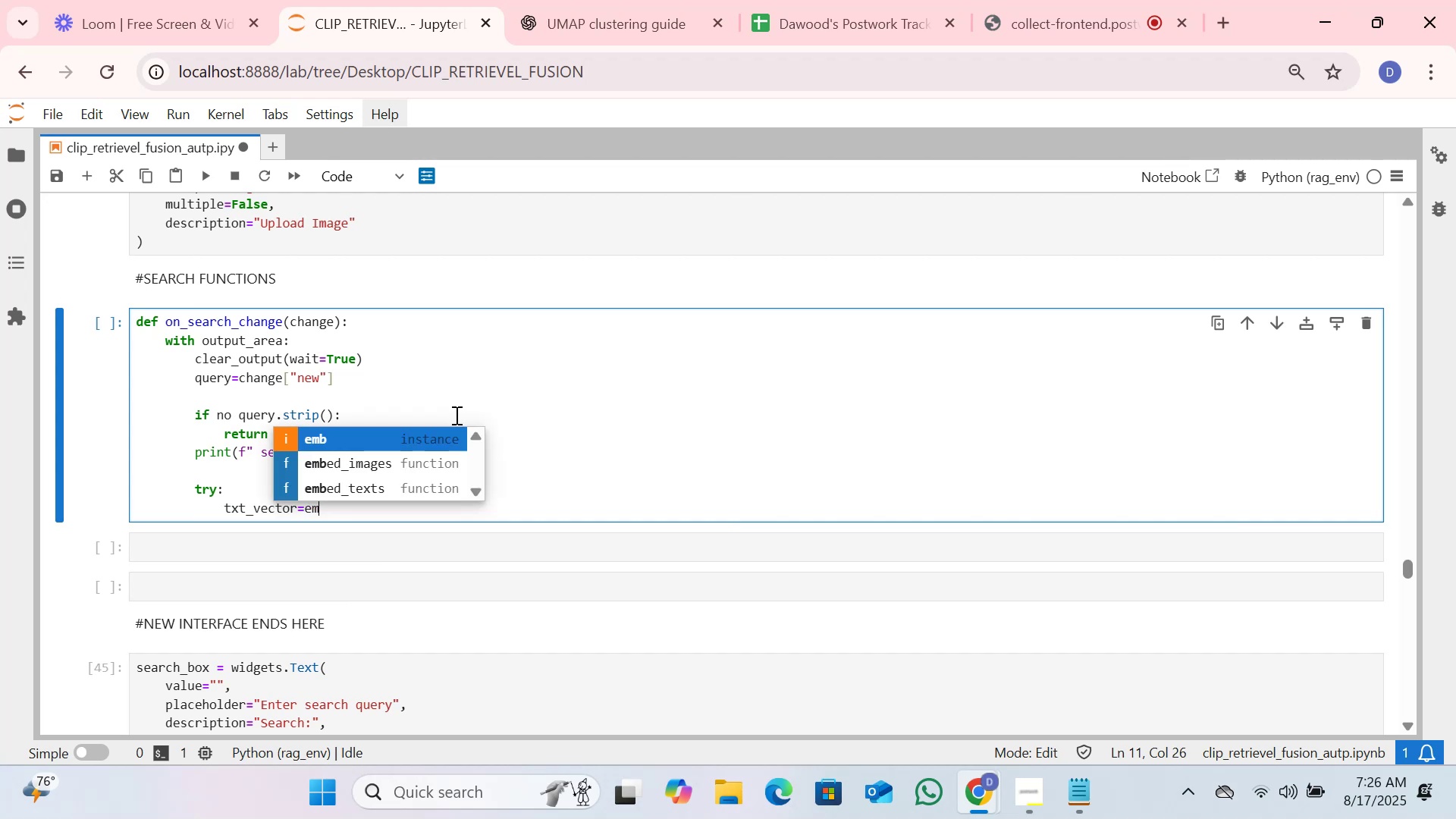 
key(ArrowDown)
 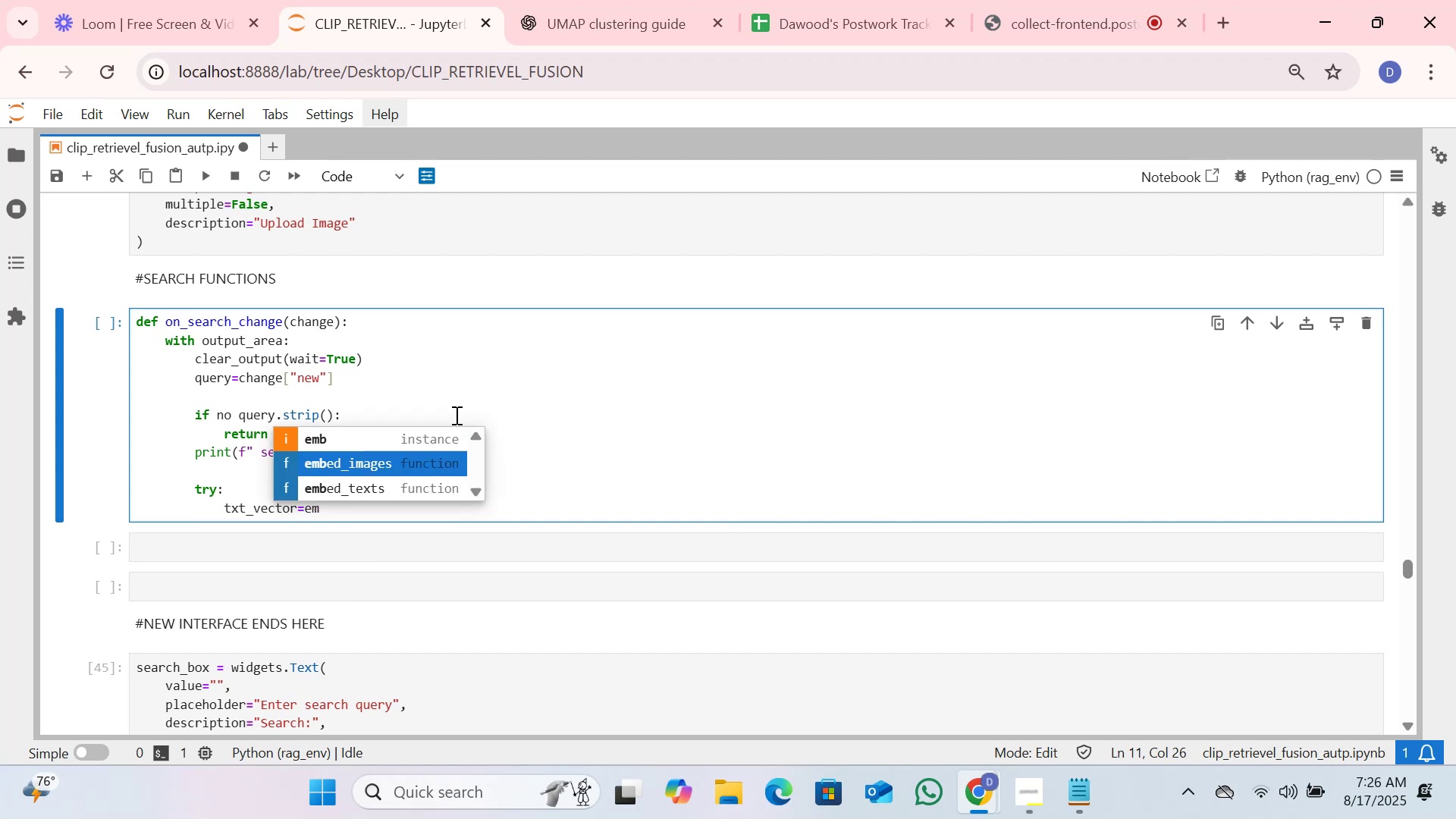 
key(ArrowDown)
 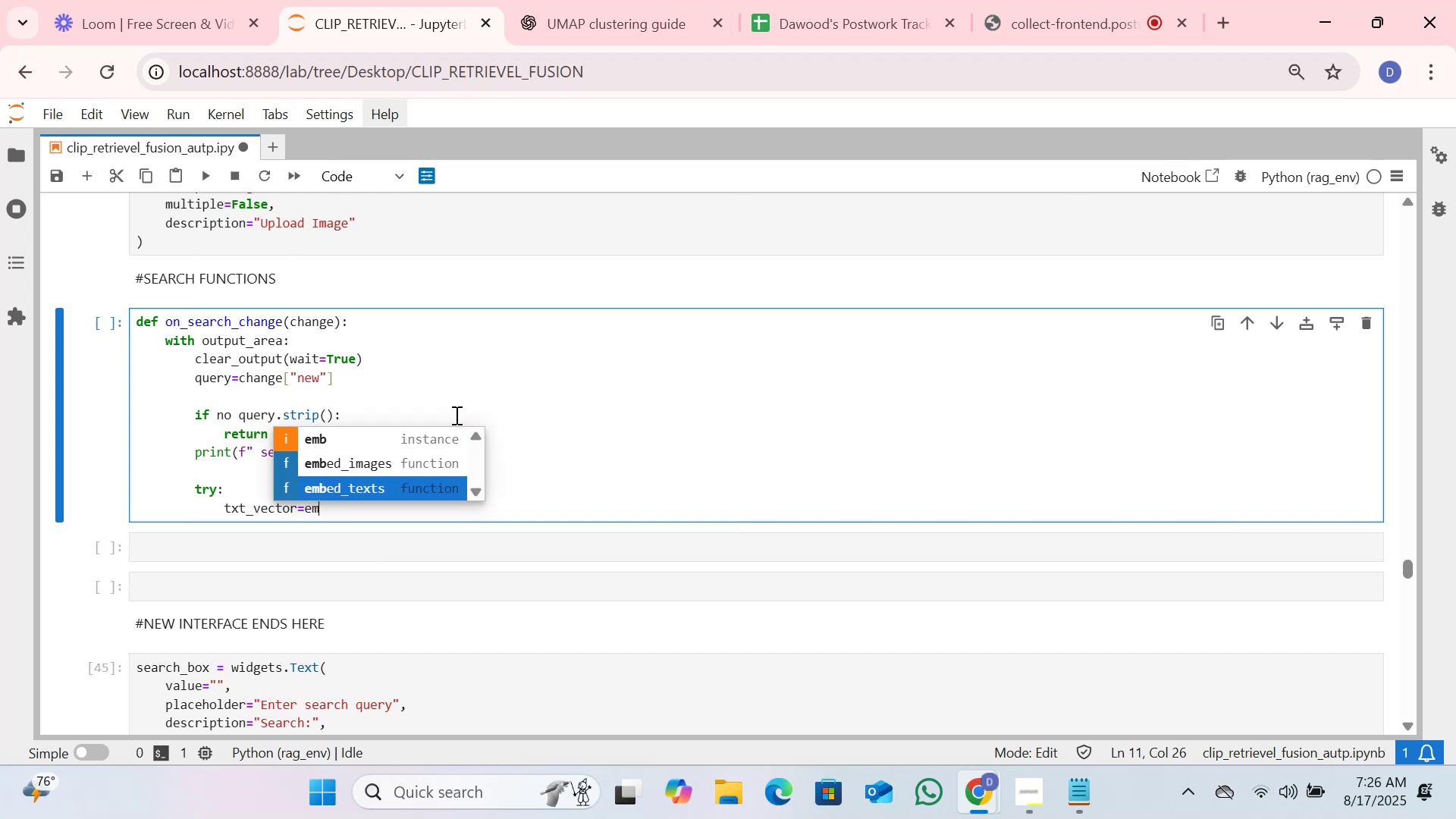 
key(Enter)
 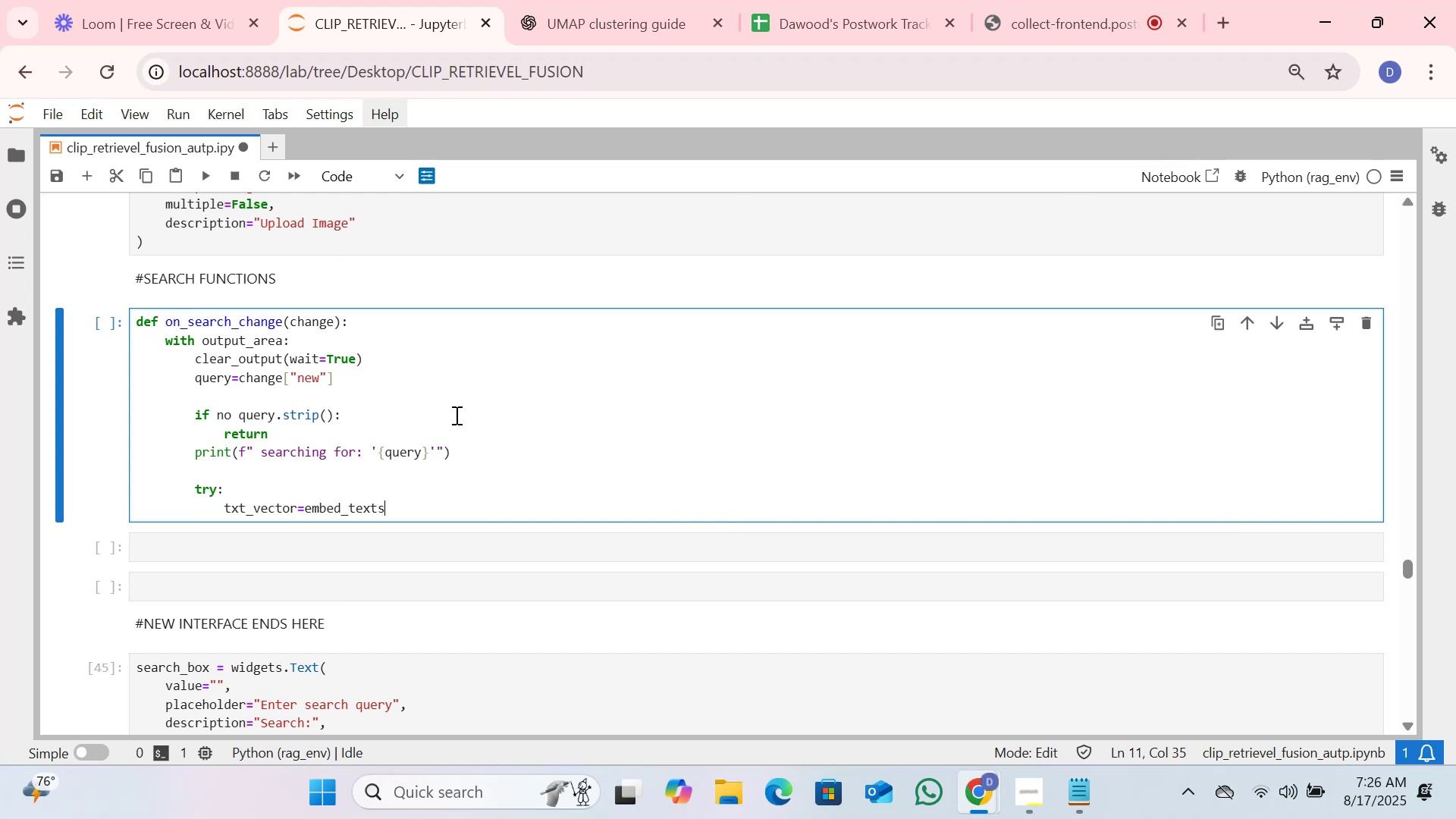 
wait(7.02)
 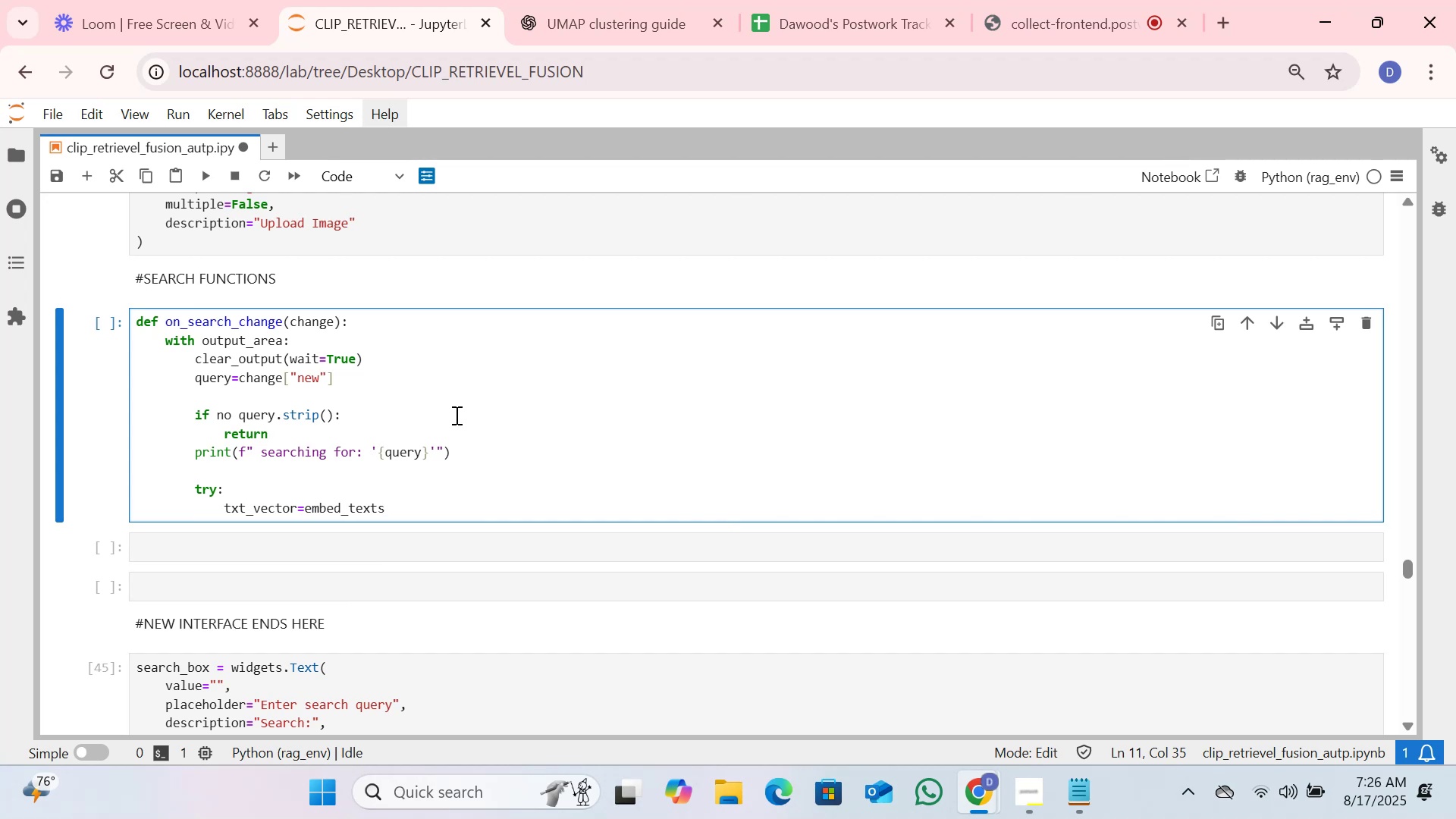 
type(([query[)
key(Backspace)
type(]0)
key(Backspace)
type())
 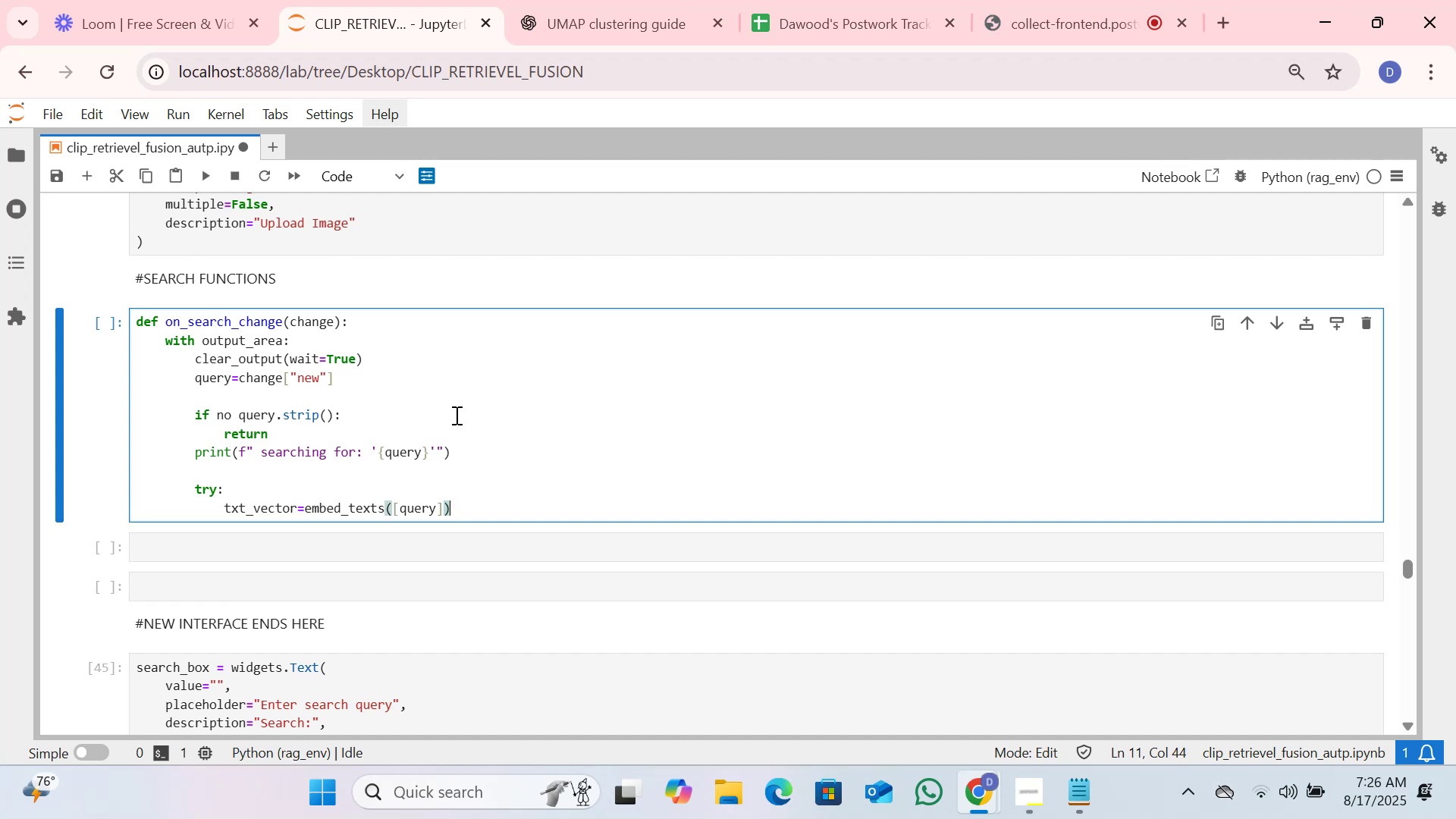 
key(Enter)
 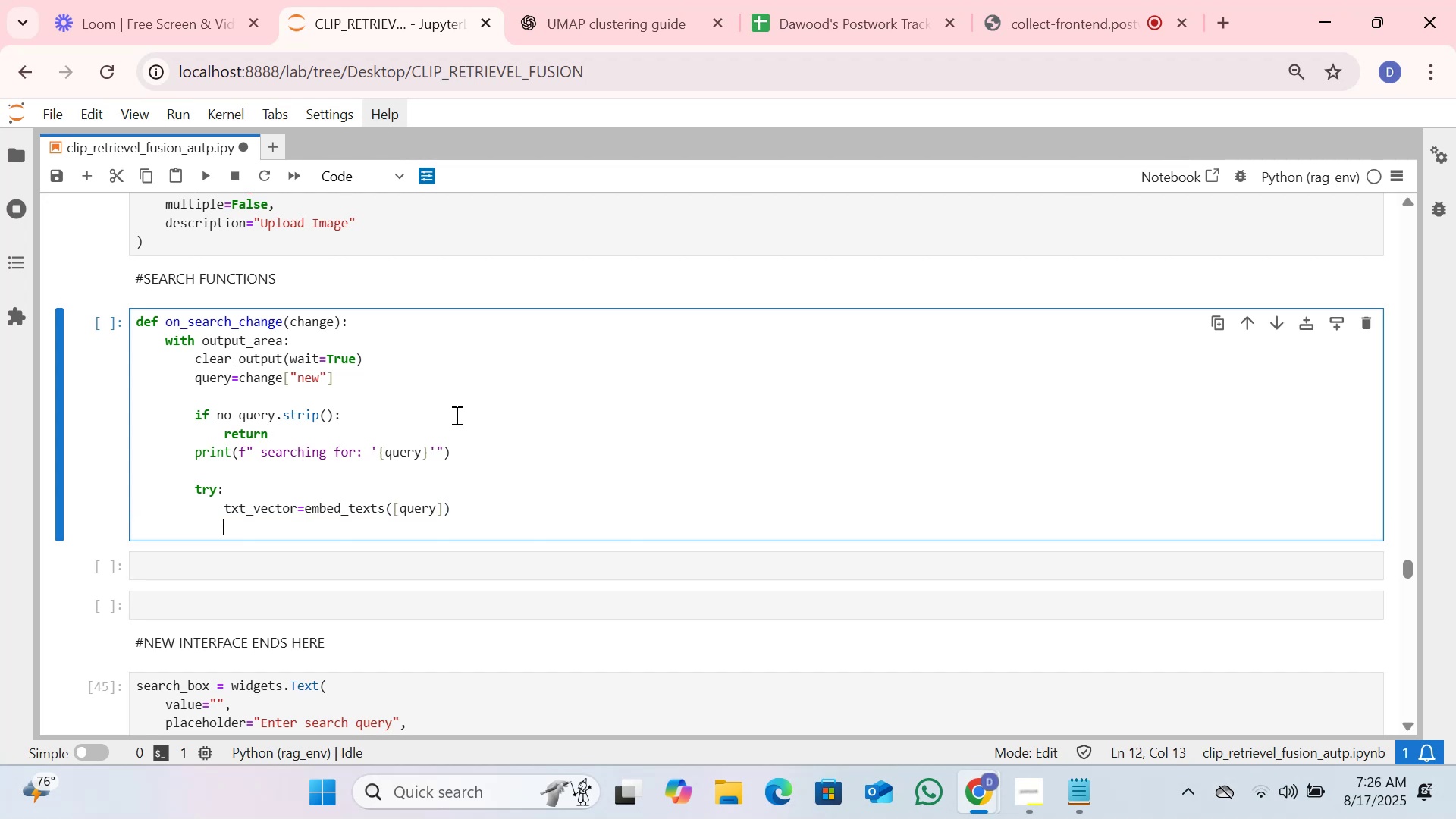 
type(ts)
key(Backspace)
type(xt_norm=np.linalgn)
key(Backspace)
type(.norm(txt_vectr)
key(Backspace)
type(or, axis=1,keepdims=True))
 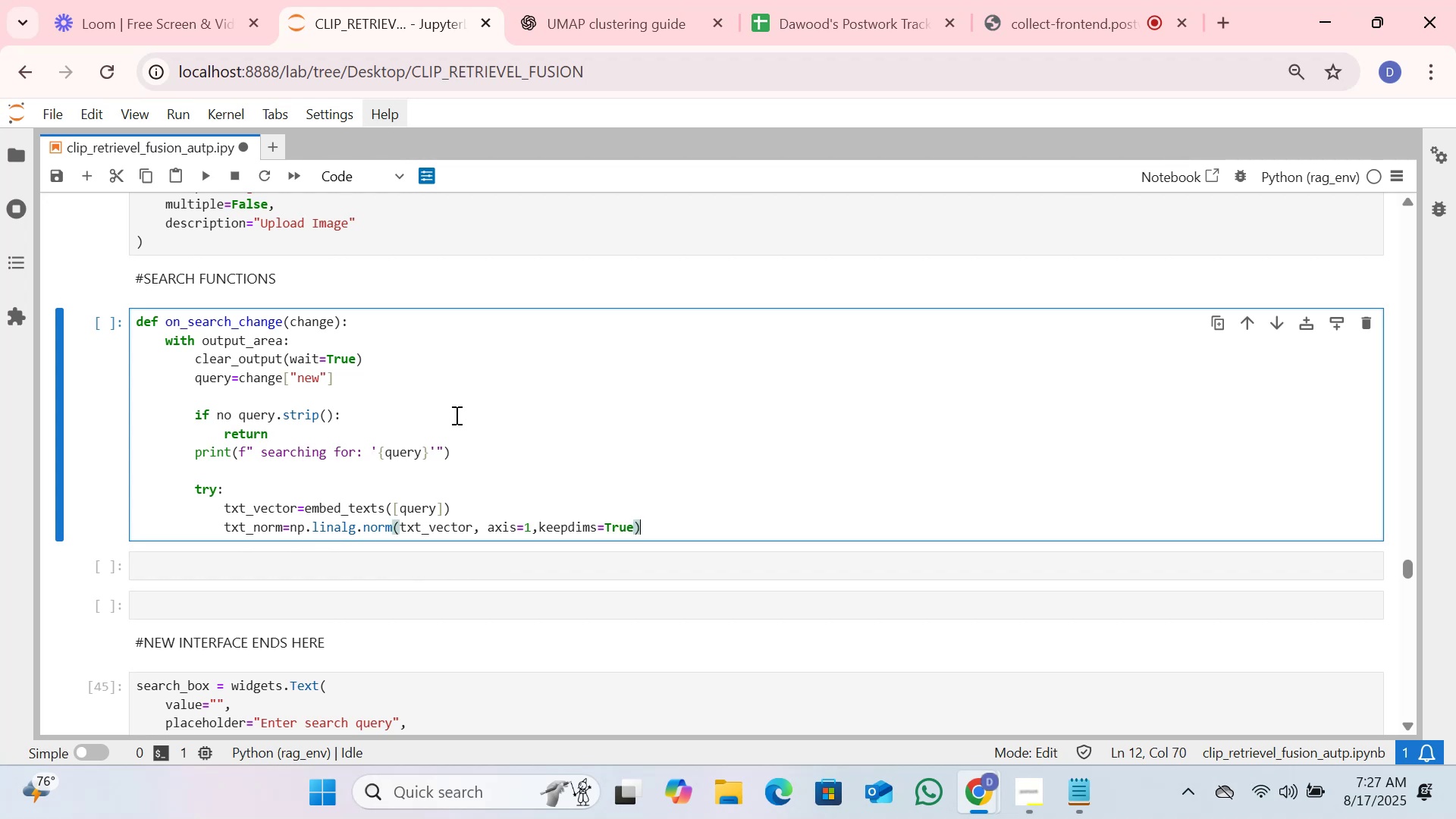 
key(Enter)
 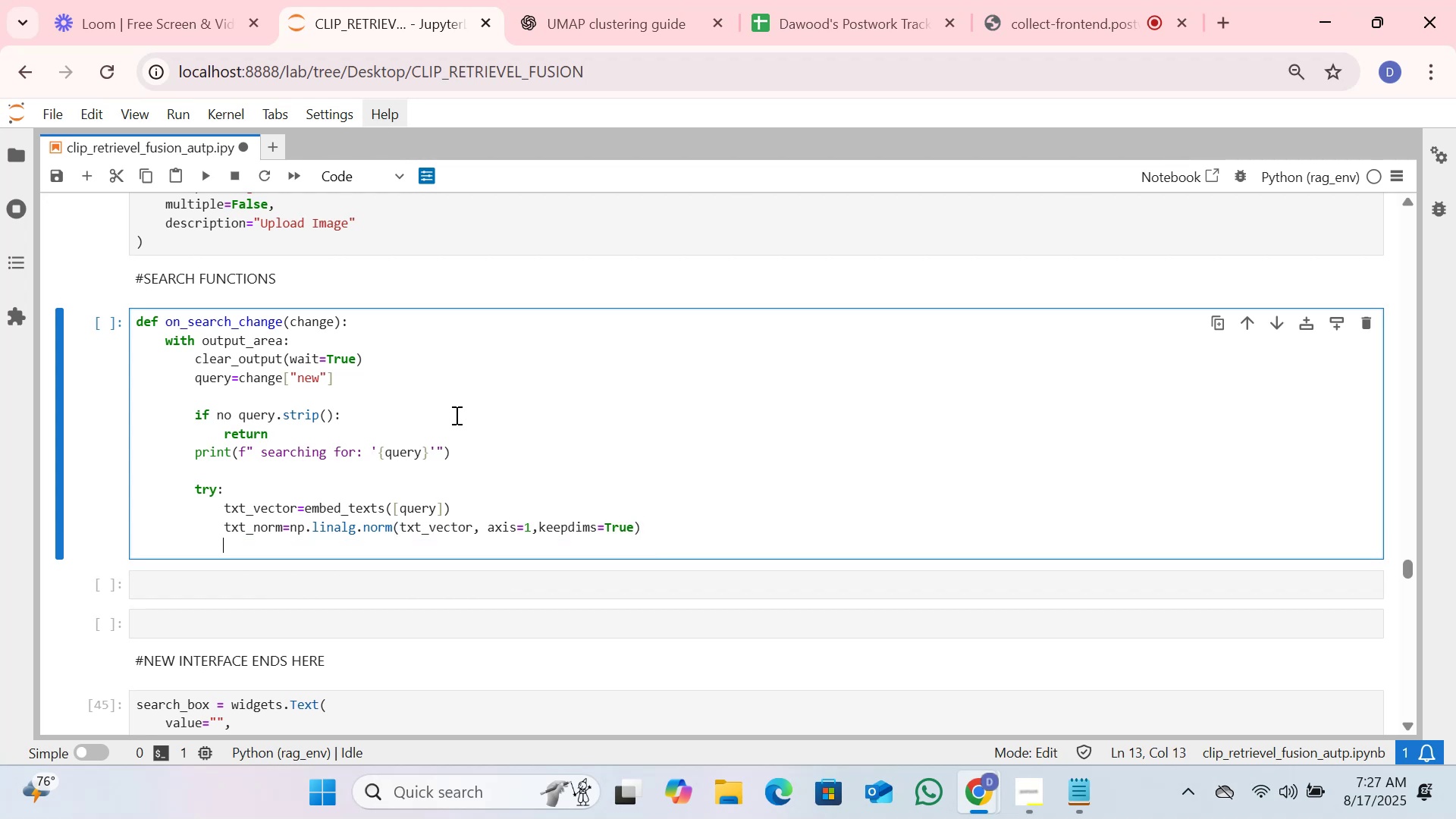 
type(if no)
key(Backspace)
type(p.any())
 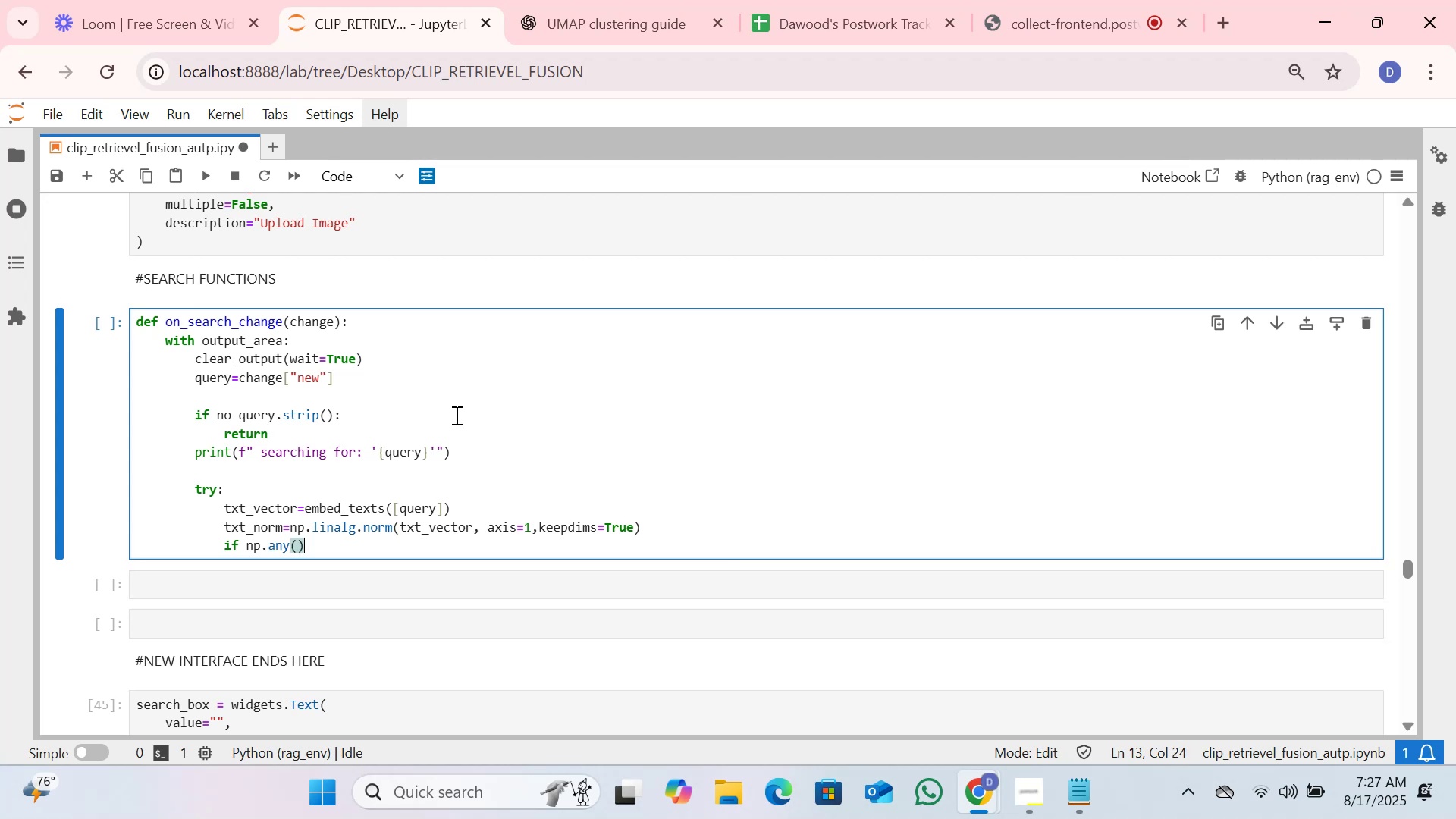 
key(ArrowLeft)
 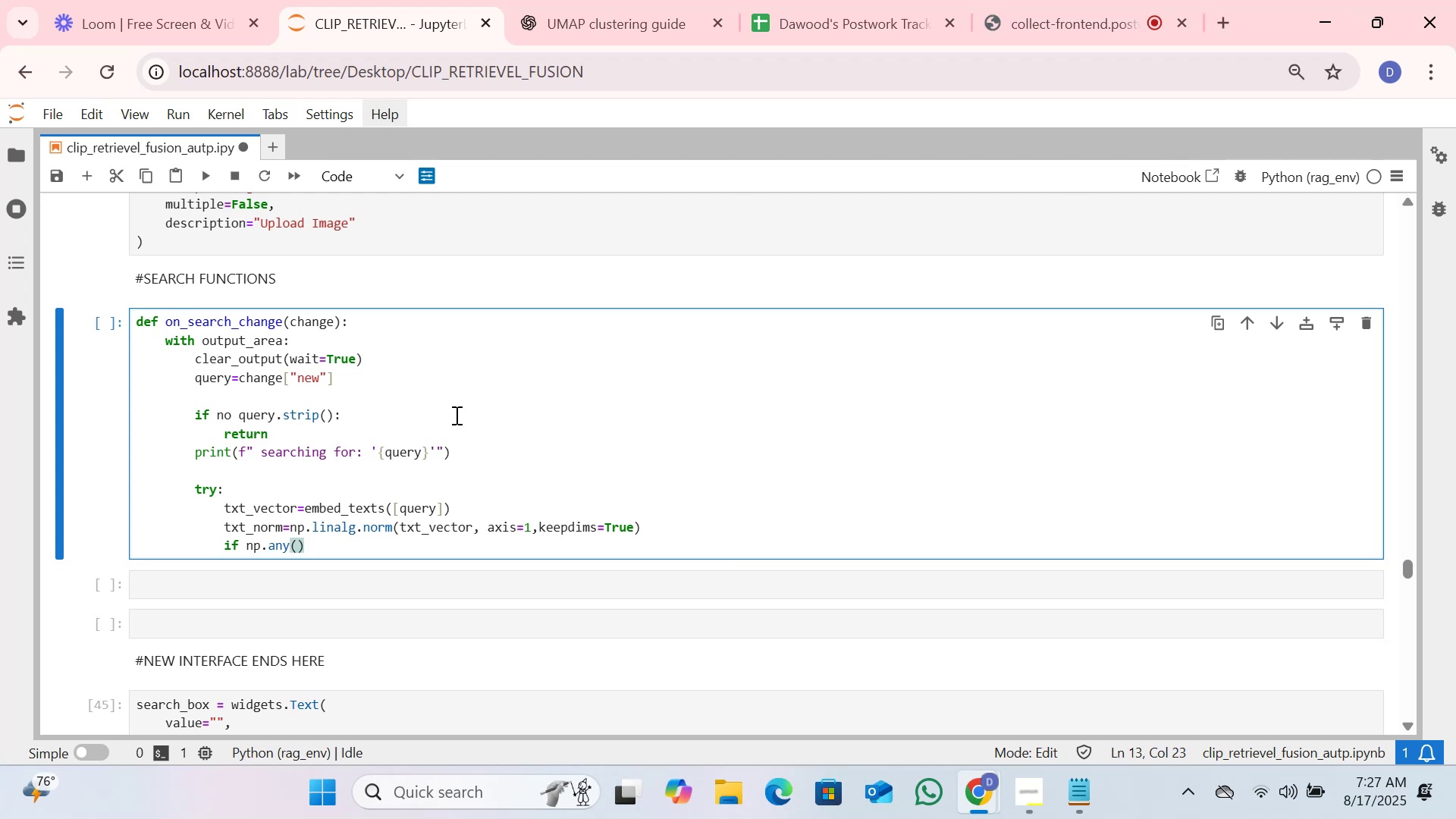 
type(txt_)
key(Tab)
key(Tab)
key(Tab)
 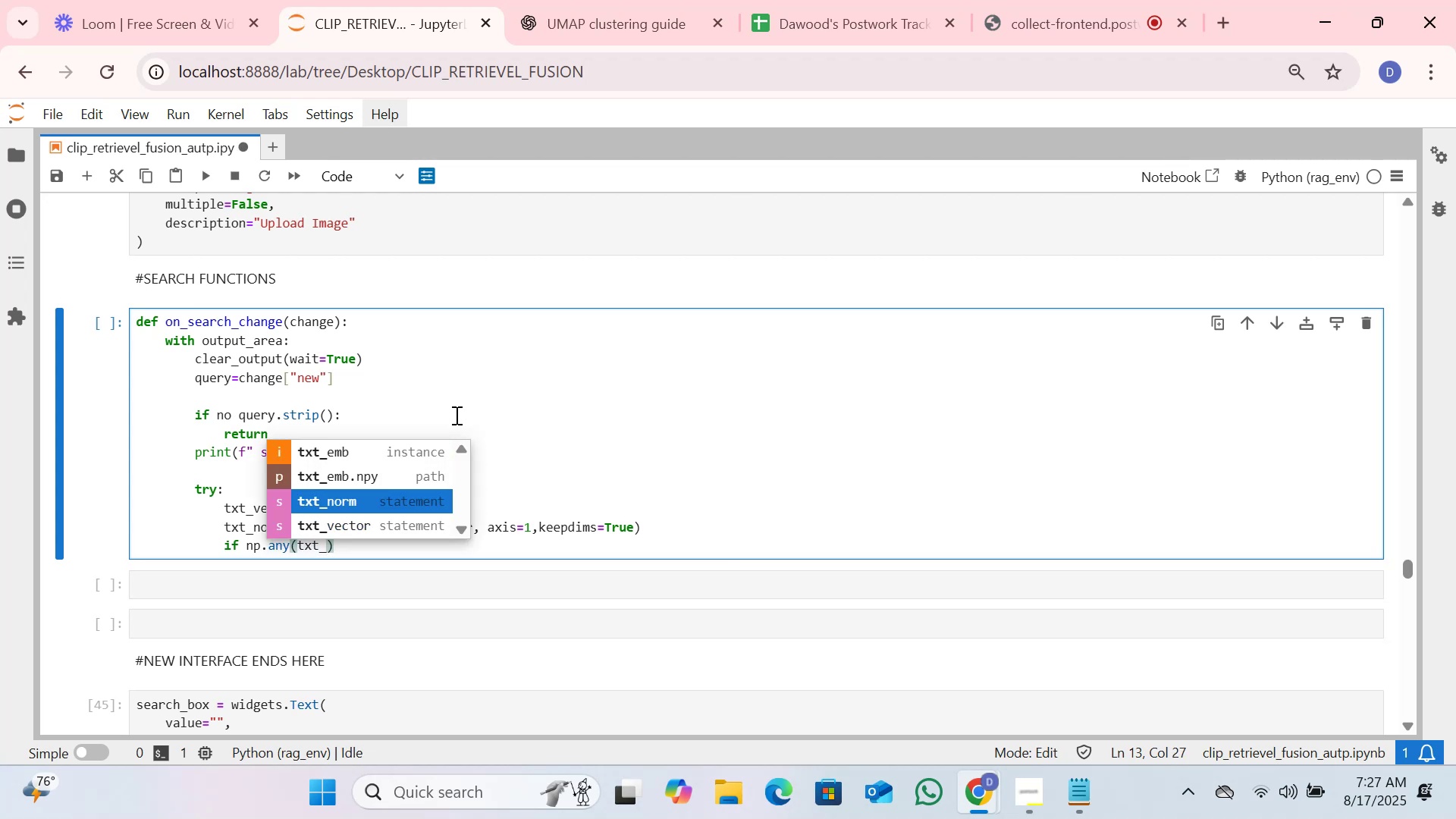 
key(Enter)
 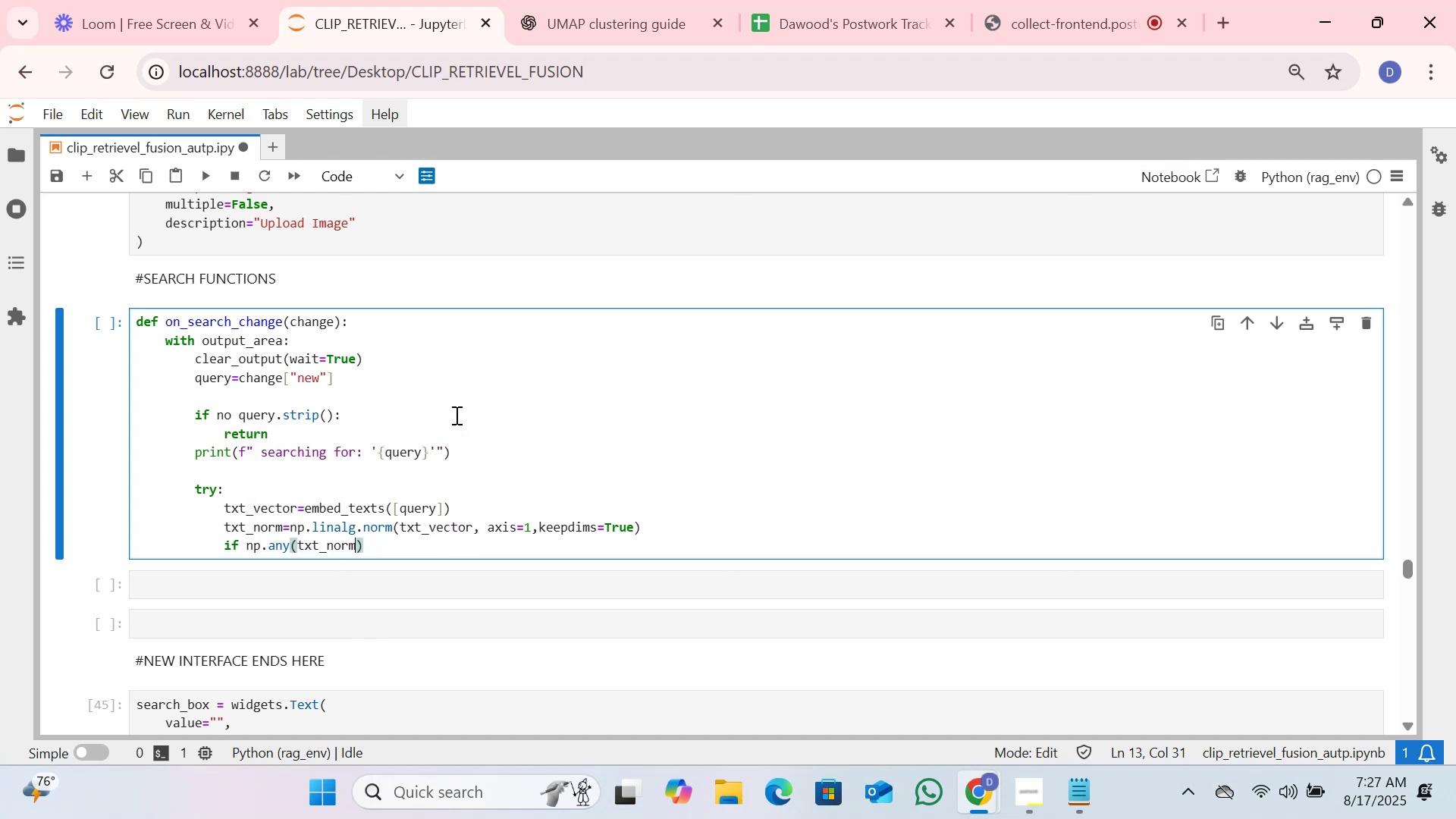 
wait(5.69)
 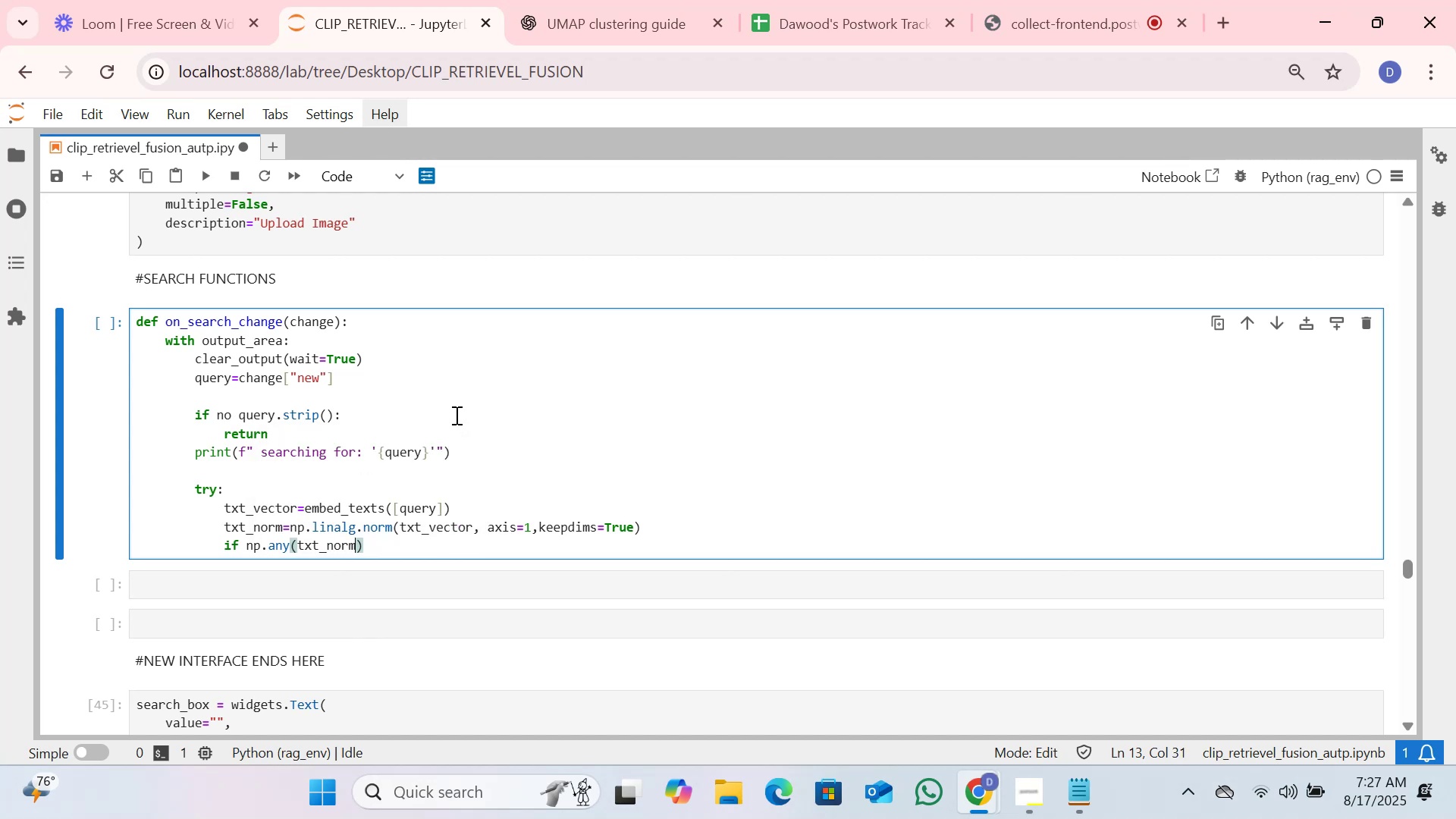 
type(<1e-6)
 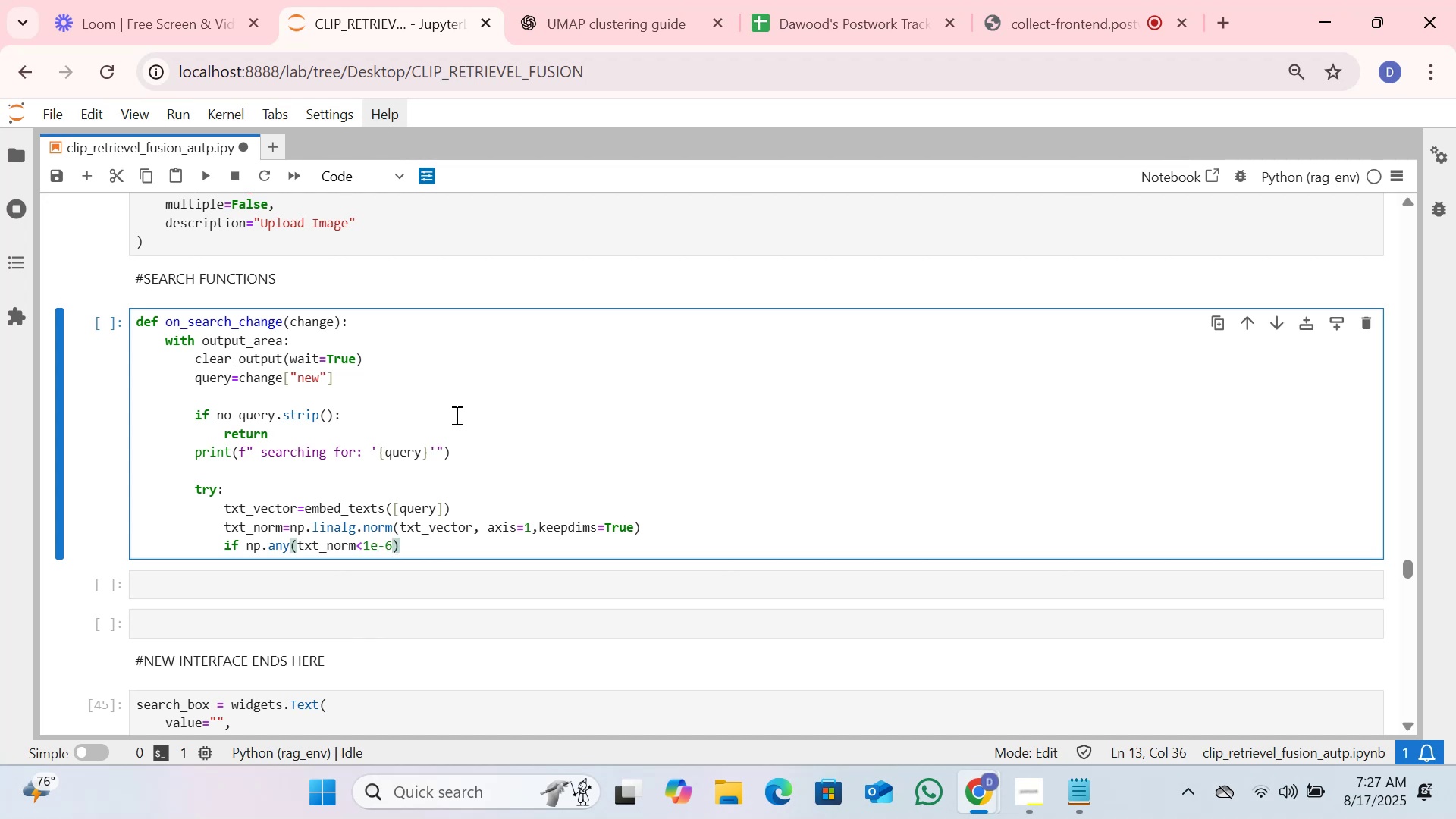 
key(ArrowRight)
 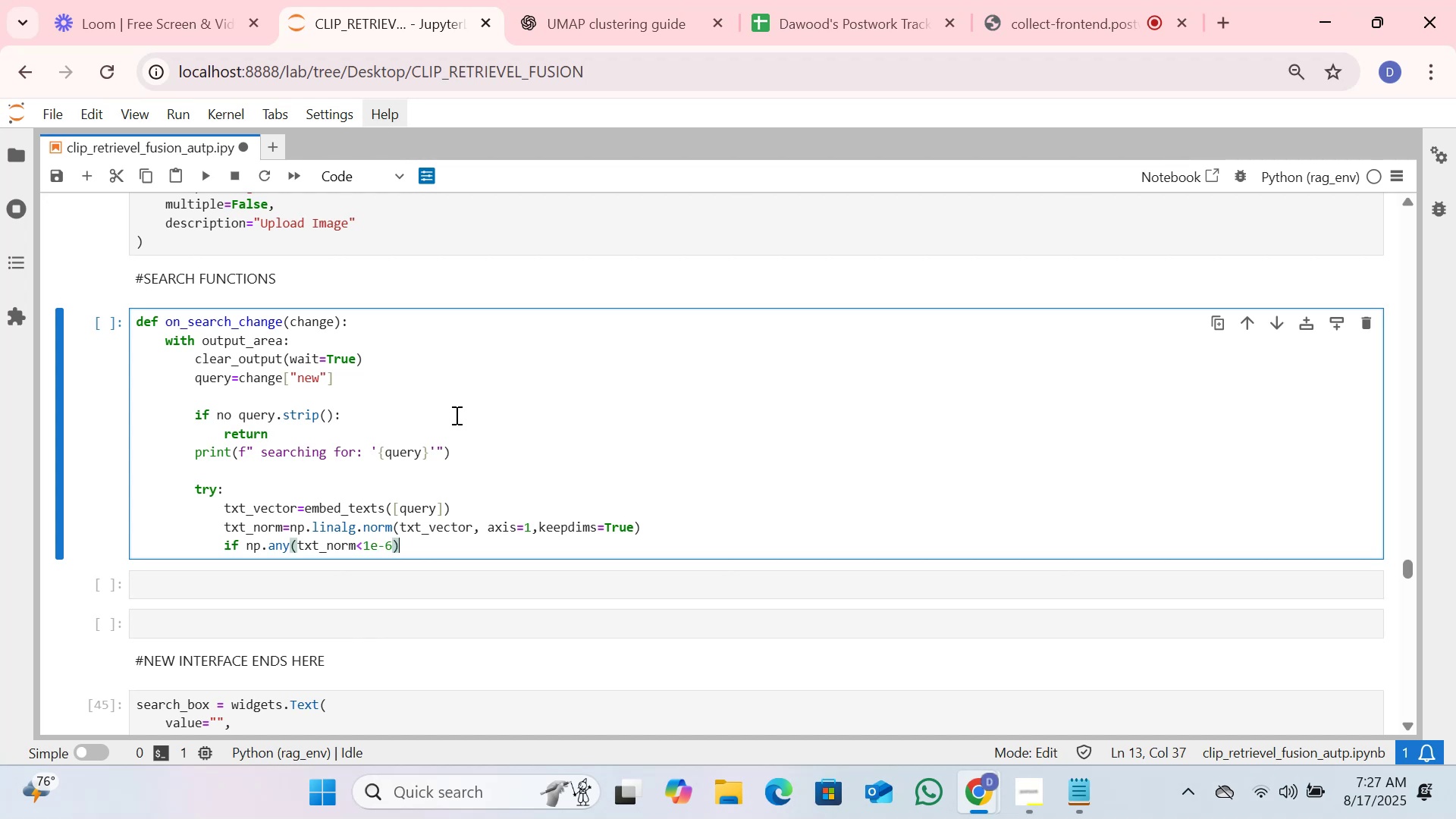 
key(Shift+Semicolon)
 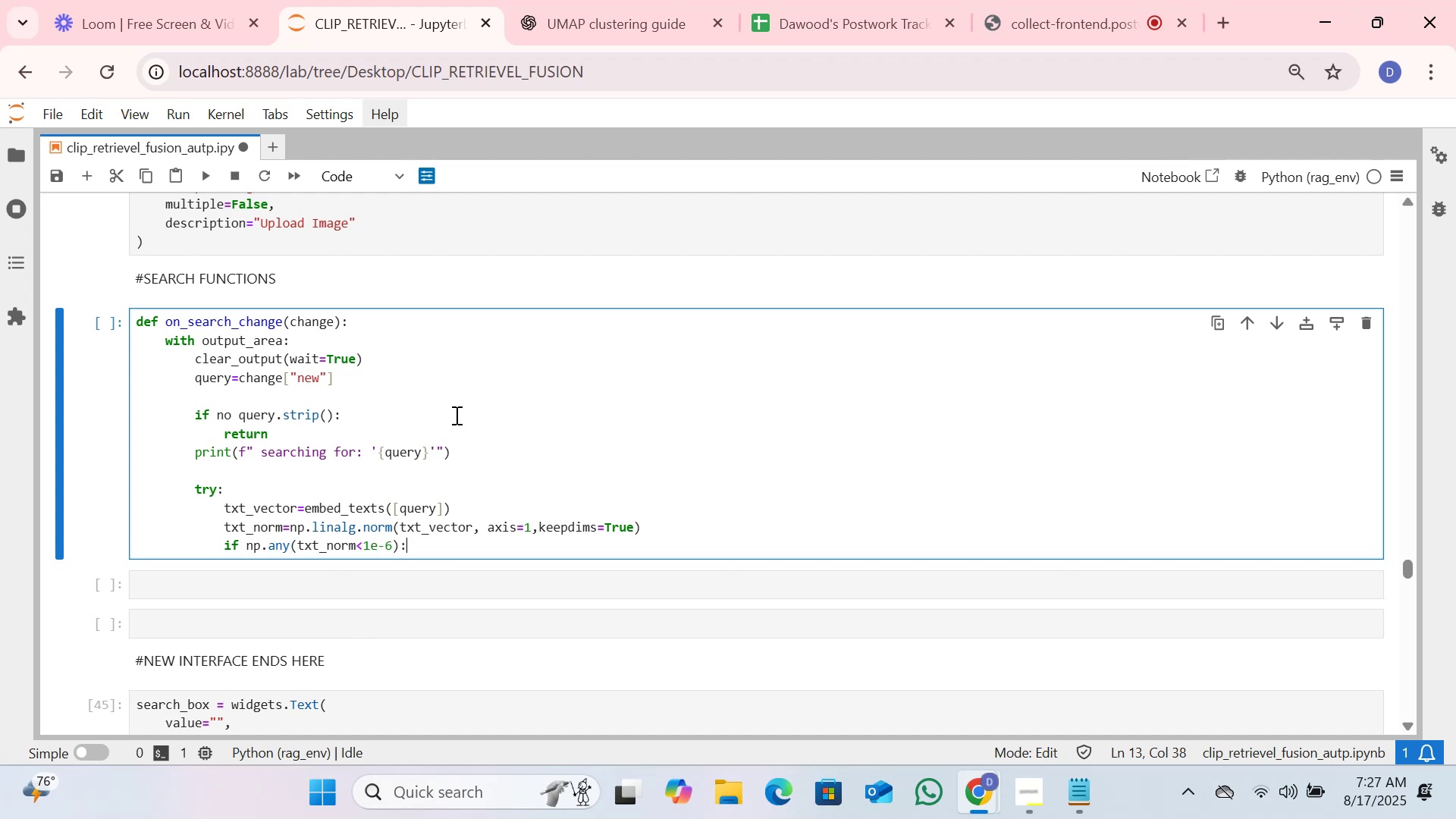 
key(Enter)
 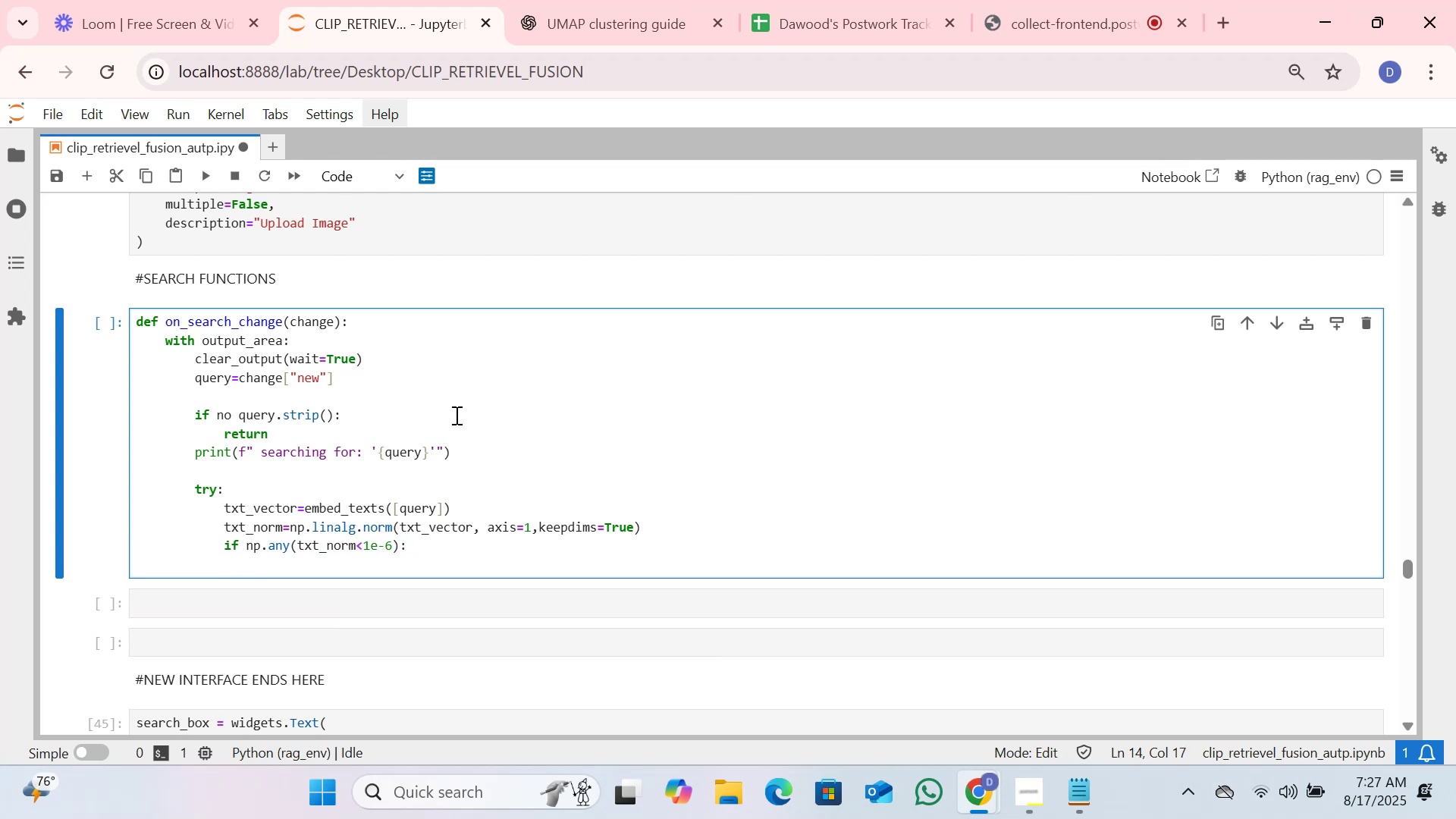 
type(raise V)
key(Tab)
 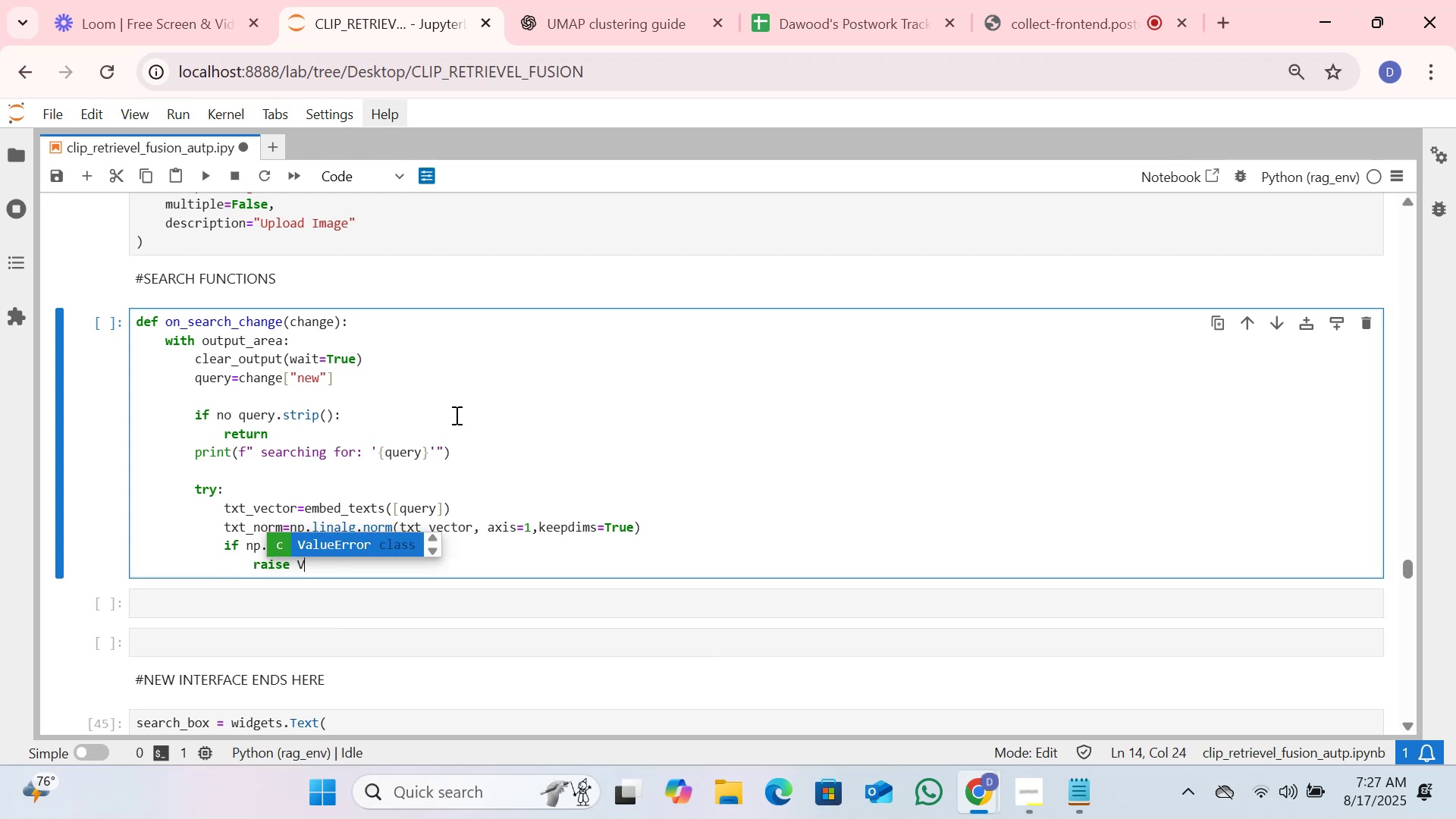 
key(Enter)
 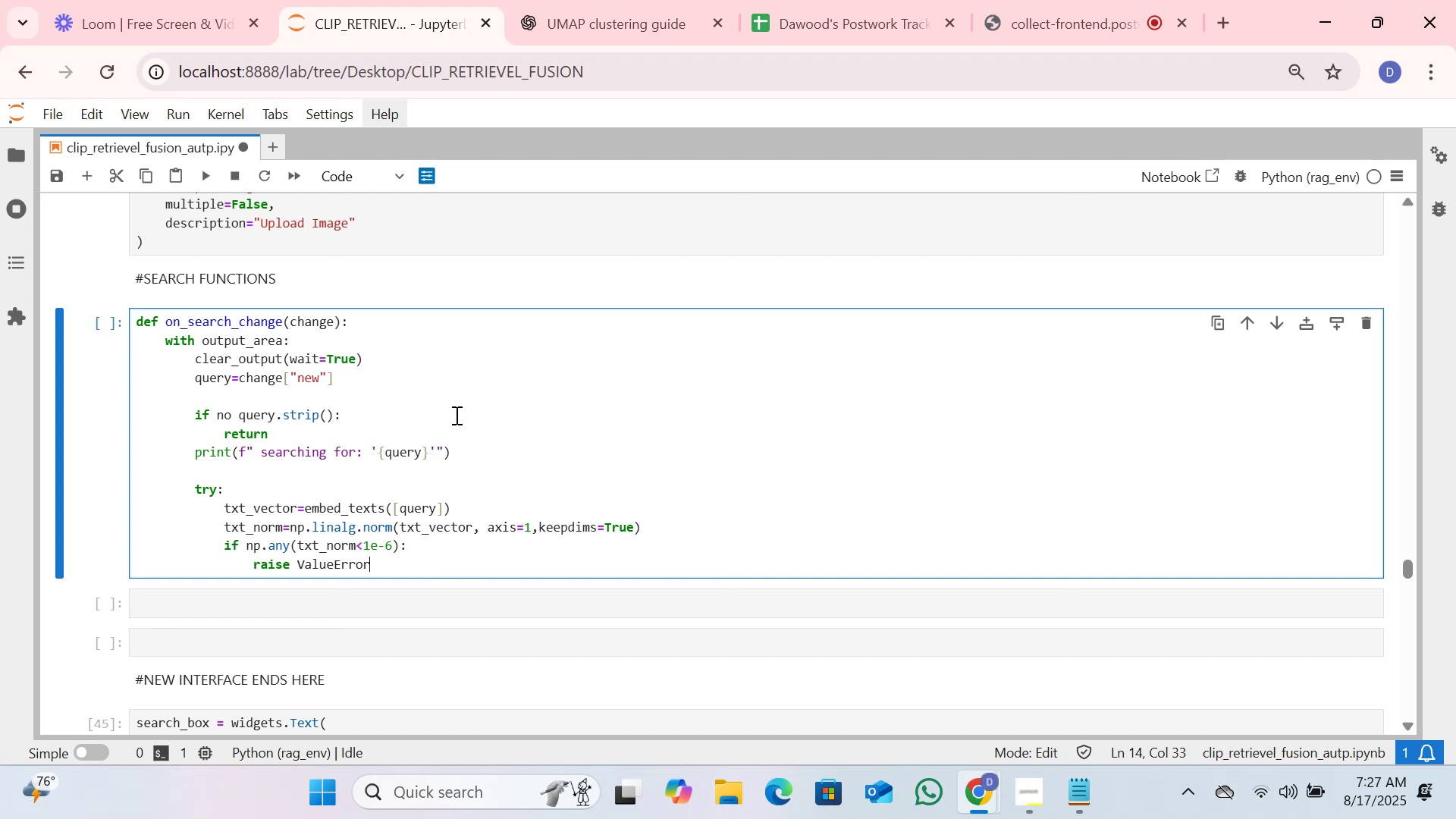 
type(("Emd)
key(Backspace)
type(beddingnorm)
key(Backspace)
key(Backspace)
key(Backspace)
type( )
key(Backspace)
key(Backspace)
type( norm too m)
key(Backspace)
type(small:)
key(Backspace)
type({)
key(Backspace)
type("))
 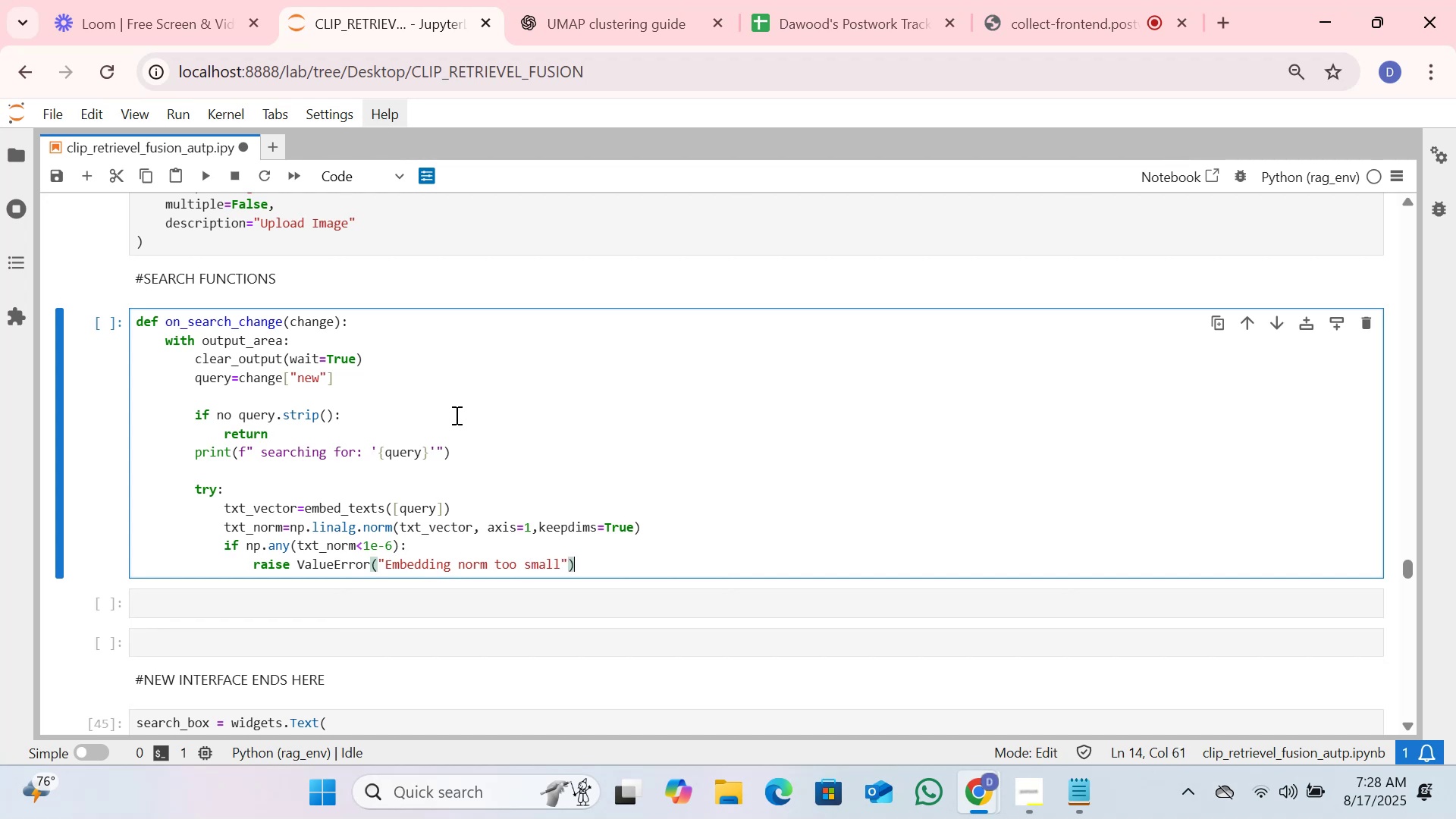 
key(Enter)
 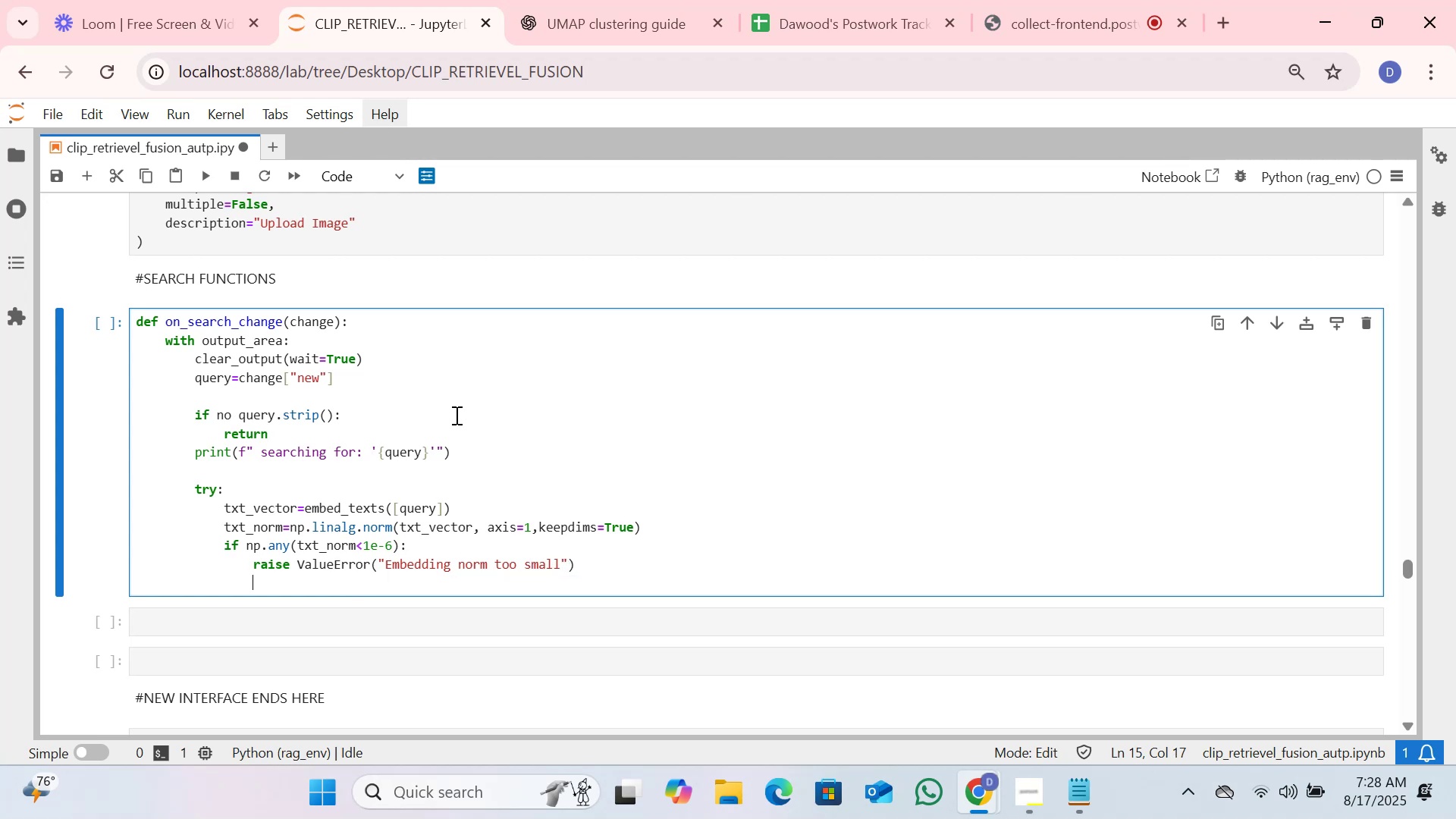 
key(Backspace)
 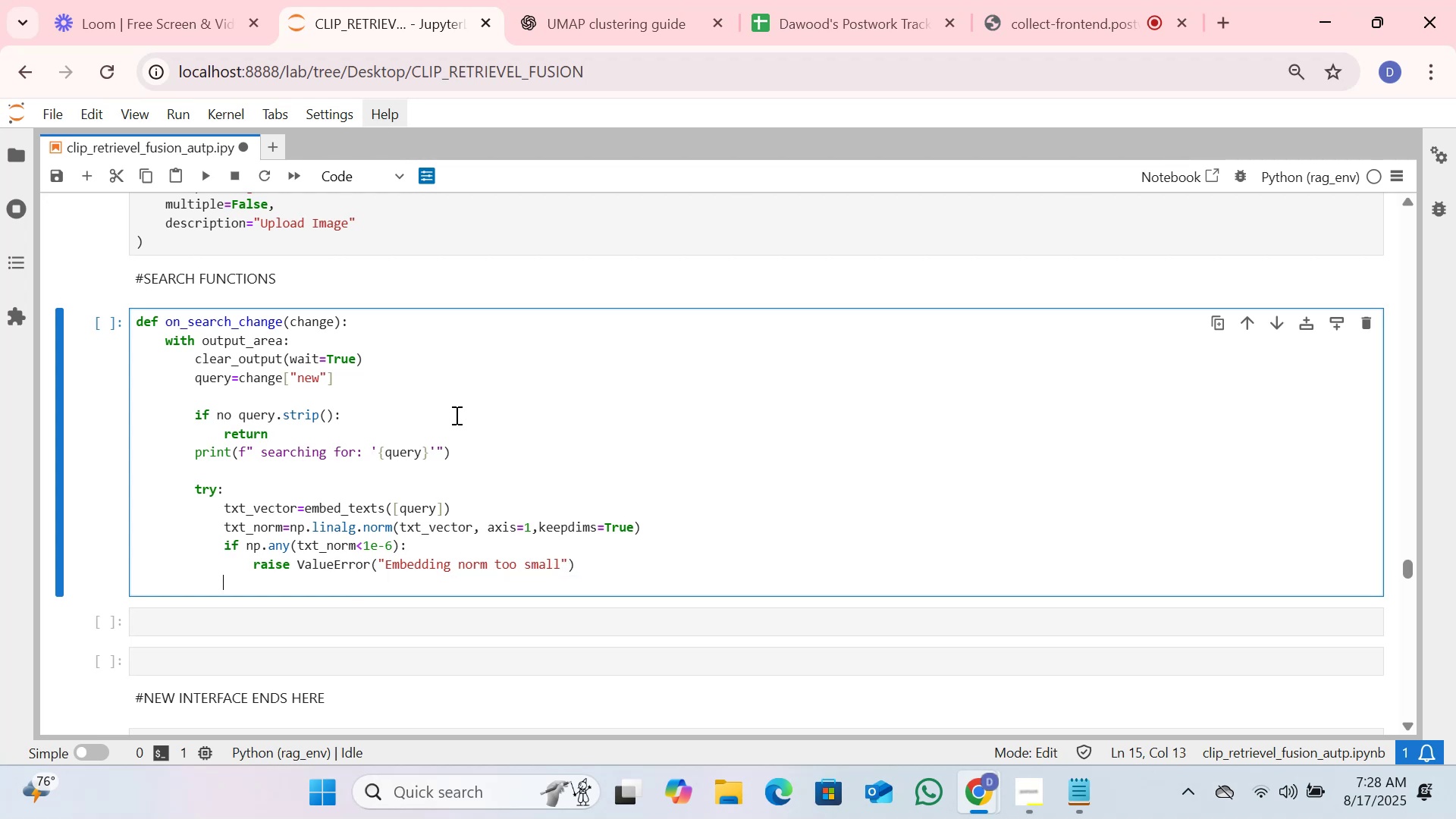 
key(Enter)
 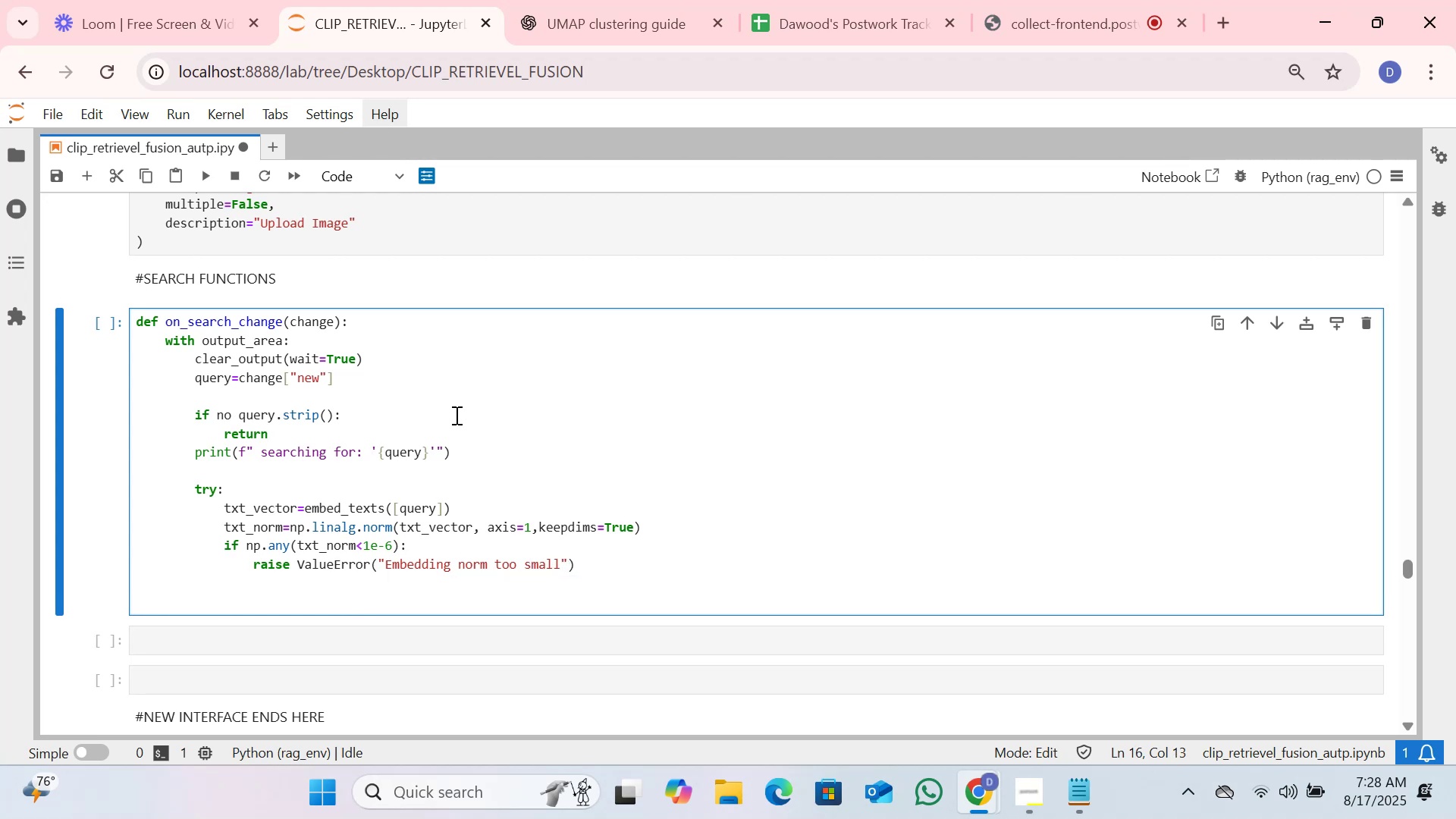 
type(ts)
key(Tab)
key(Backspace)
key(Tab)
key(Tab)
key(Tab)
key(Tab)
key(Tab)
key(Tab)
key(Tab)
key(Tab)
key(Tab)
 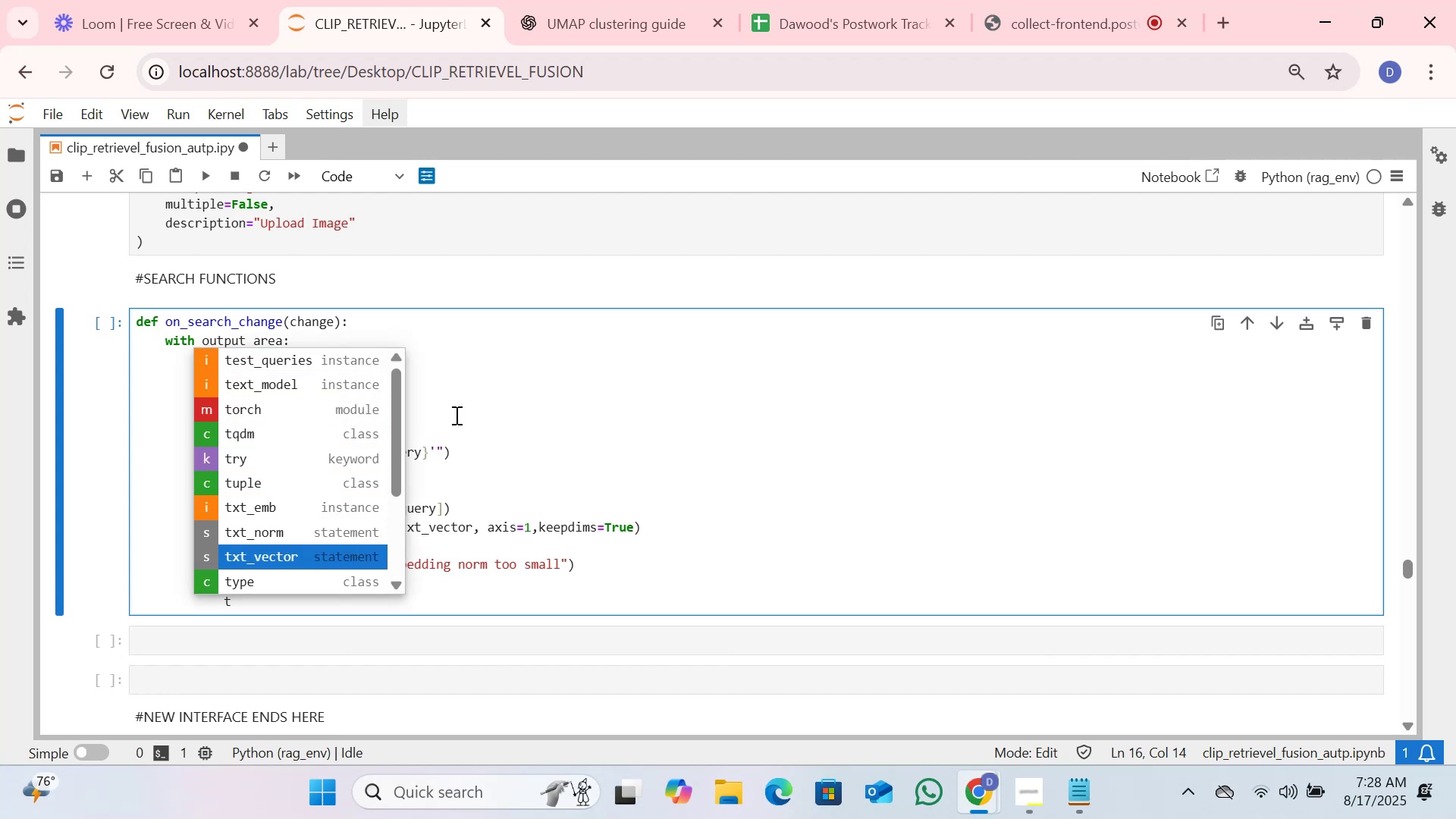 
key(Enter)
 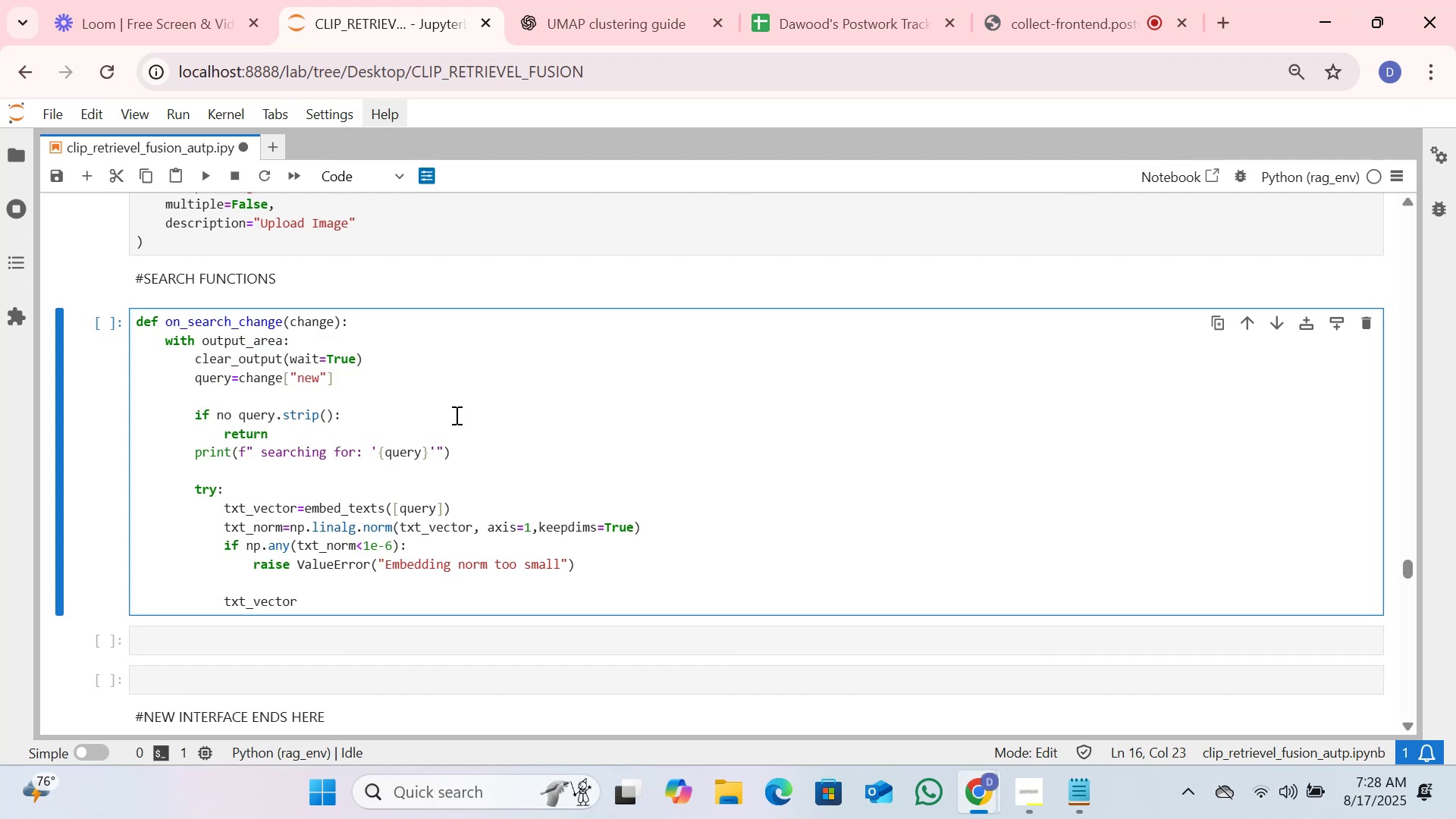 
type(=txt)
key(Tab)
 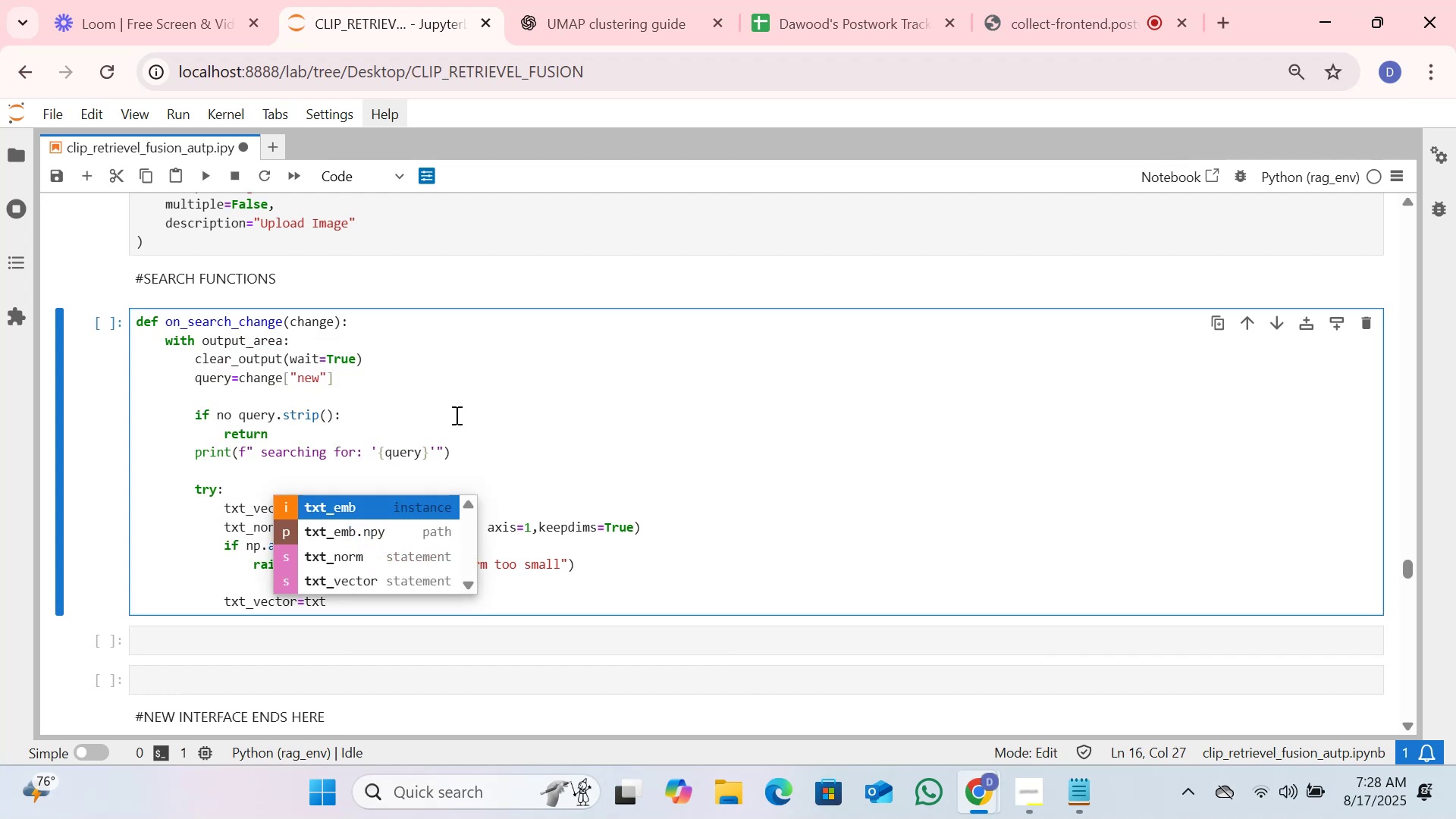 
key(Enter)
 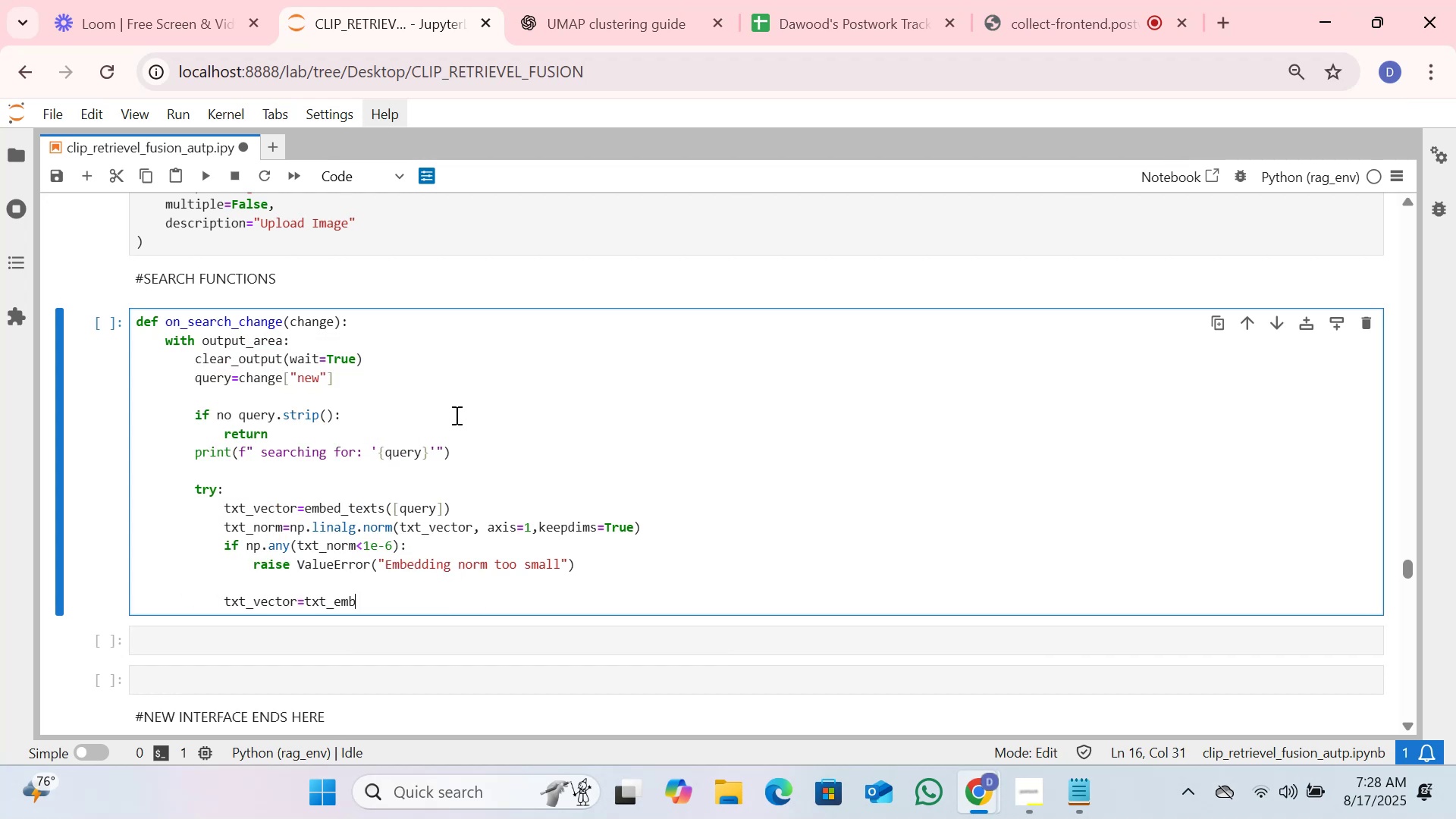 
key(Backspace)
 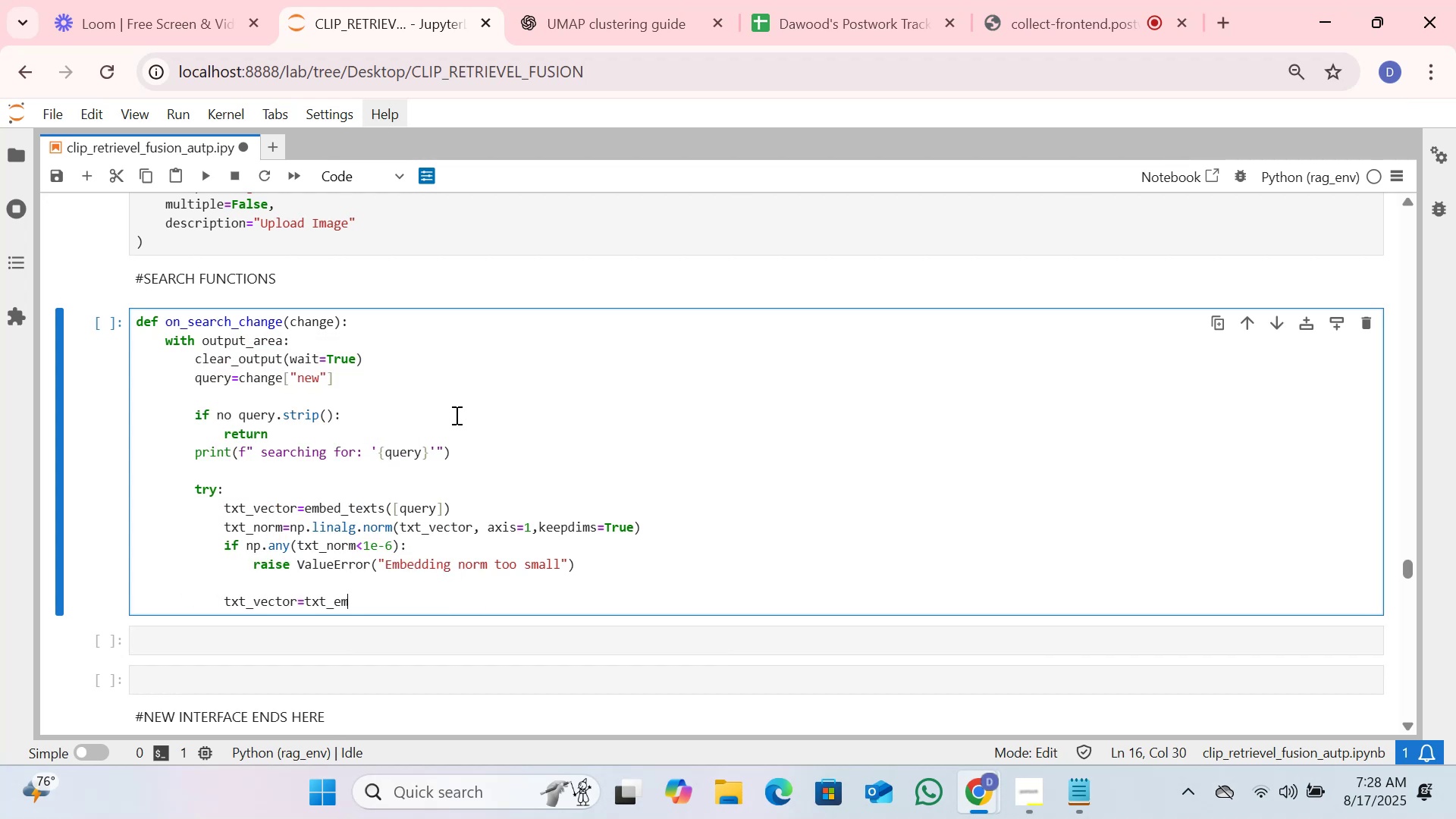 
key(Backspace)
 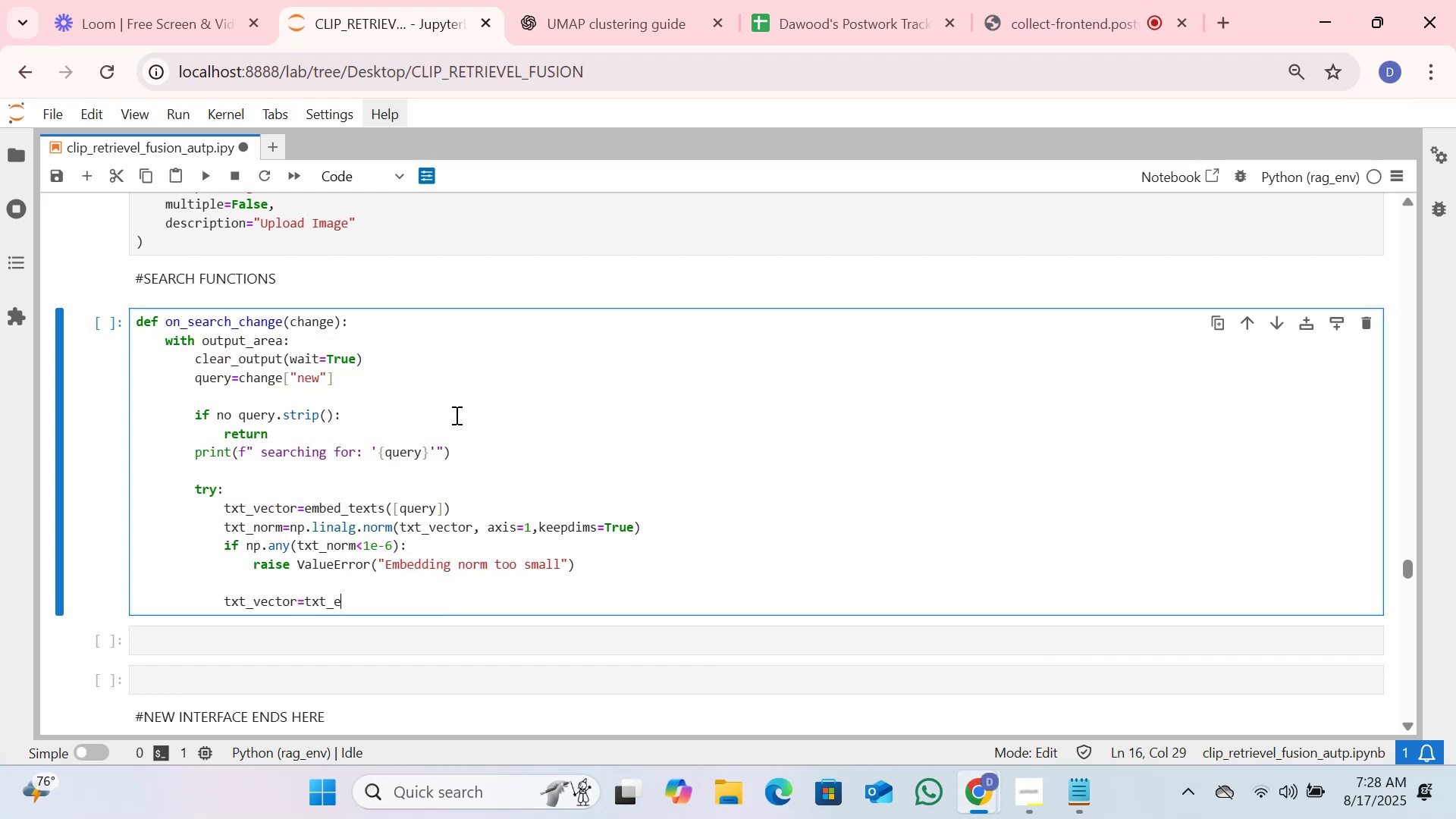 
key(Backspace)
 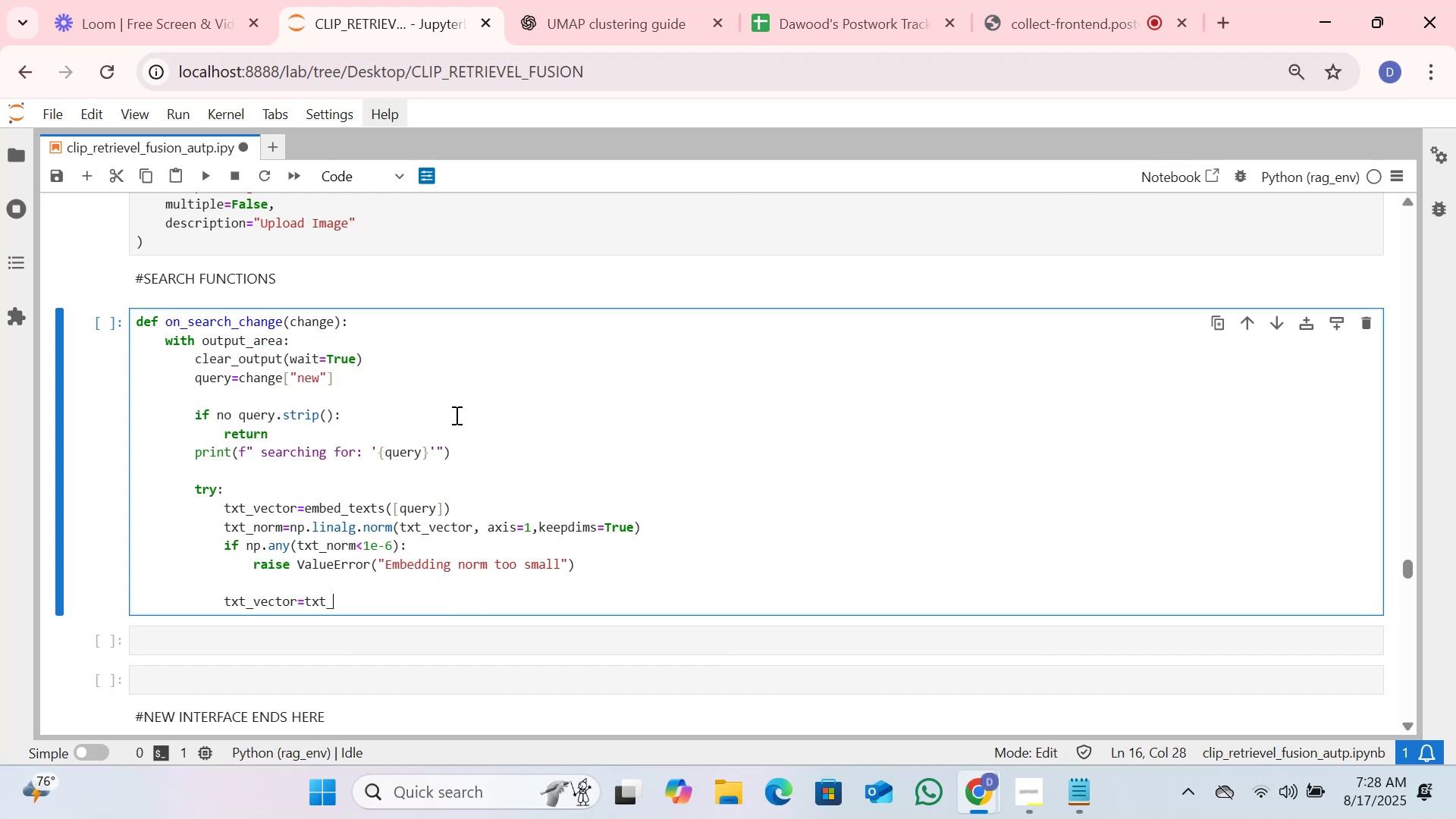 
key(Backspace)
 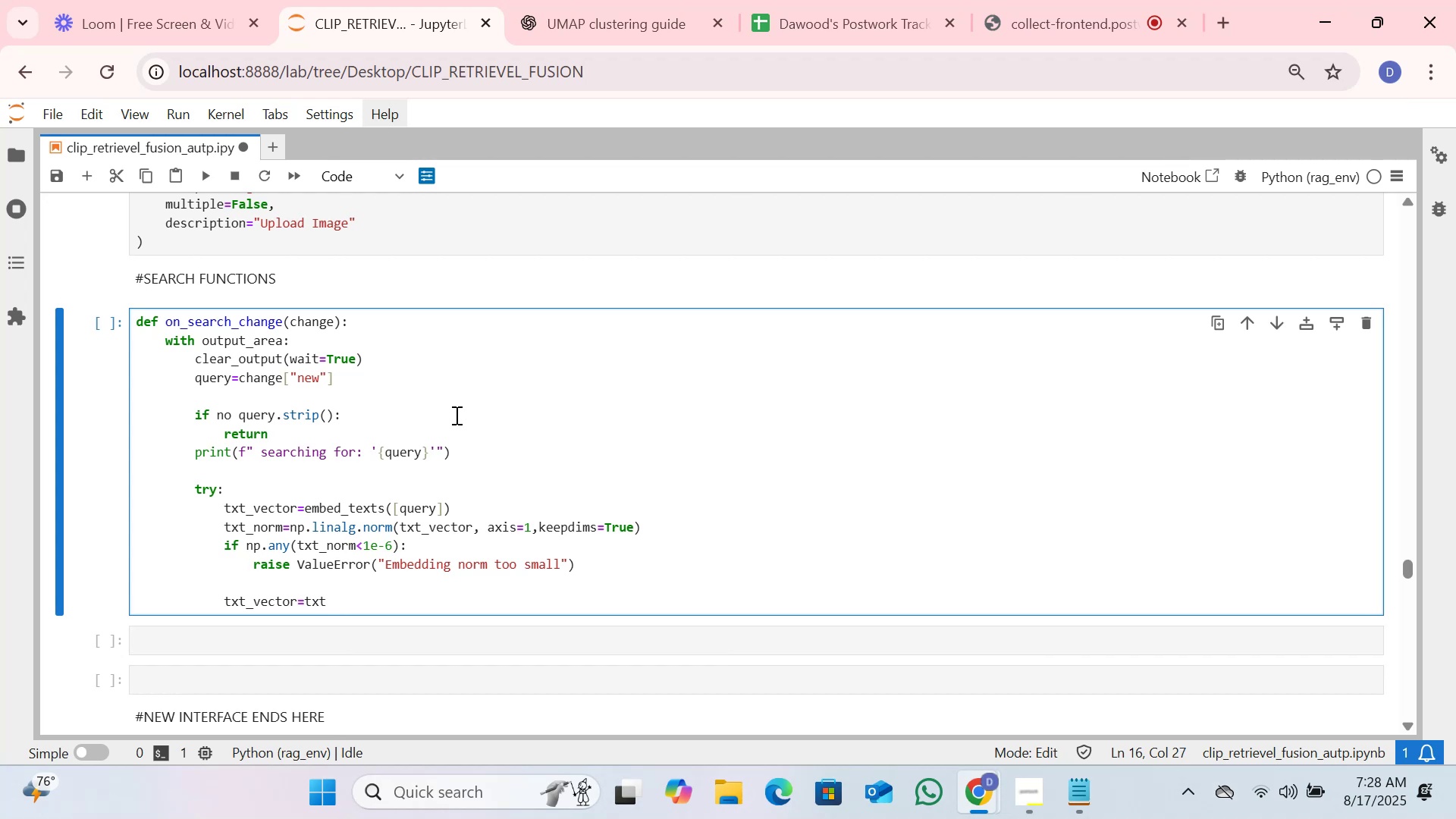 
key(Shift+ShiftLeft)
 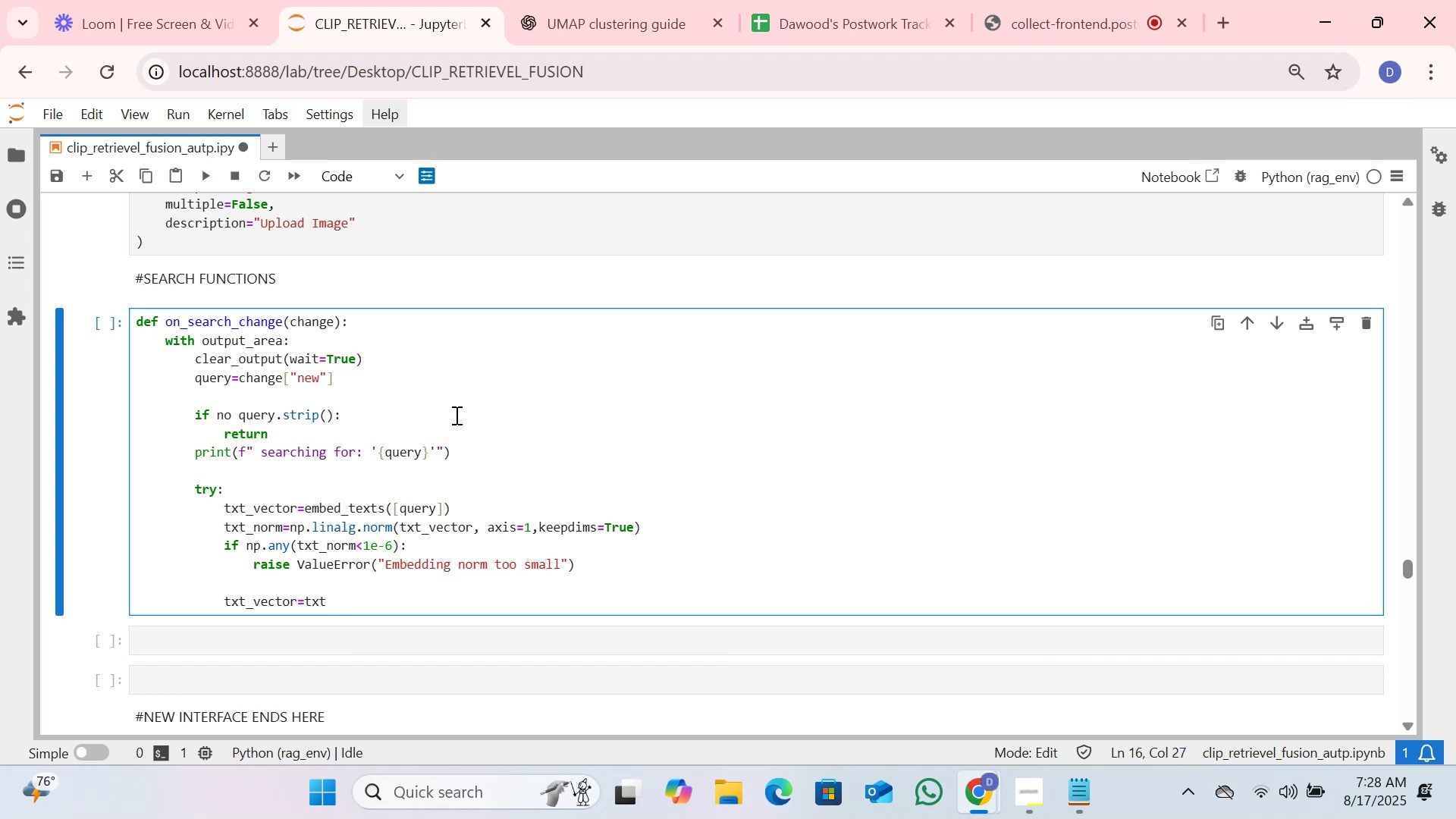 
key(Shift+Minus)
 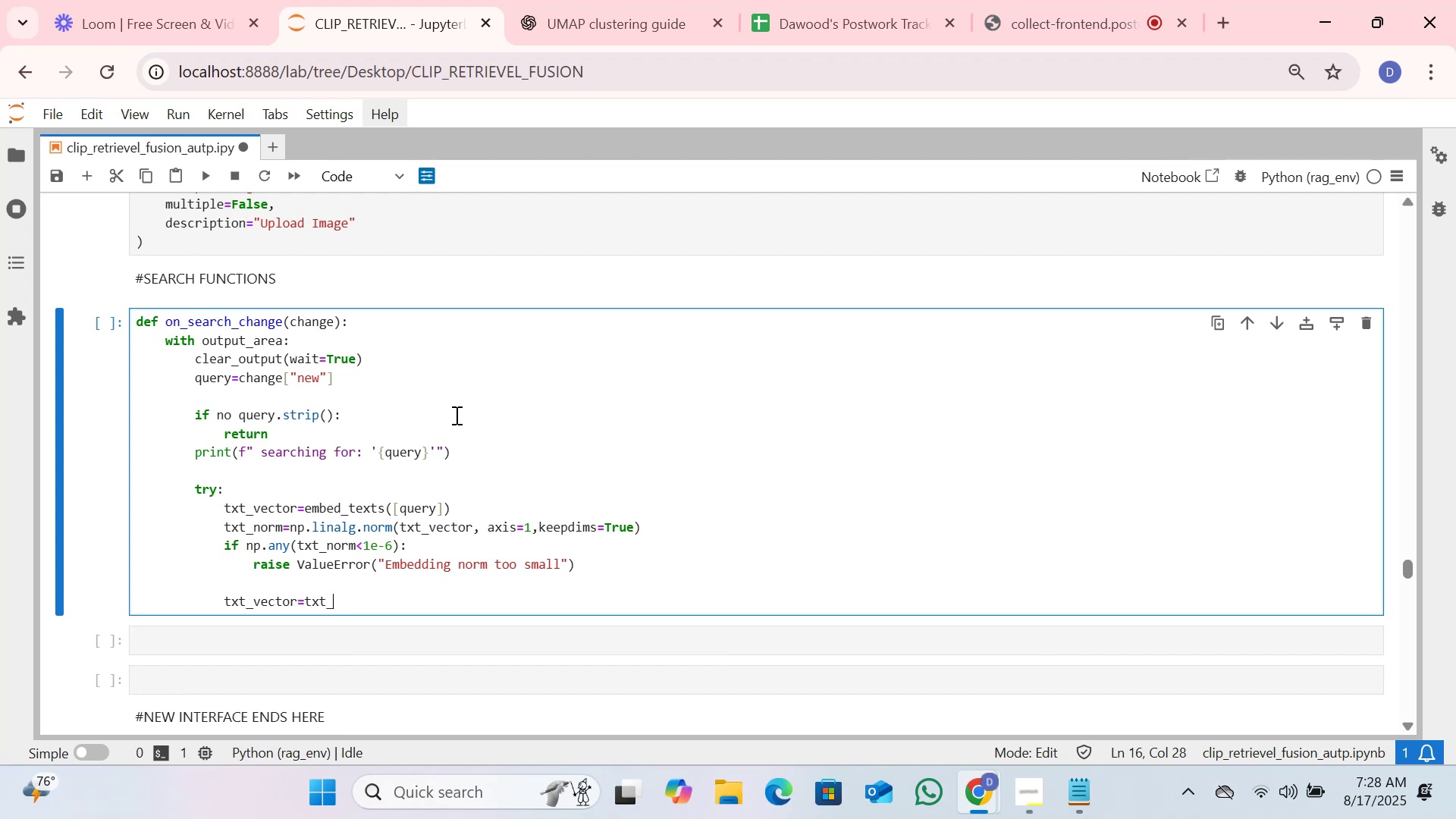 
key(Tab)
 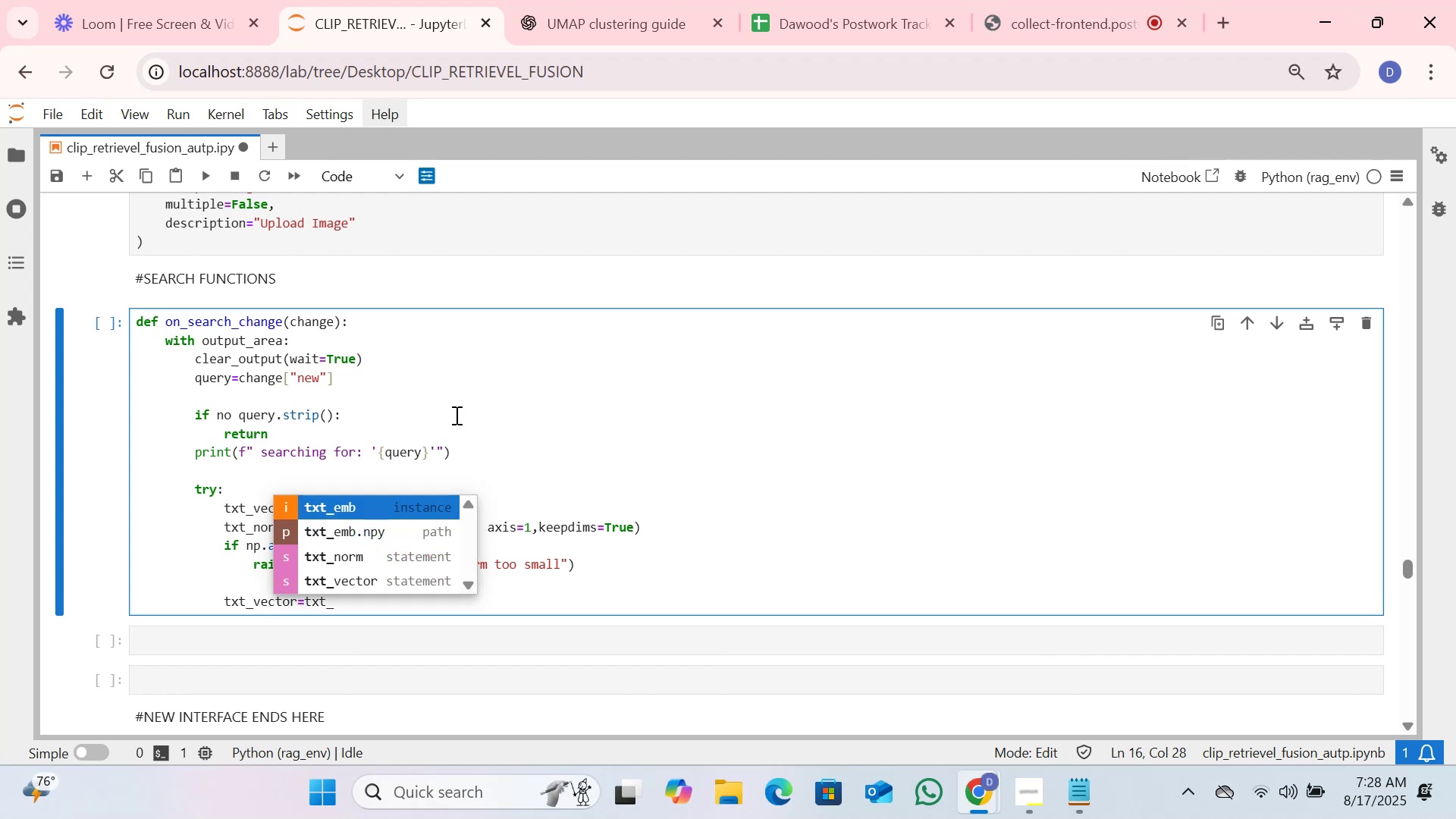 
key(Tab)
 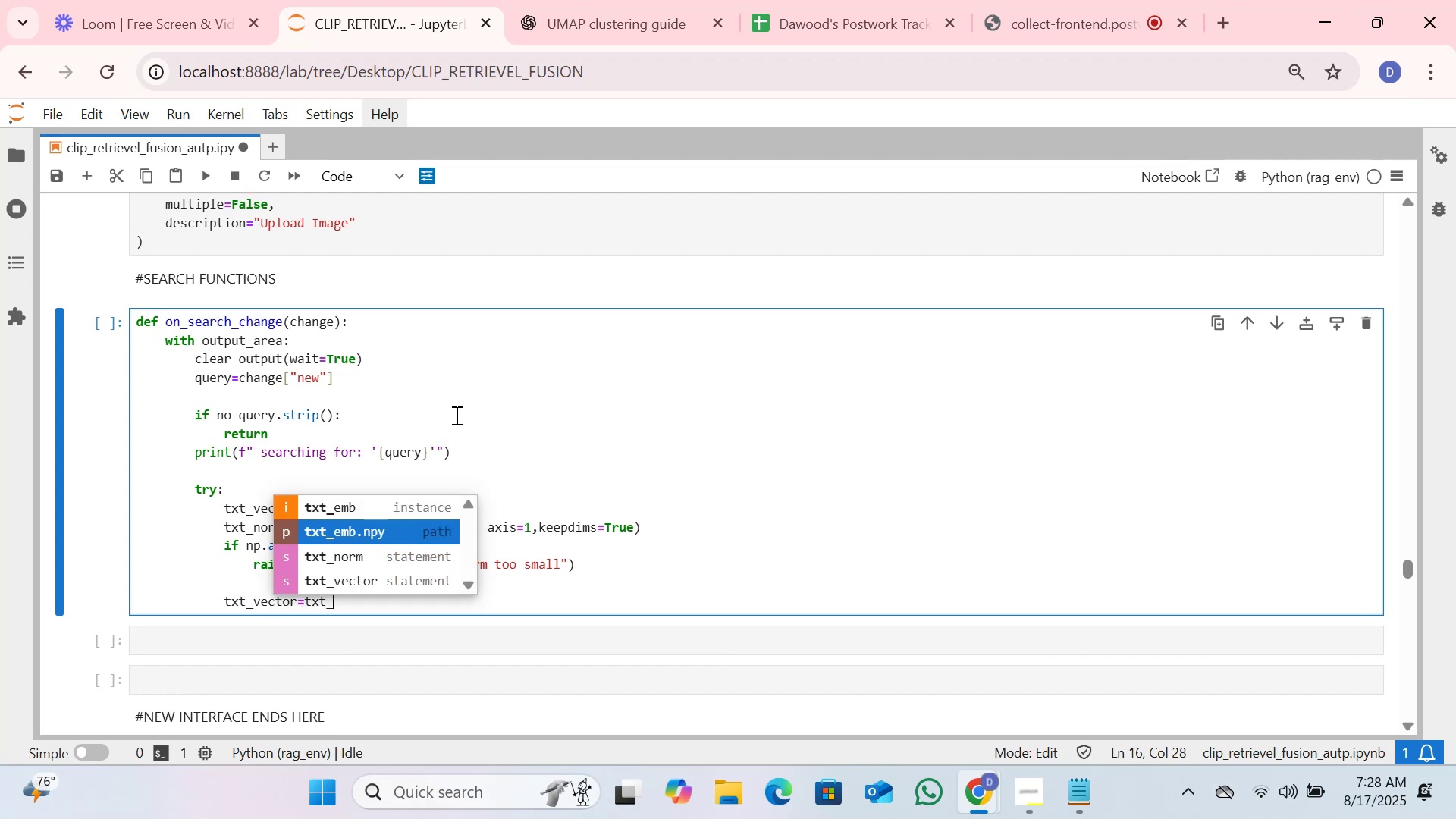 
key(Tab)
 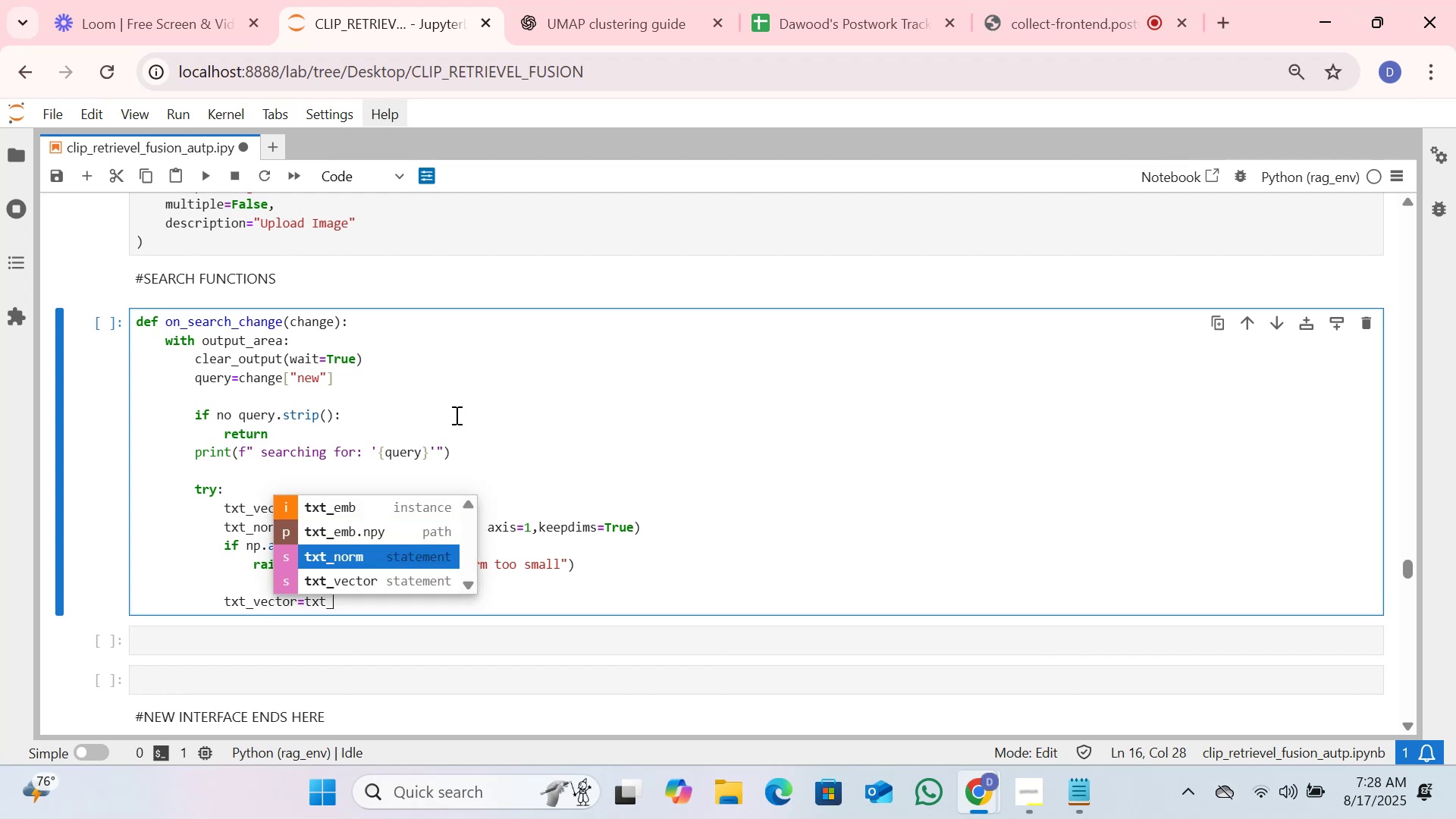 
key(Tab)
 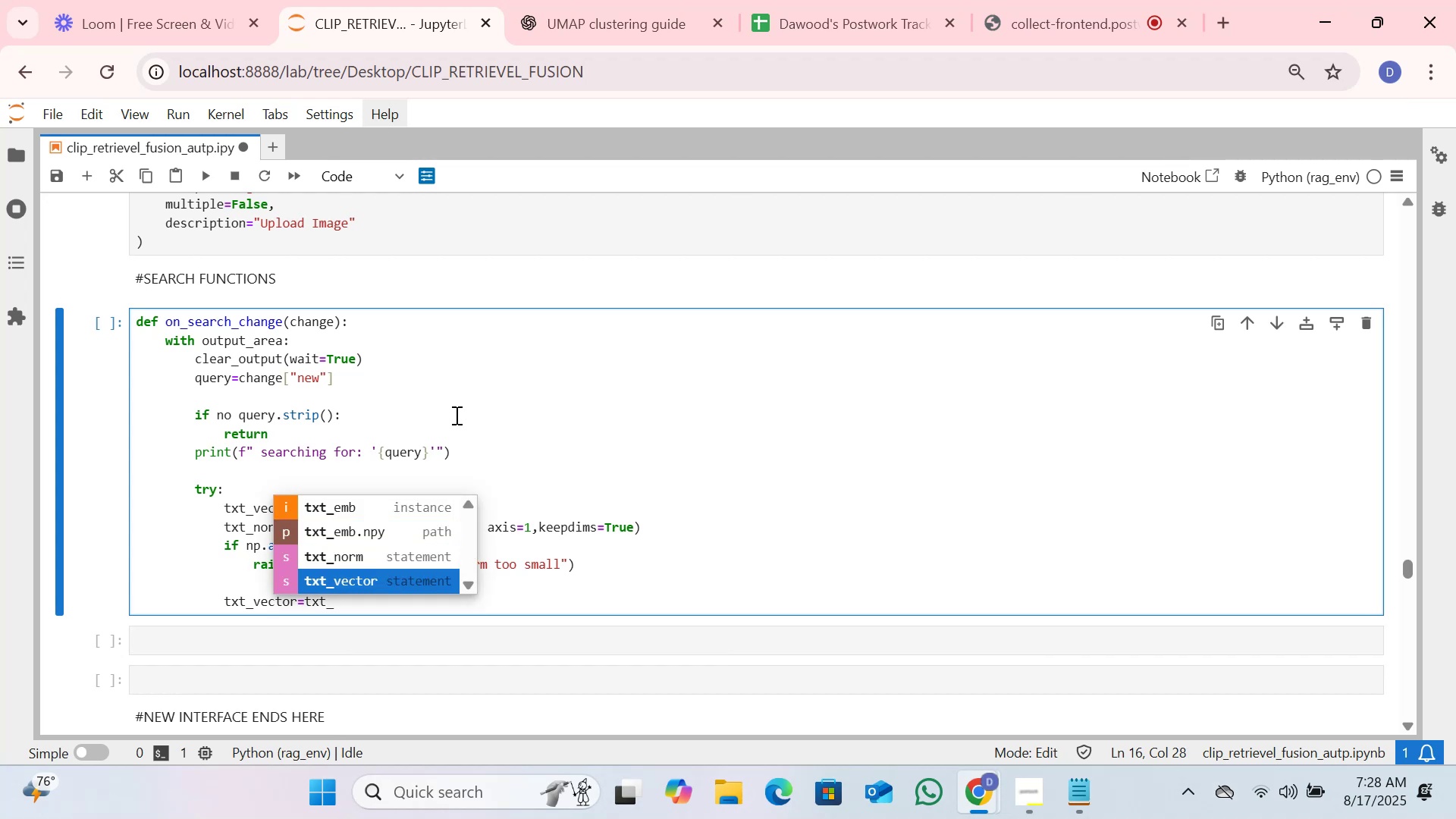 
key(Enter)
 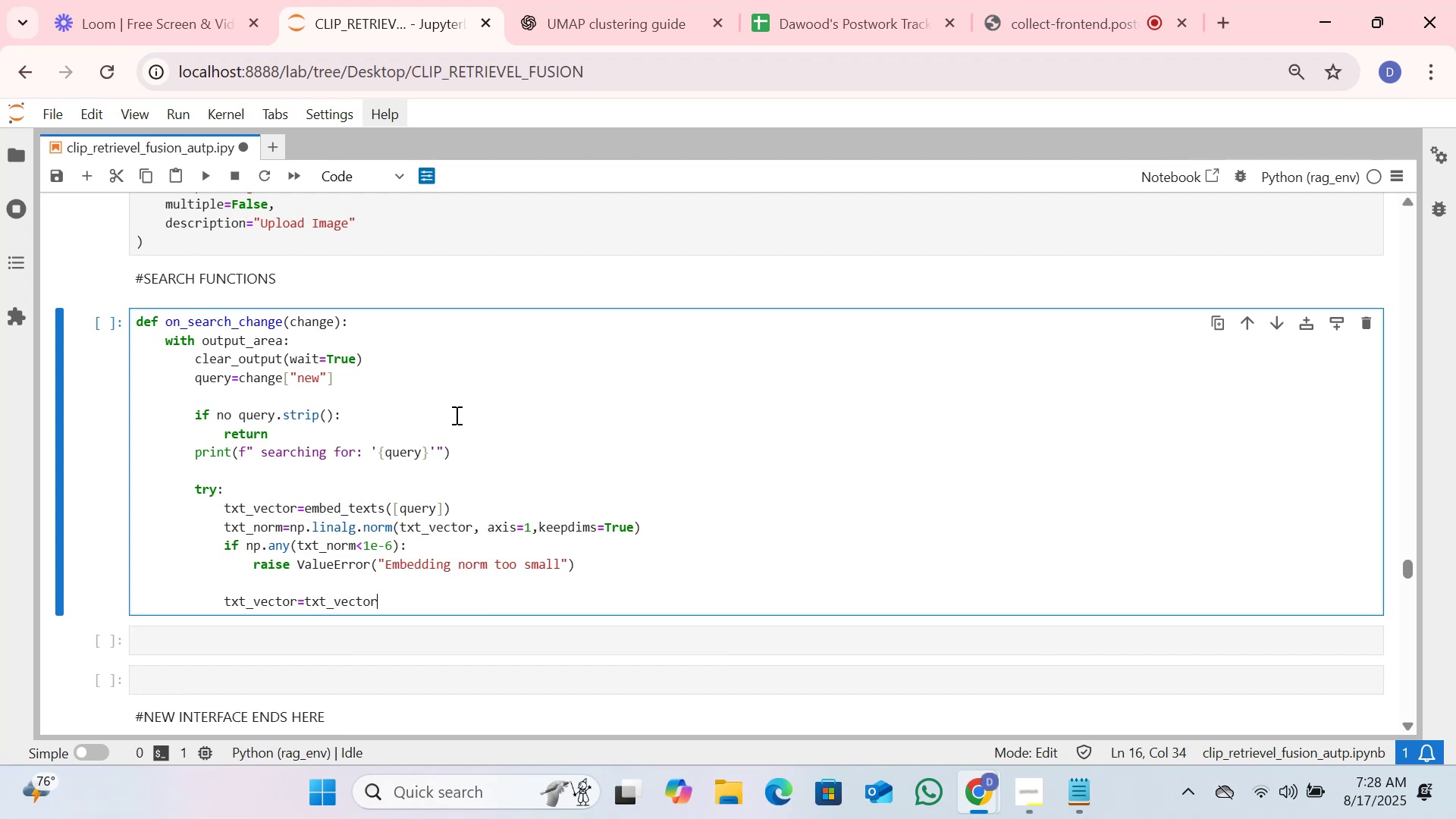 
type(/tx)
key(Tab)
key(Tab)
key(Tab)
key(Tab)
key(Tab)
 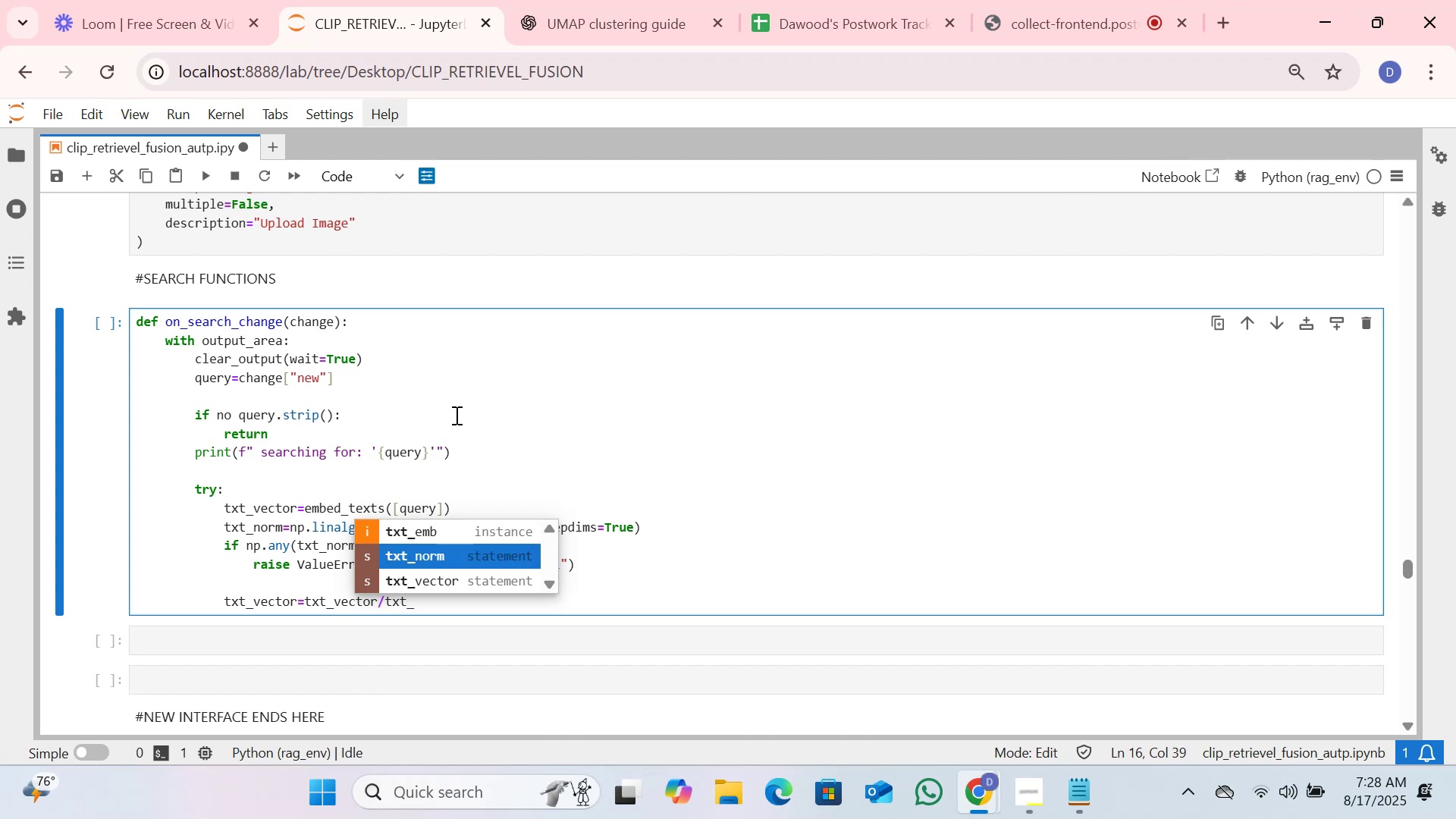 
key(Enter)
 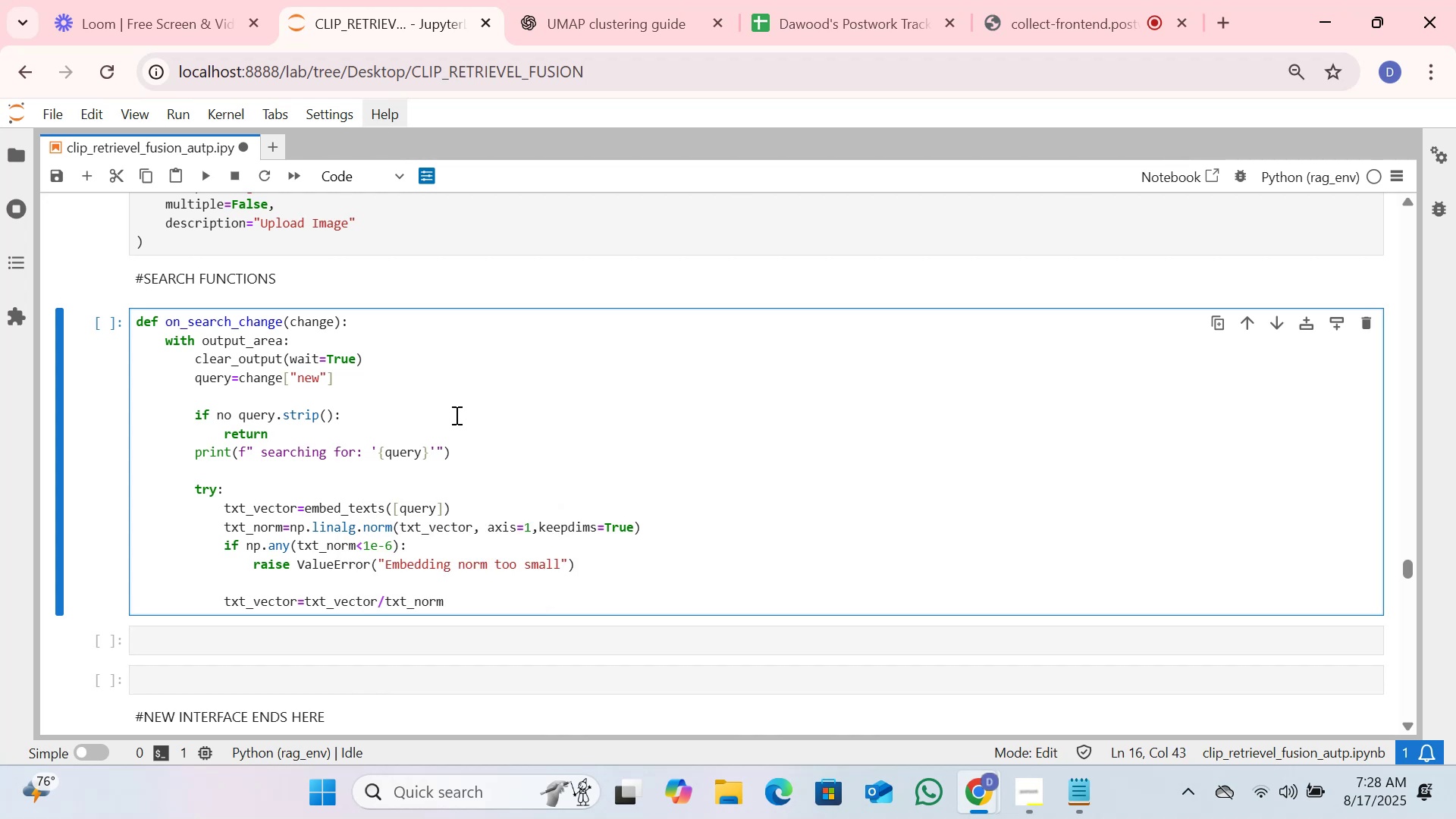 
key(Enter)
 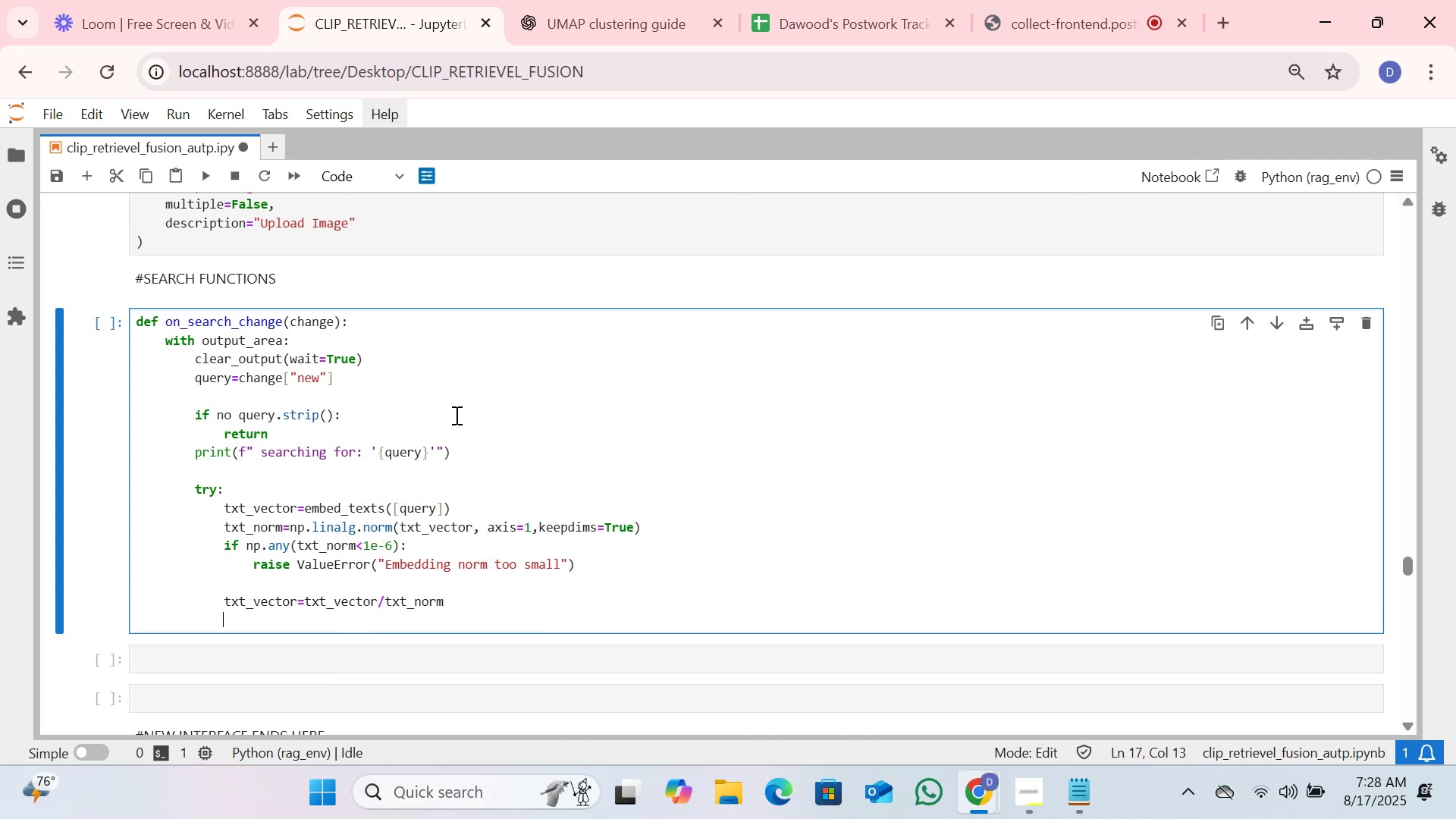 
key(Backspace)
type(ex)
key(Tab)
 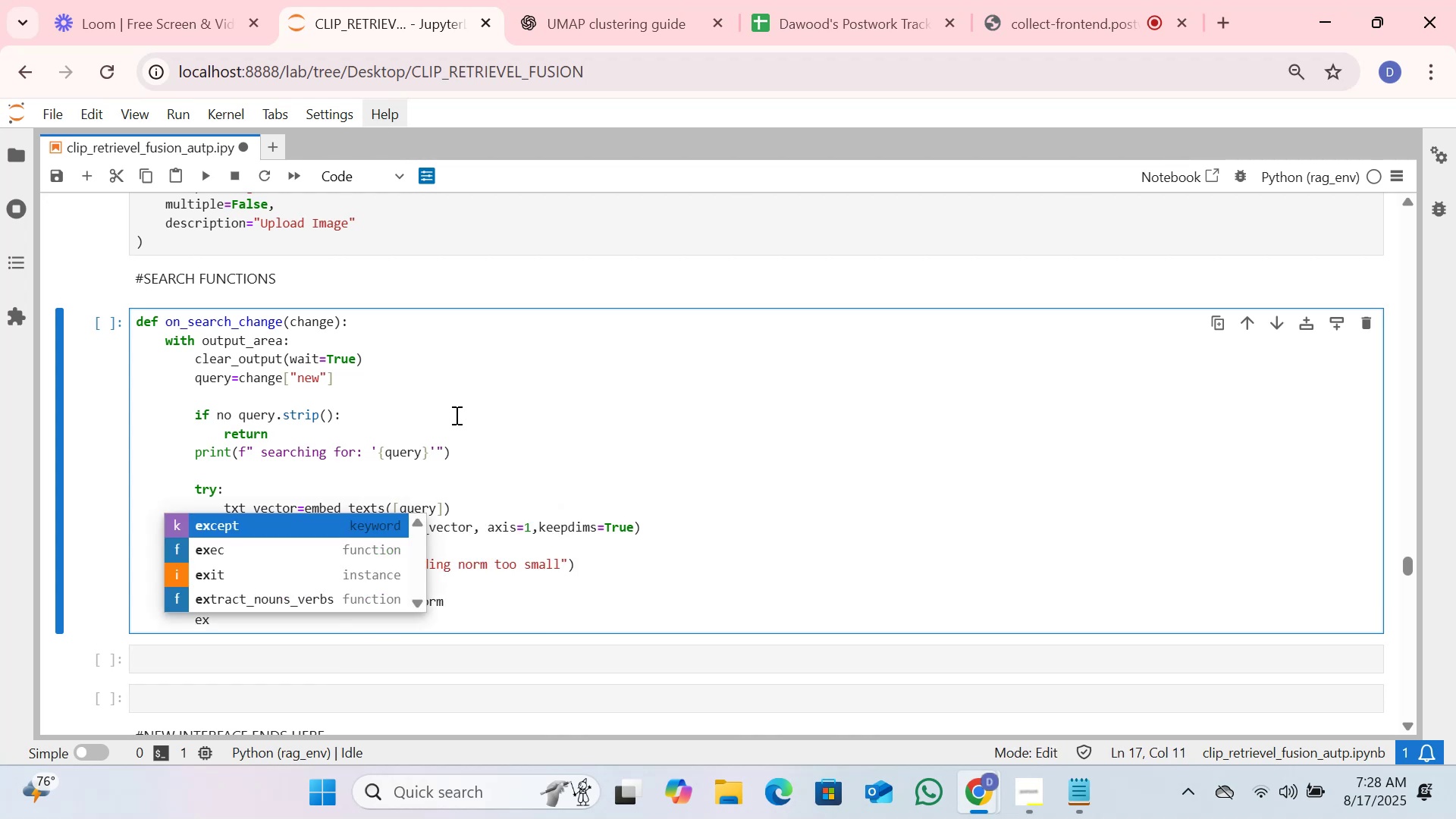 
key(Enter)
 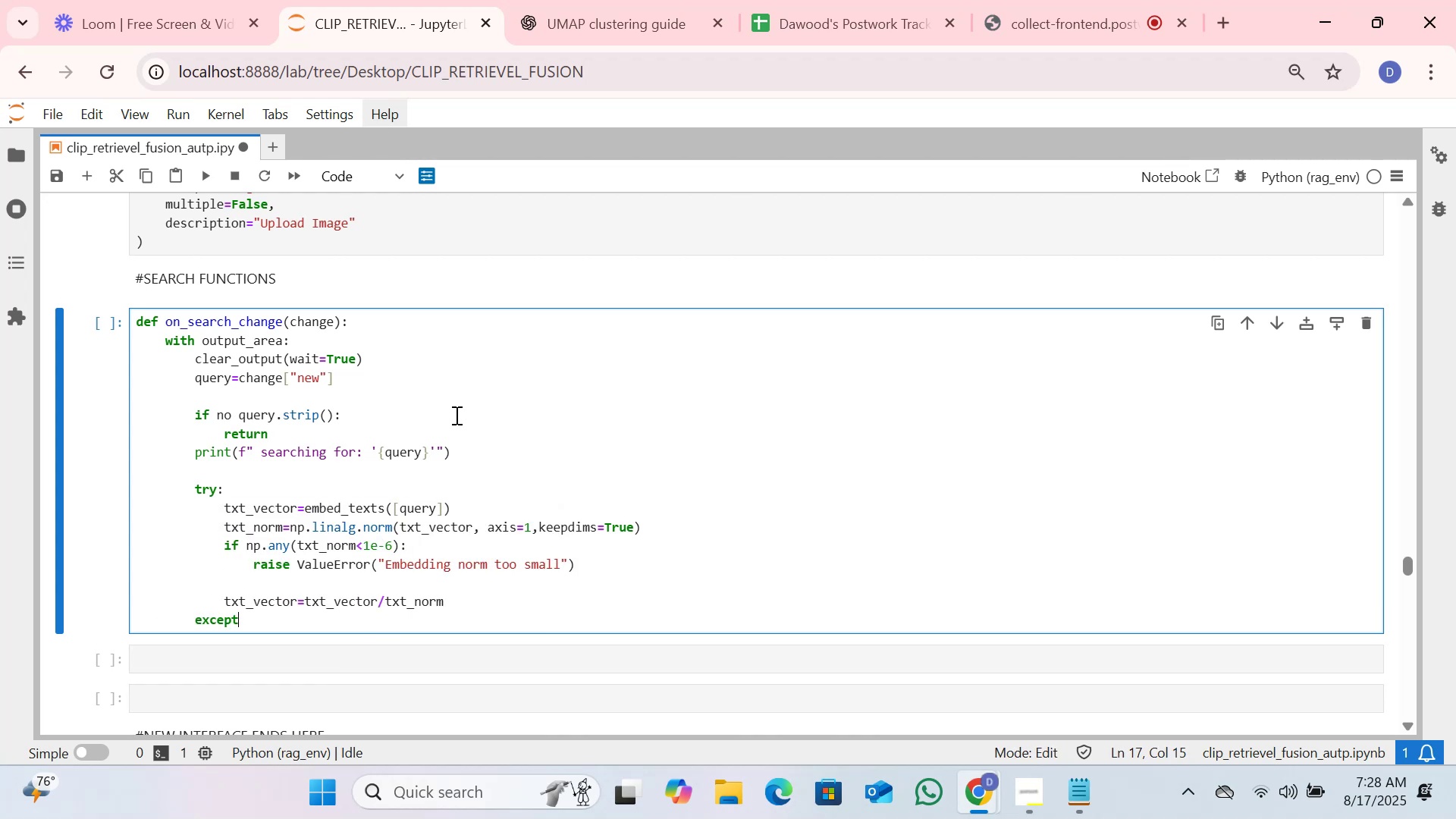 
type( Ec)
key(Backspace)
type(x)
key(Tab)
 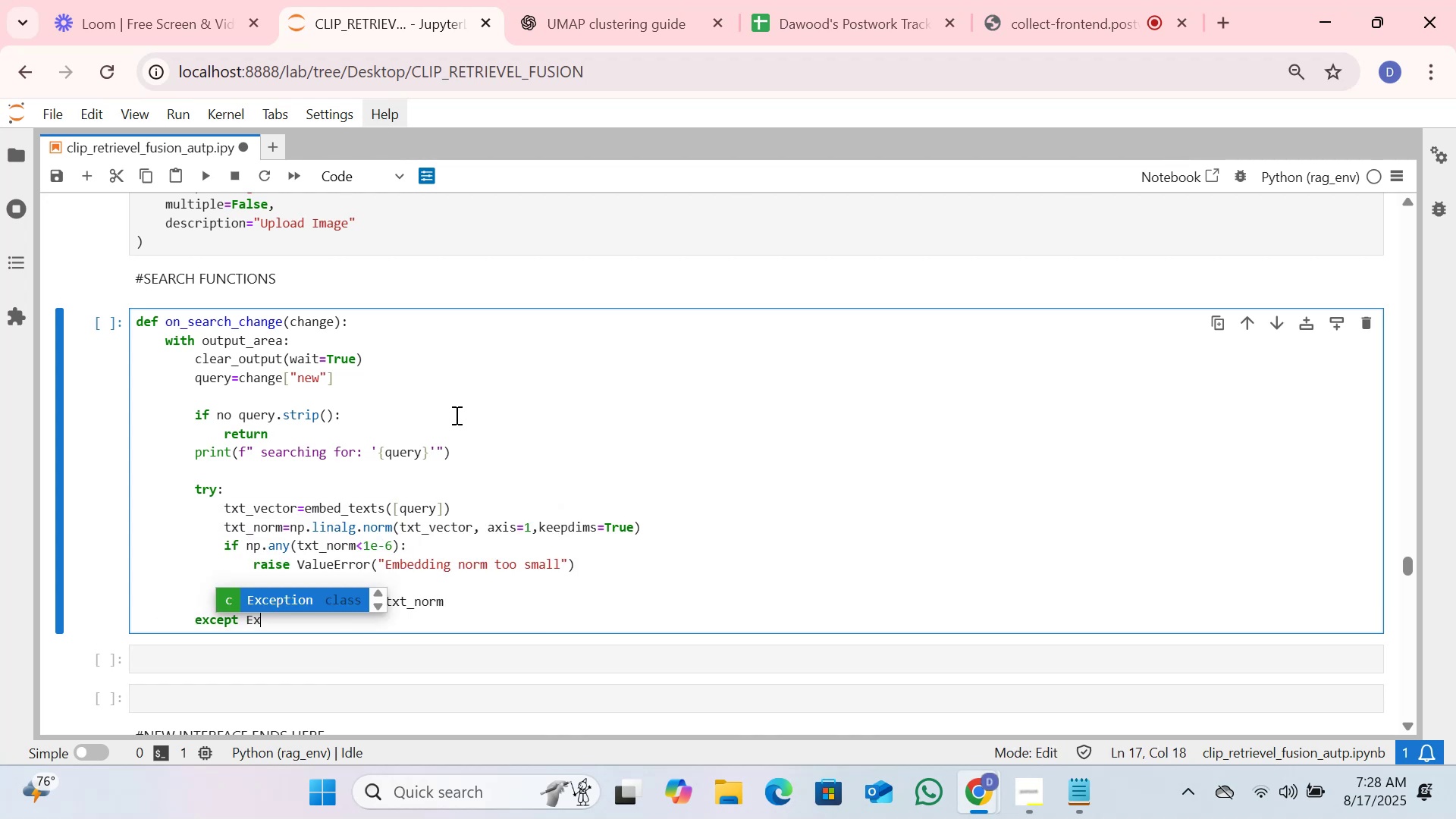 
key(Enter)
 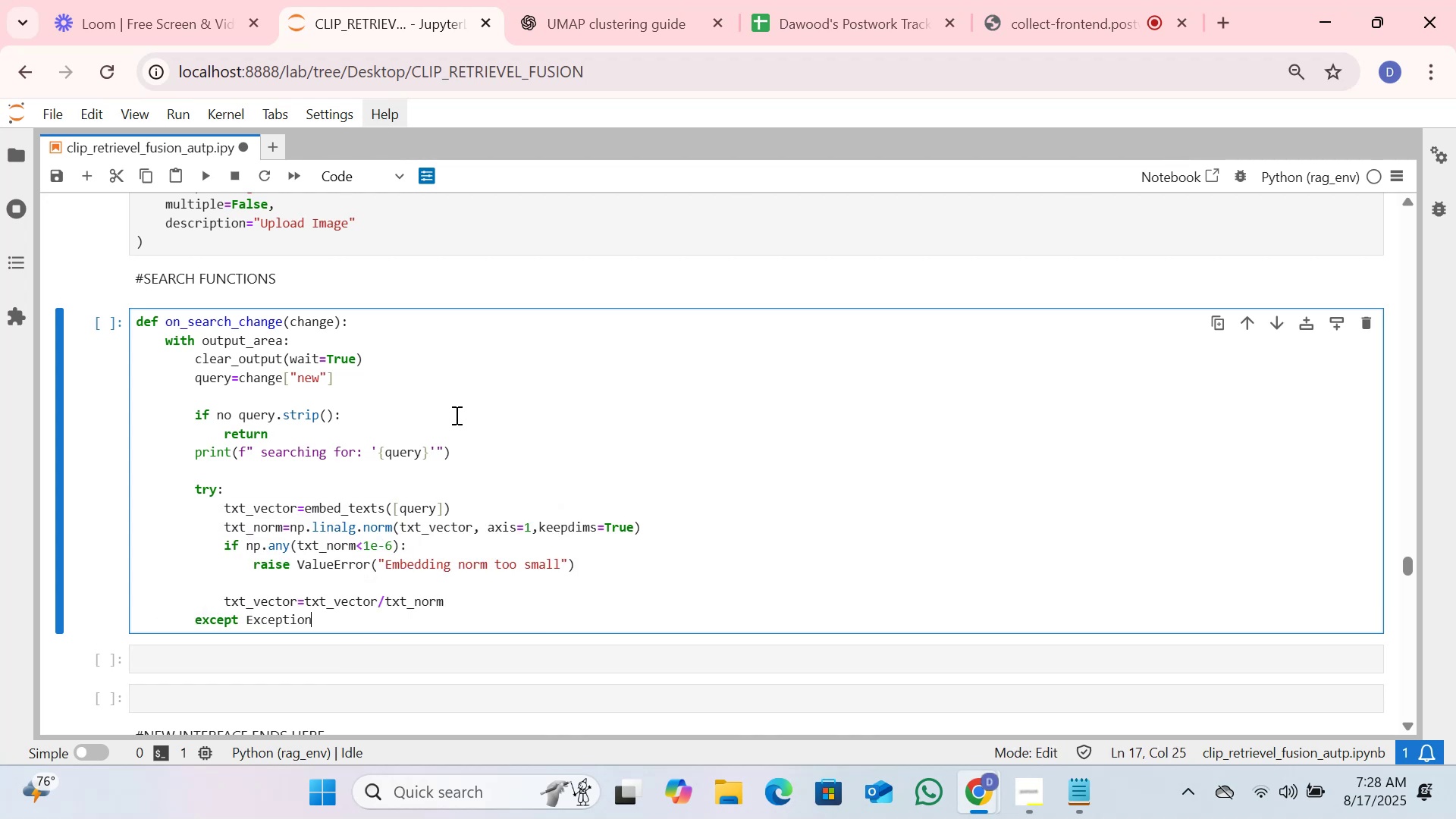 
type( as e:)
 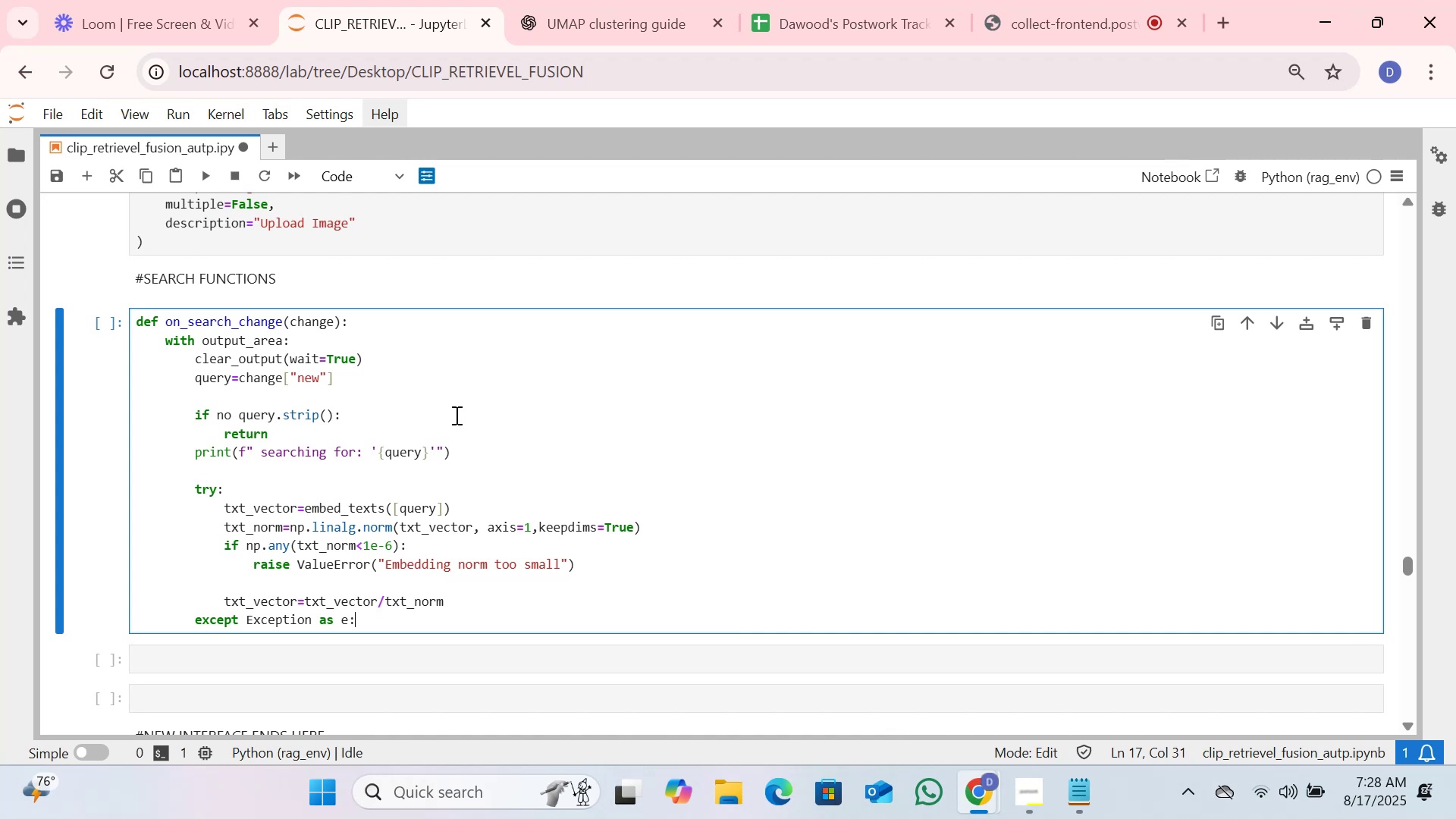 
key(Enter)
 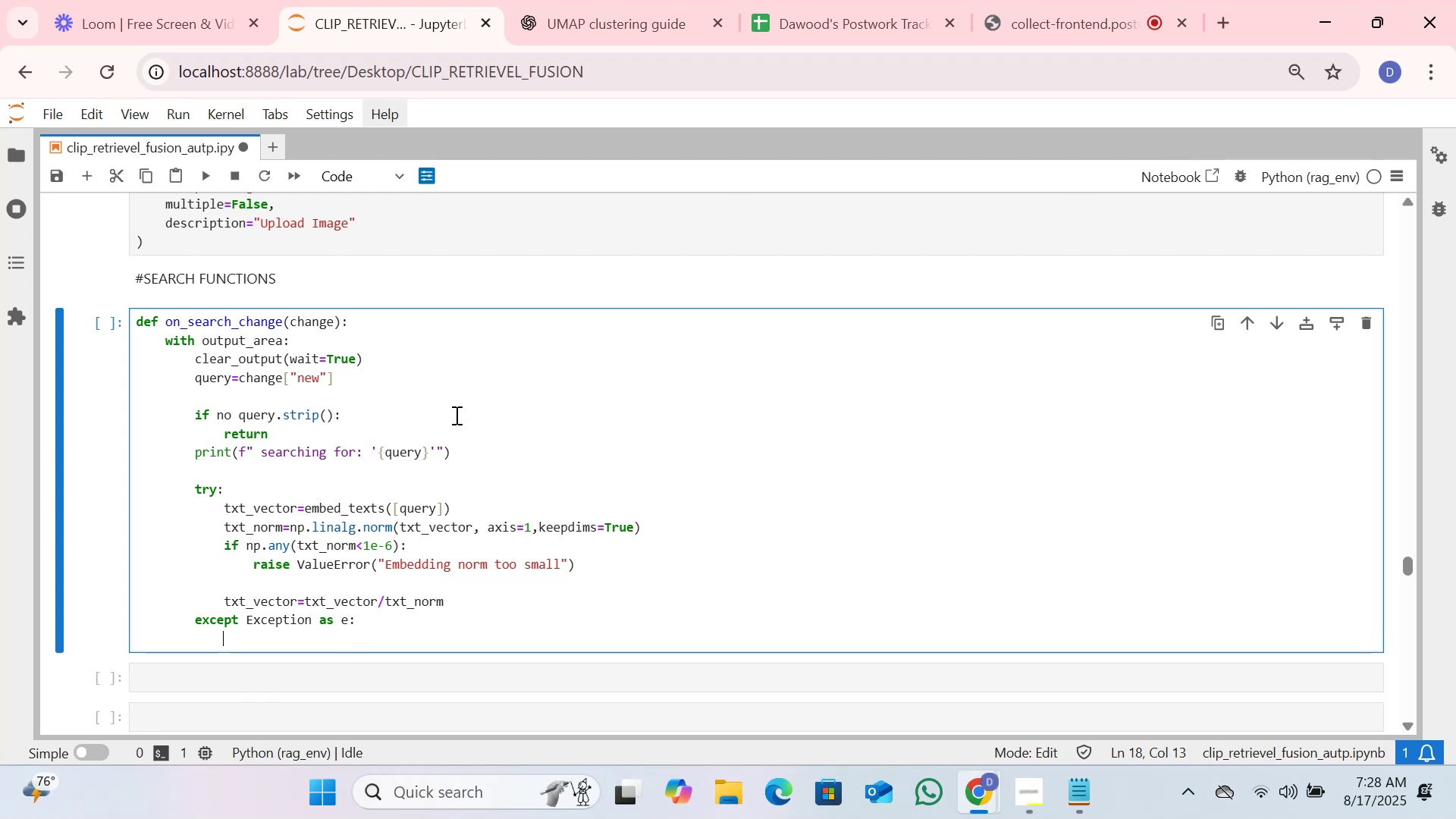 
type(print(")
key(Backspace)
type(f"")
 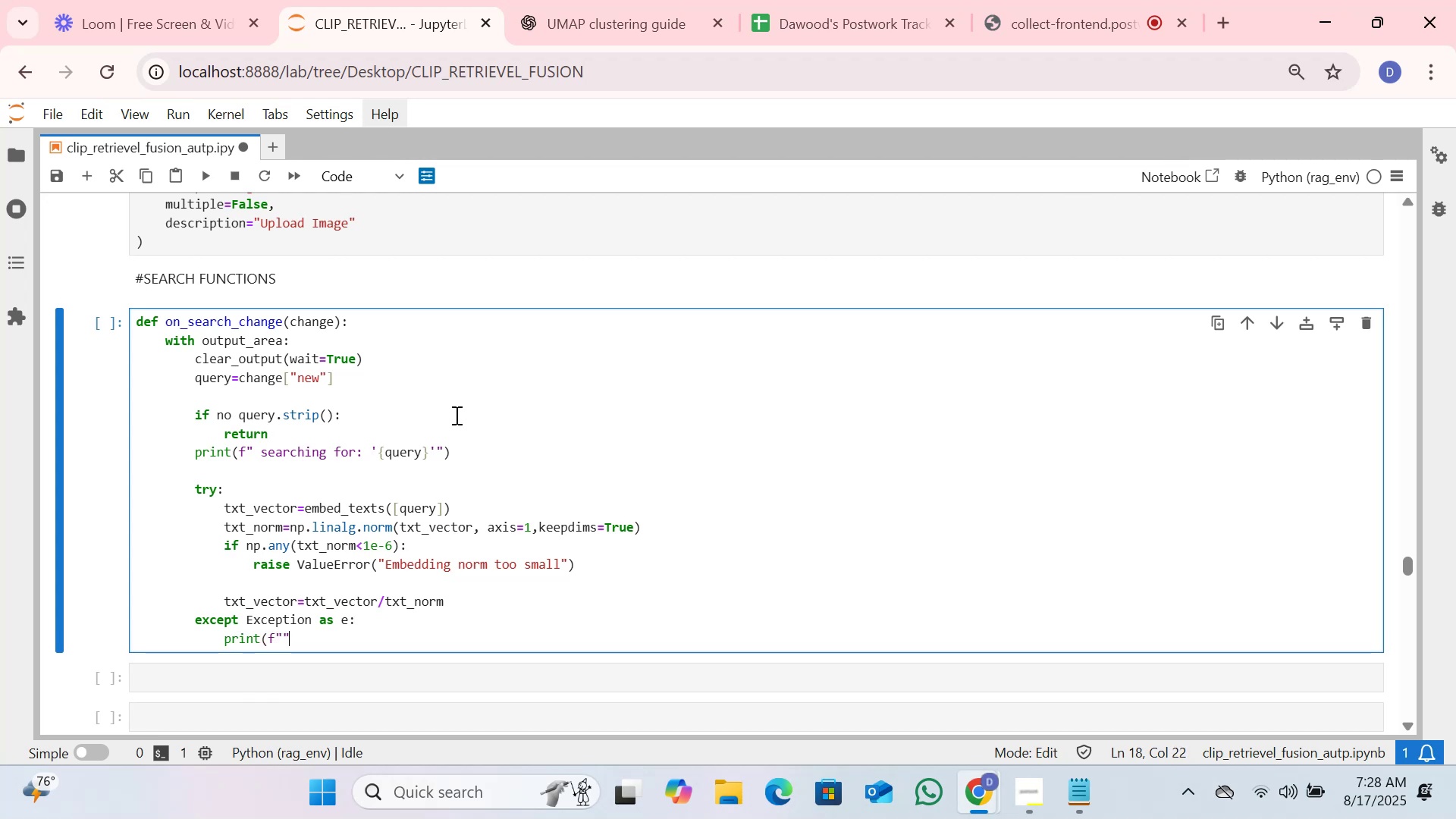 
key(ArrowLeft)
 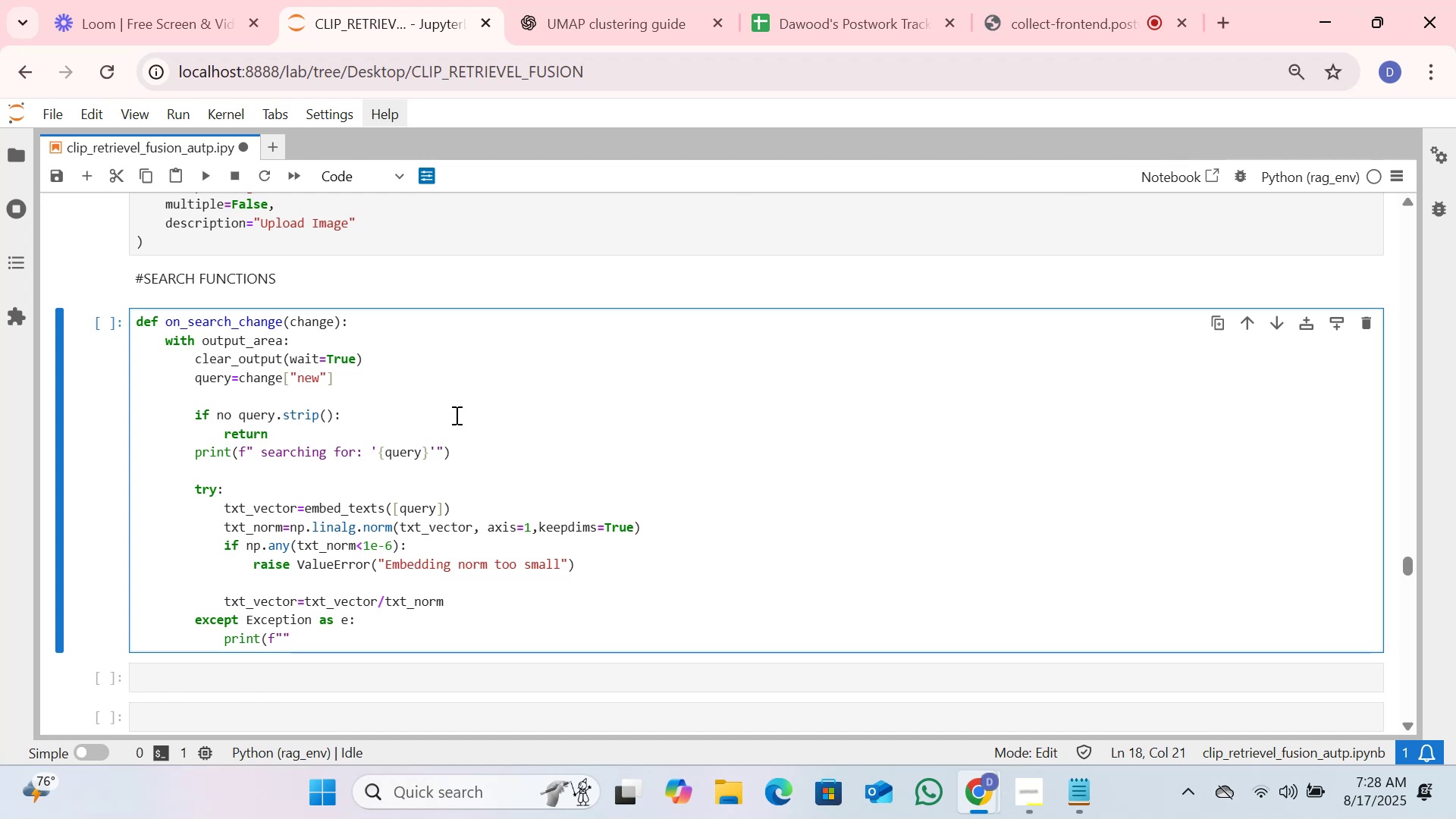 
type(Embeddin)
 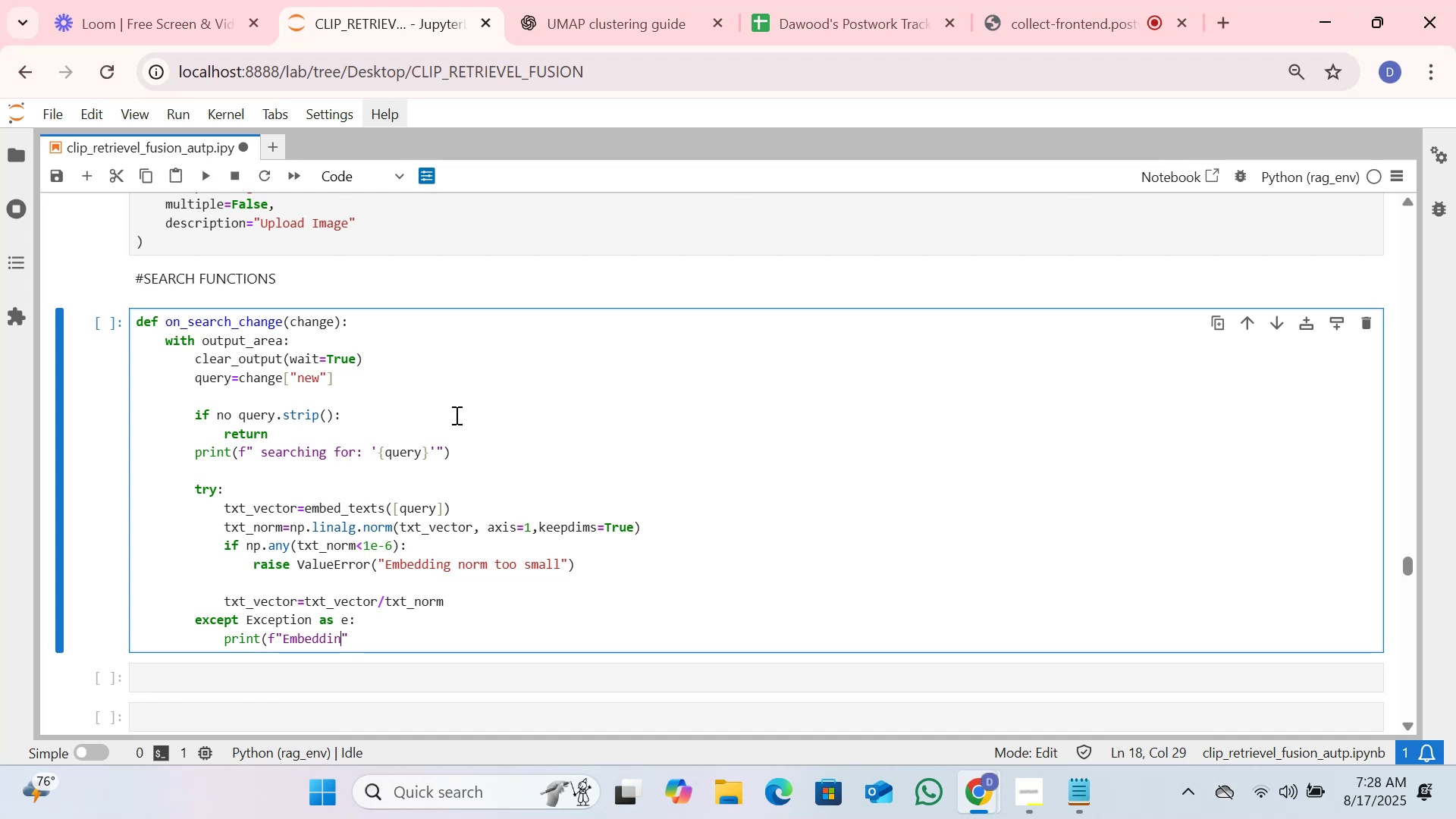 
type(g failed: )
 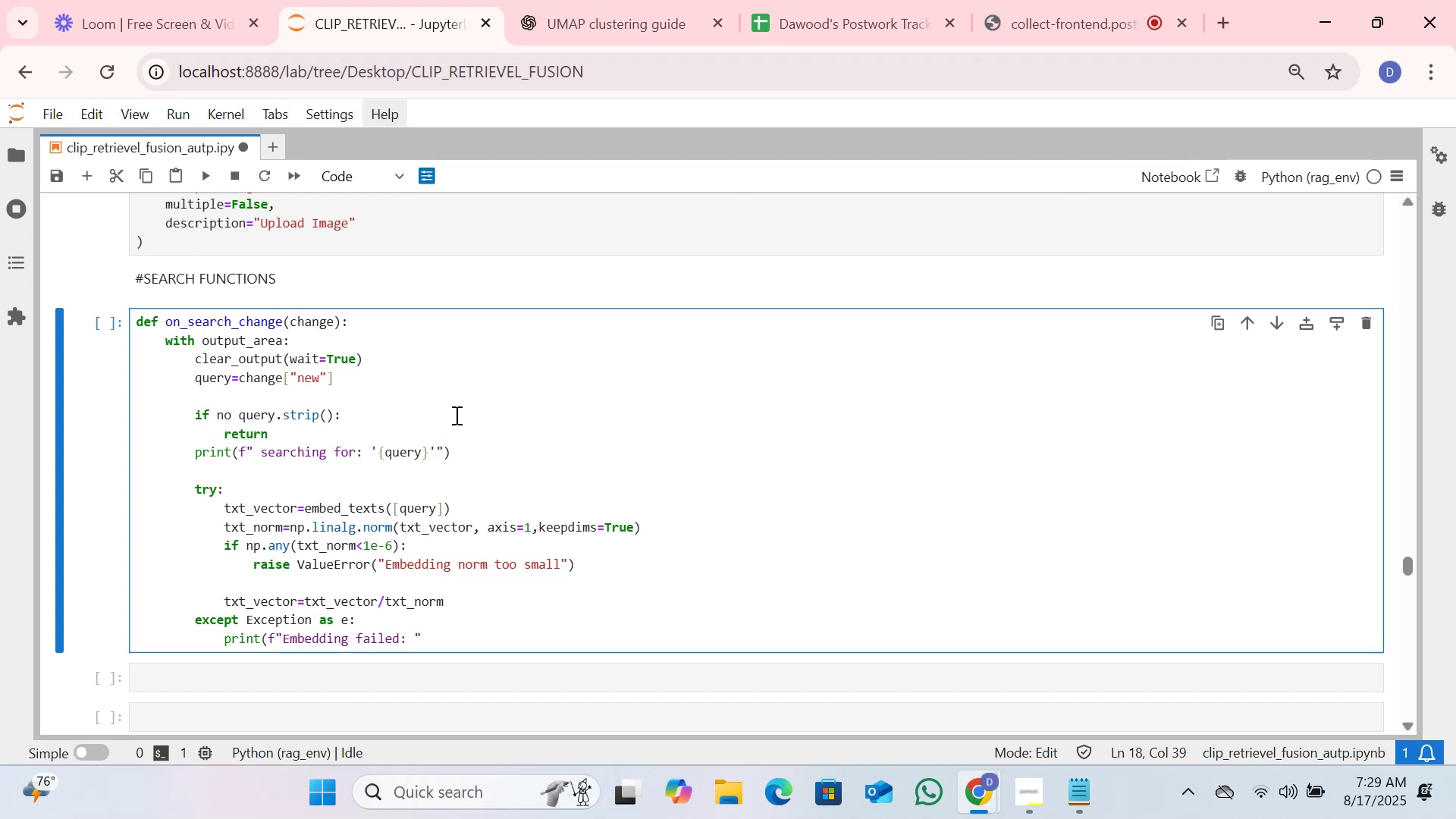 
key(Shift+BracketLeft)
 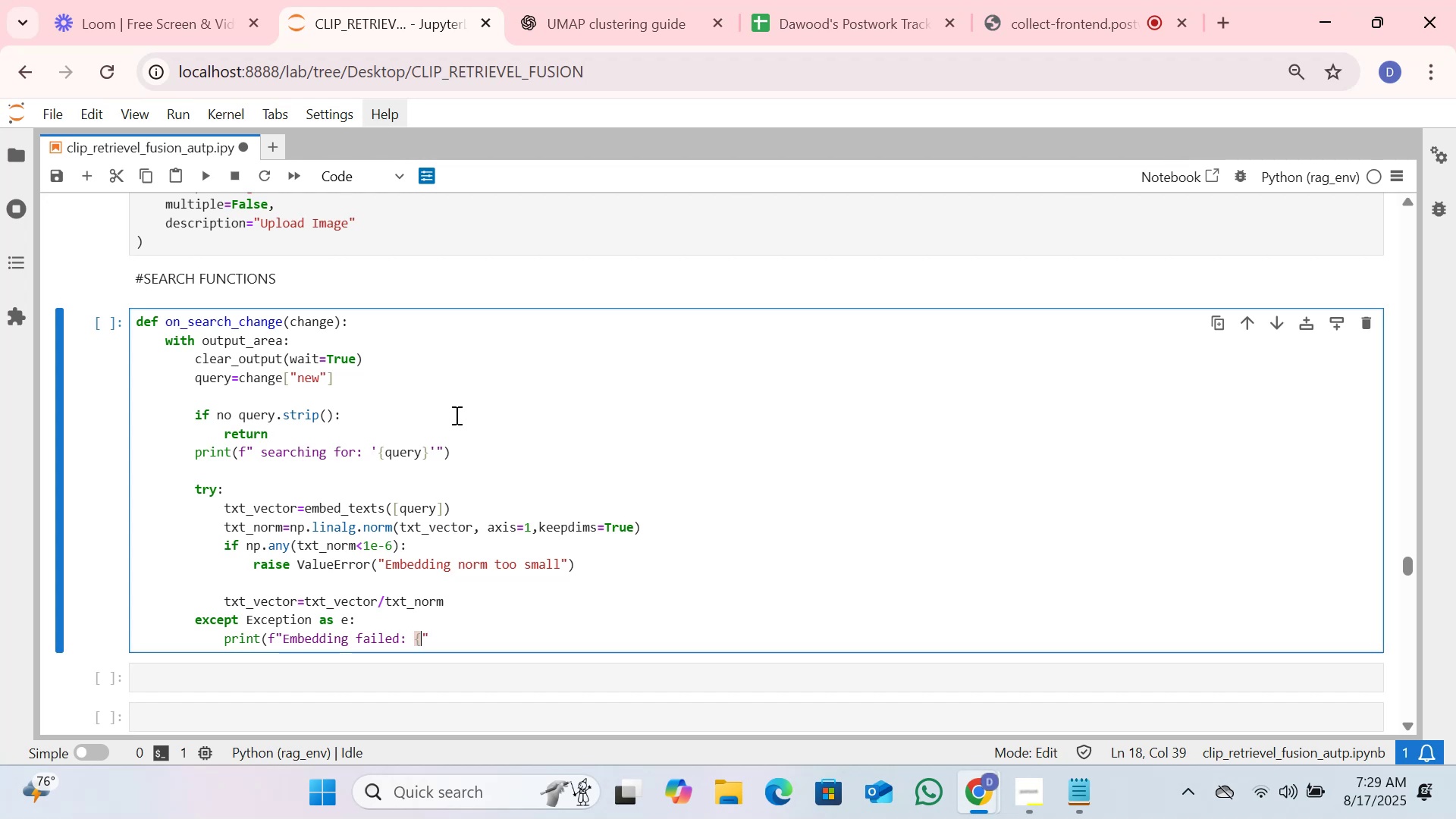 
key(Shift+BracketRight)
 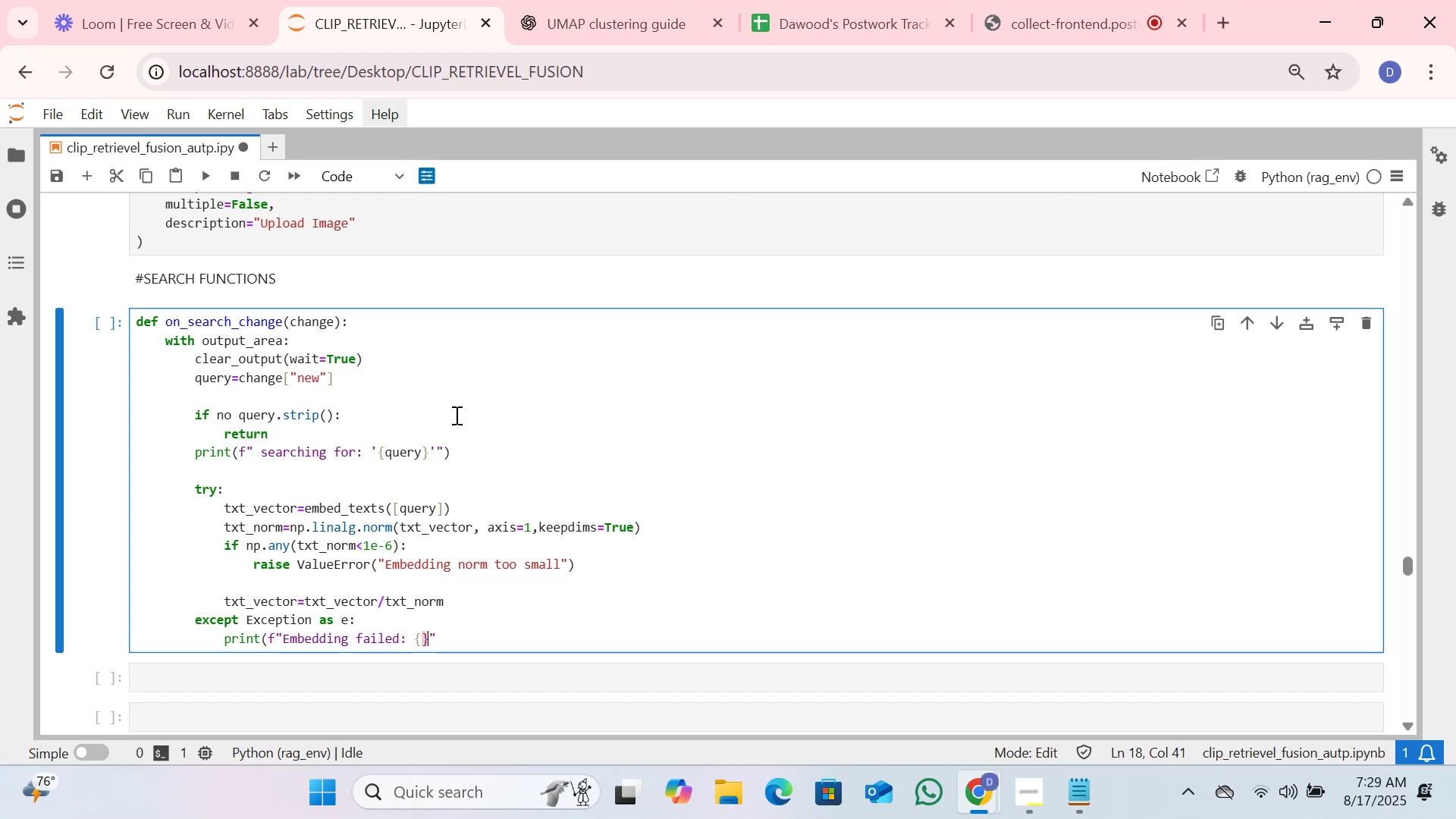 
key(ArrowLeft)
 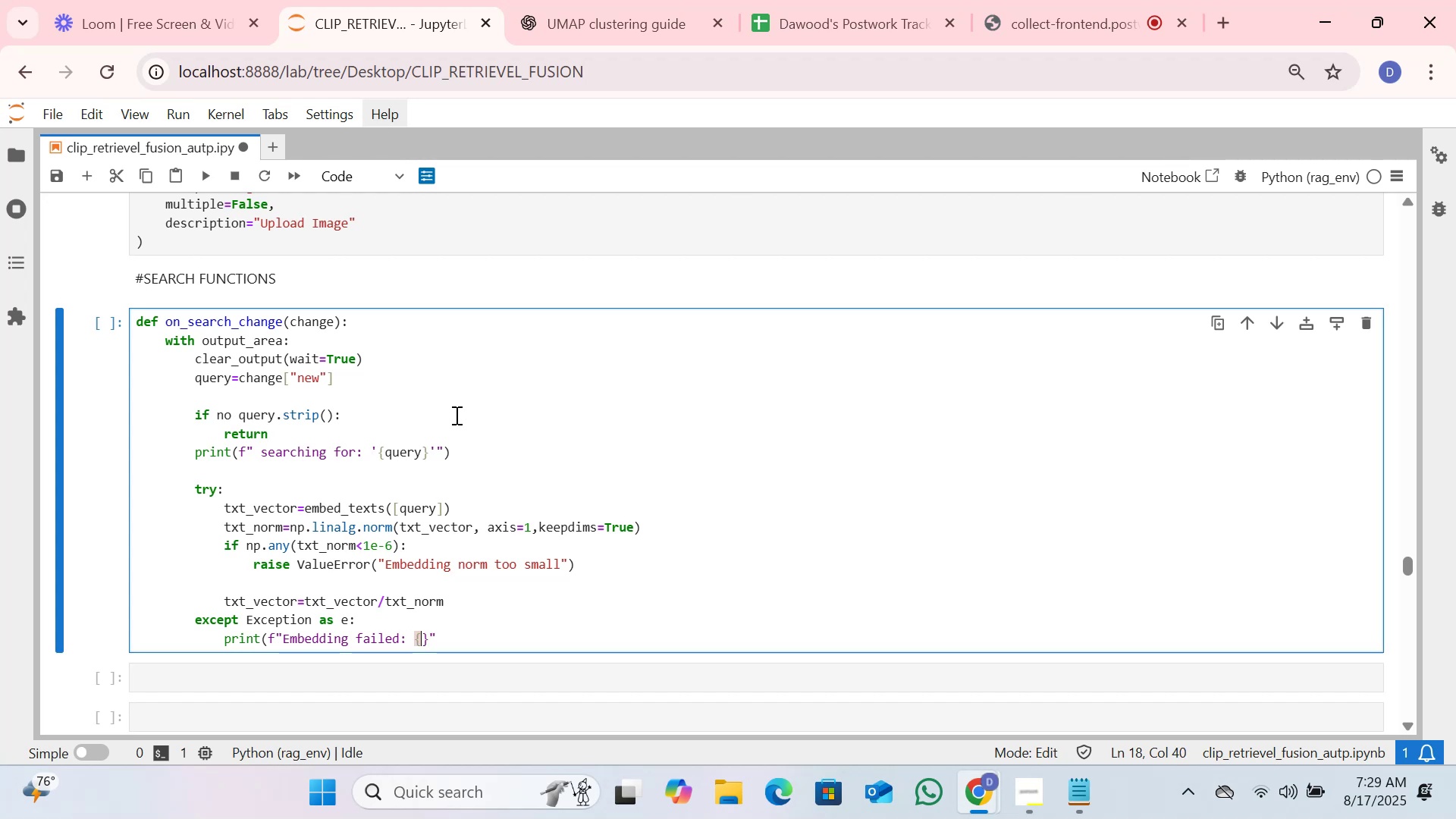 
type(str(e))
 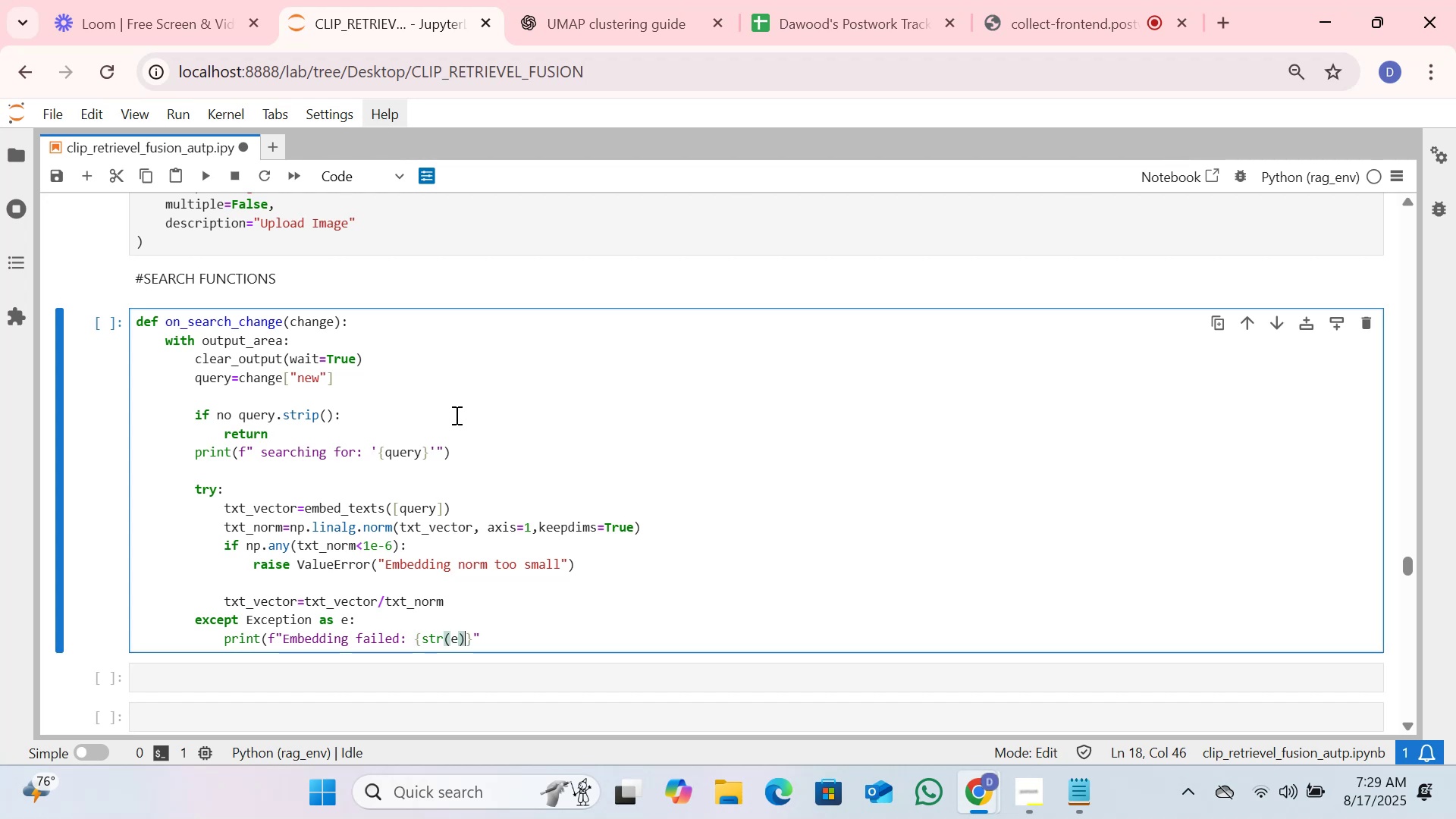 
key(ArrowRight)
 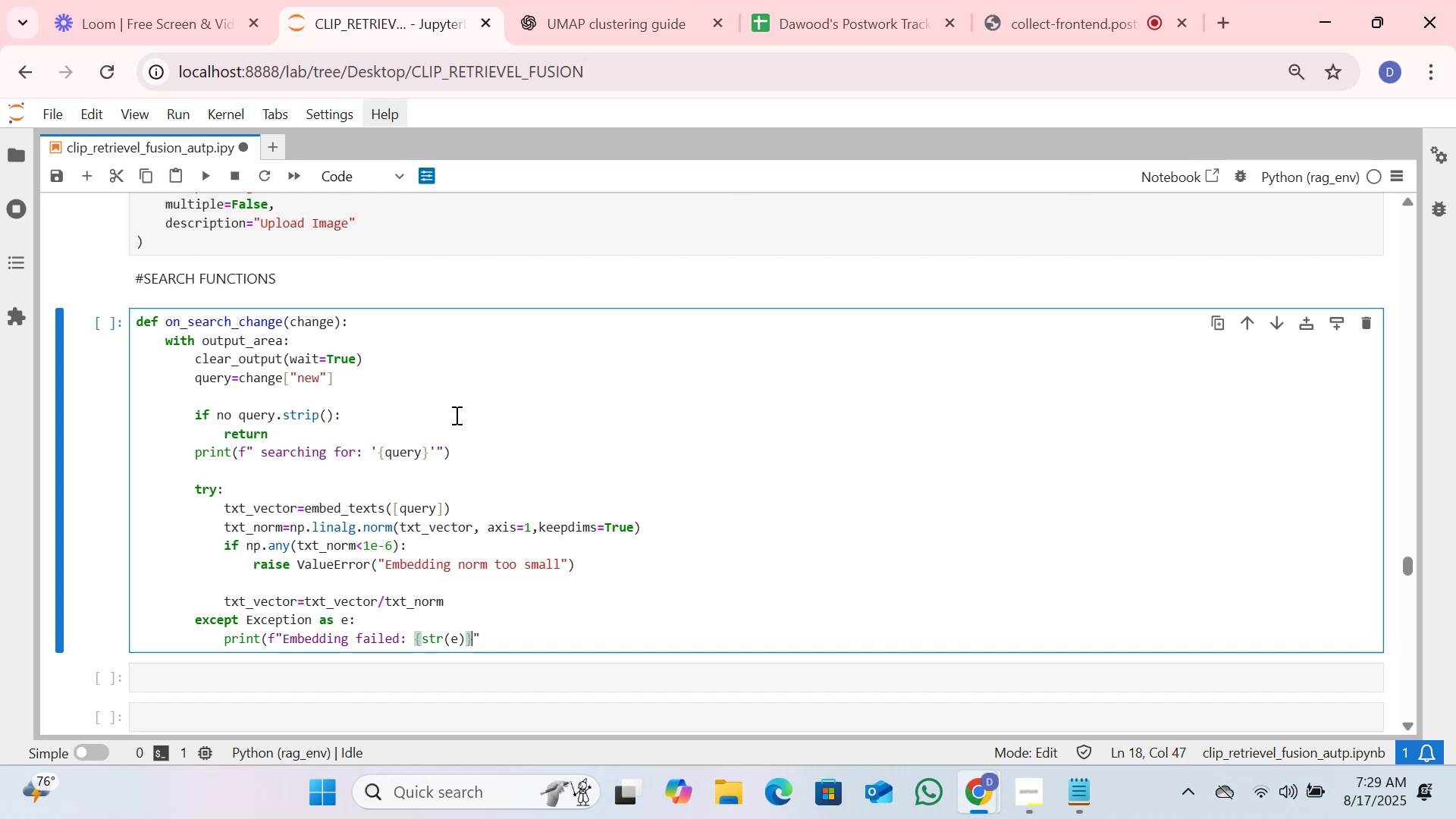 
key(ArrowLeft)
 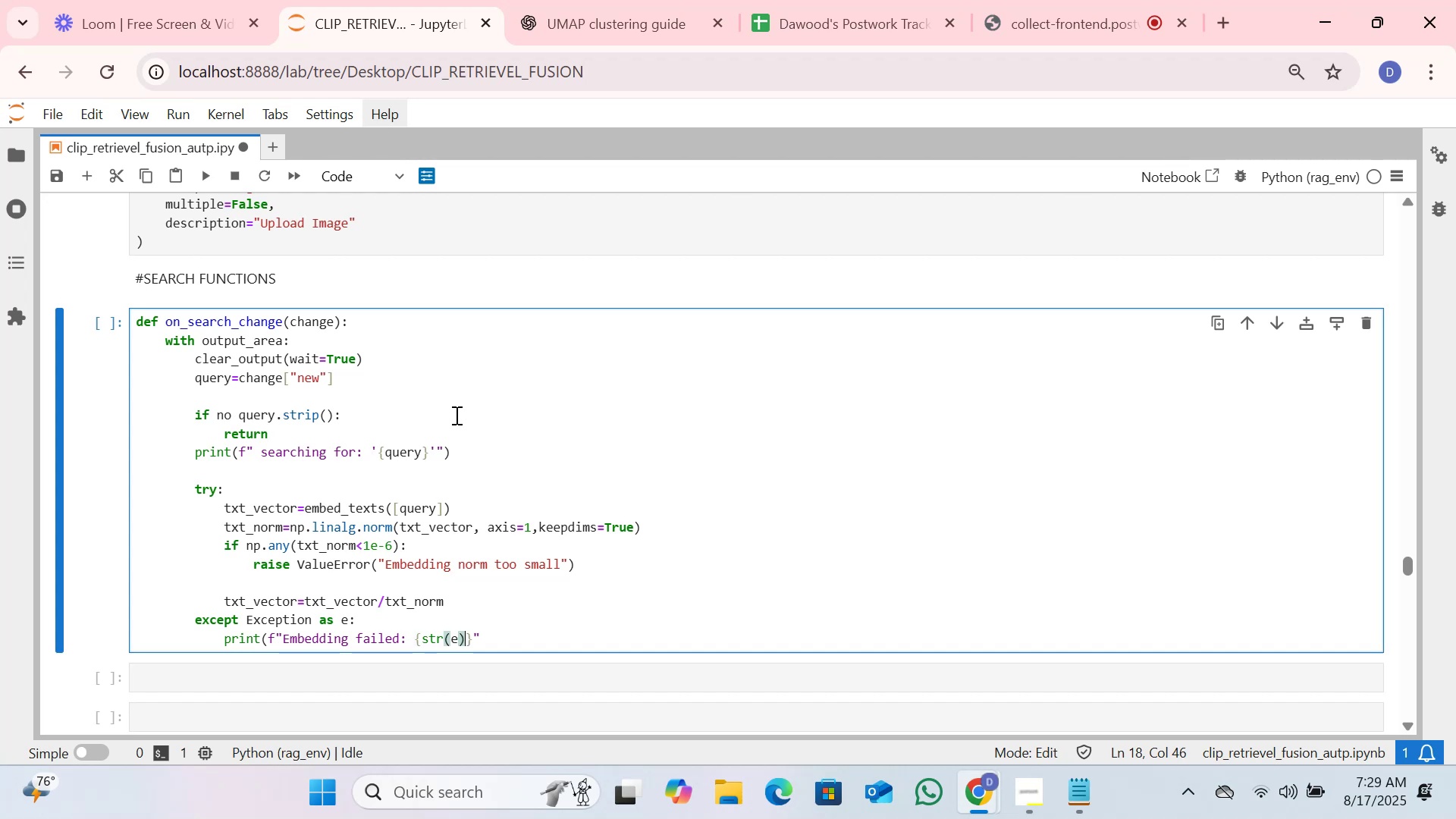 
key(ArrowRight)
 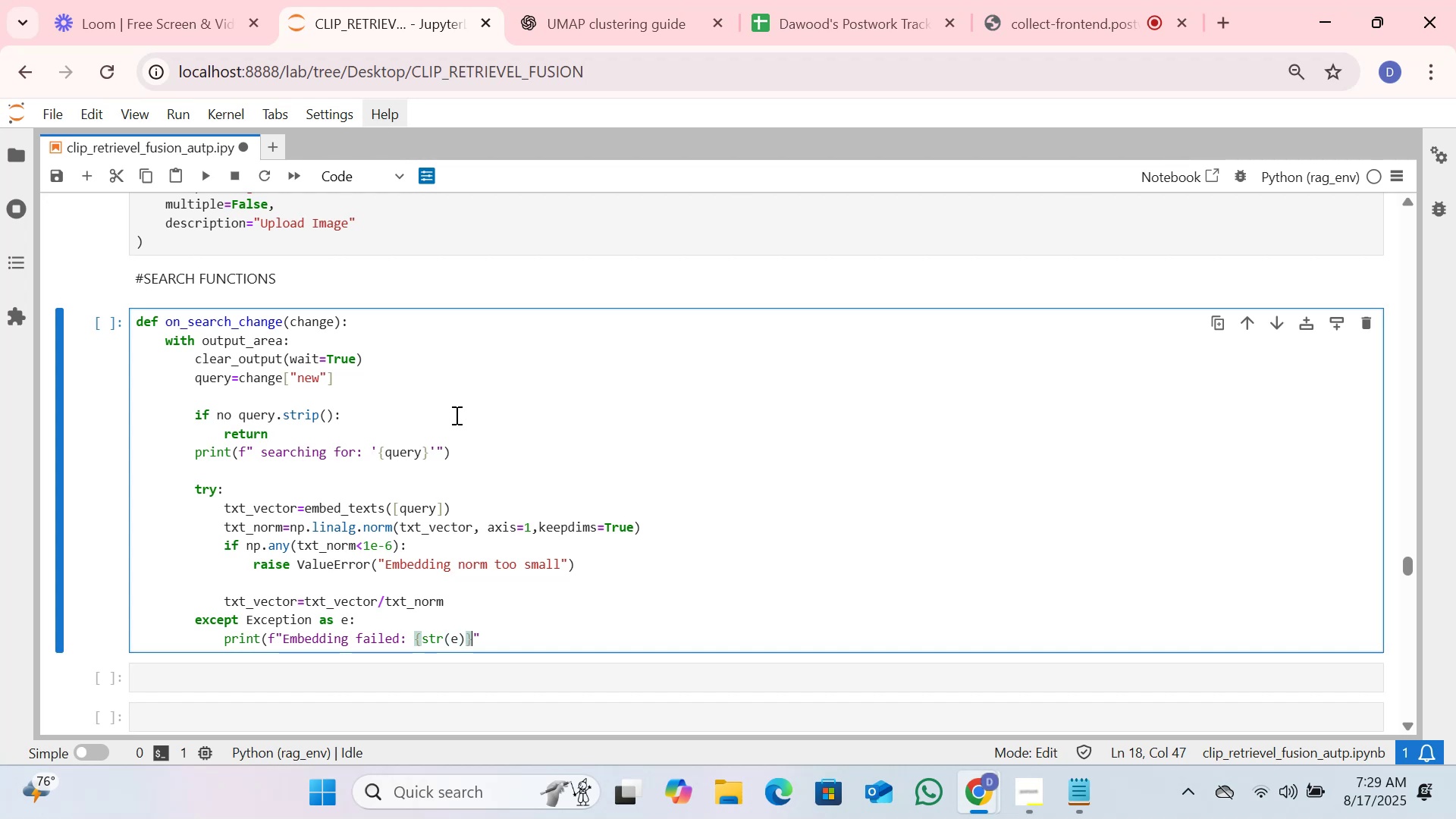 
key(ArrowRight)
 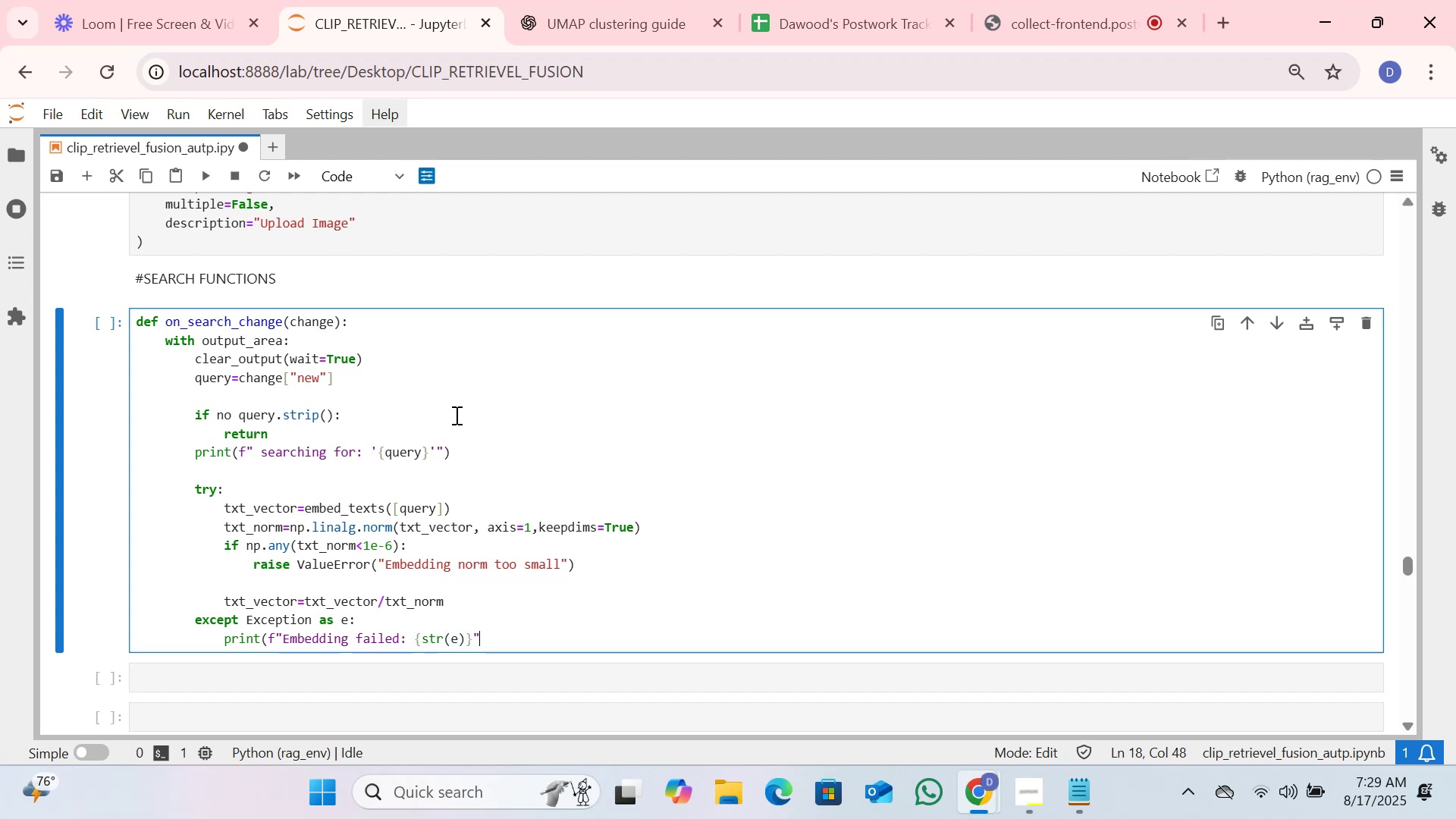 
key(Shift+0)
 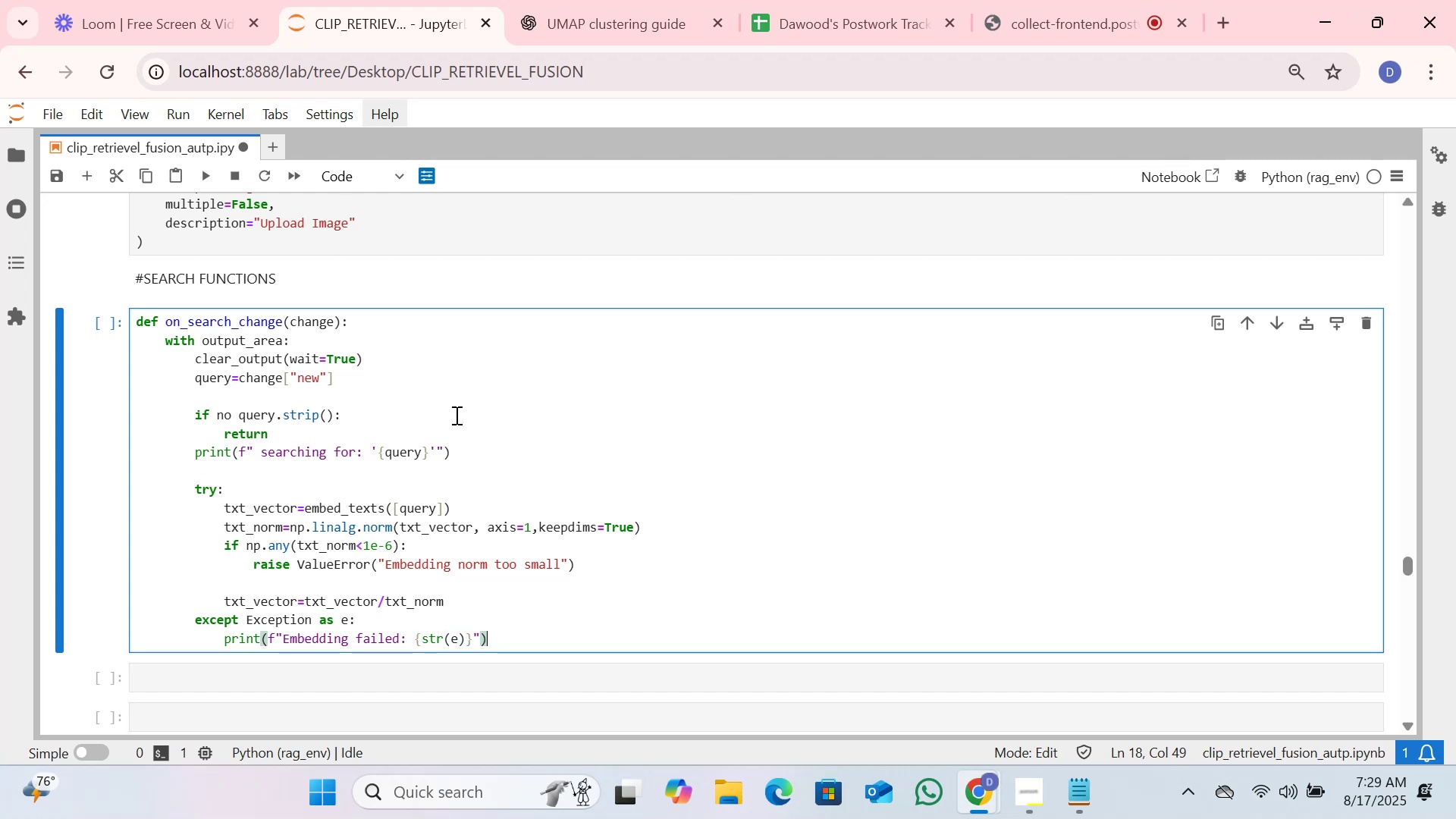 
key(Enter)
 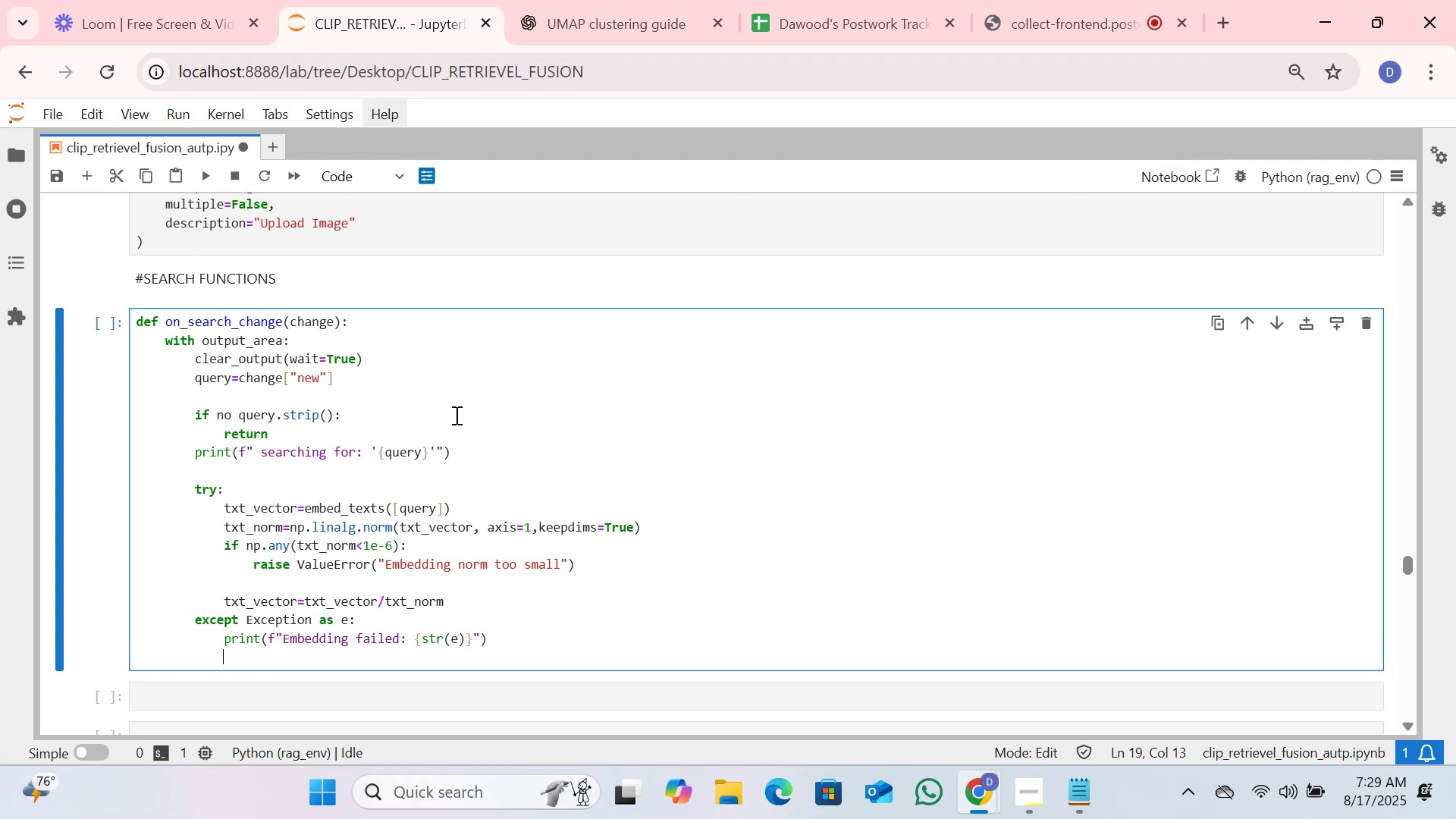 
type(return)
 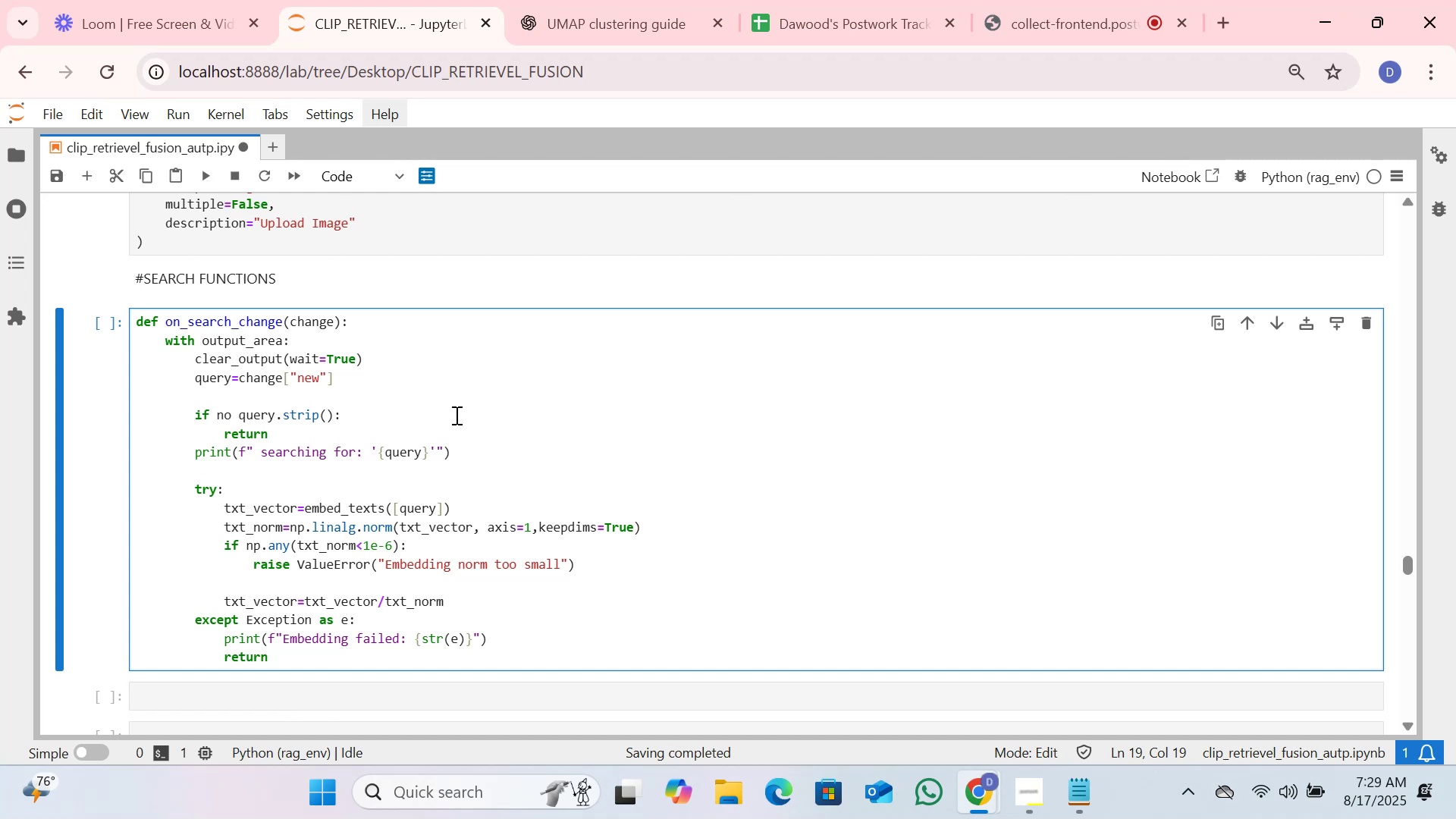 
key(Enter)
 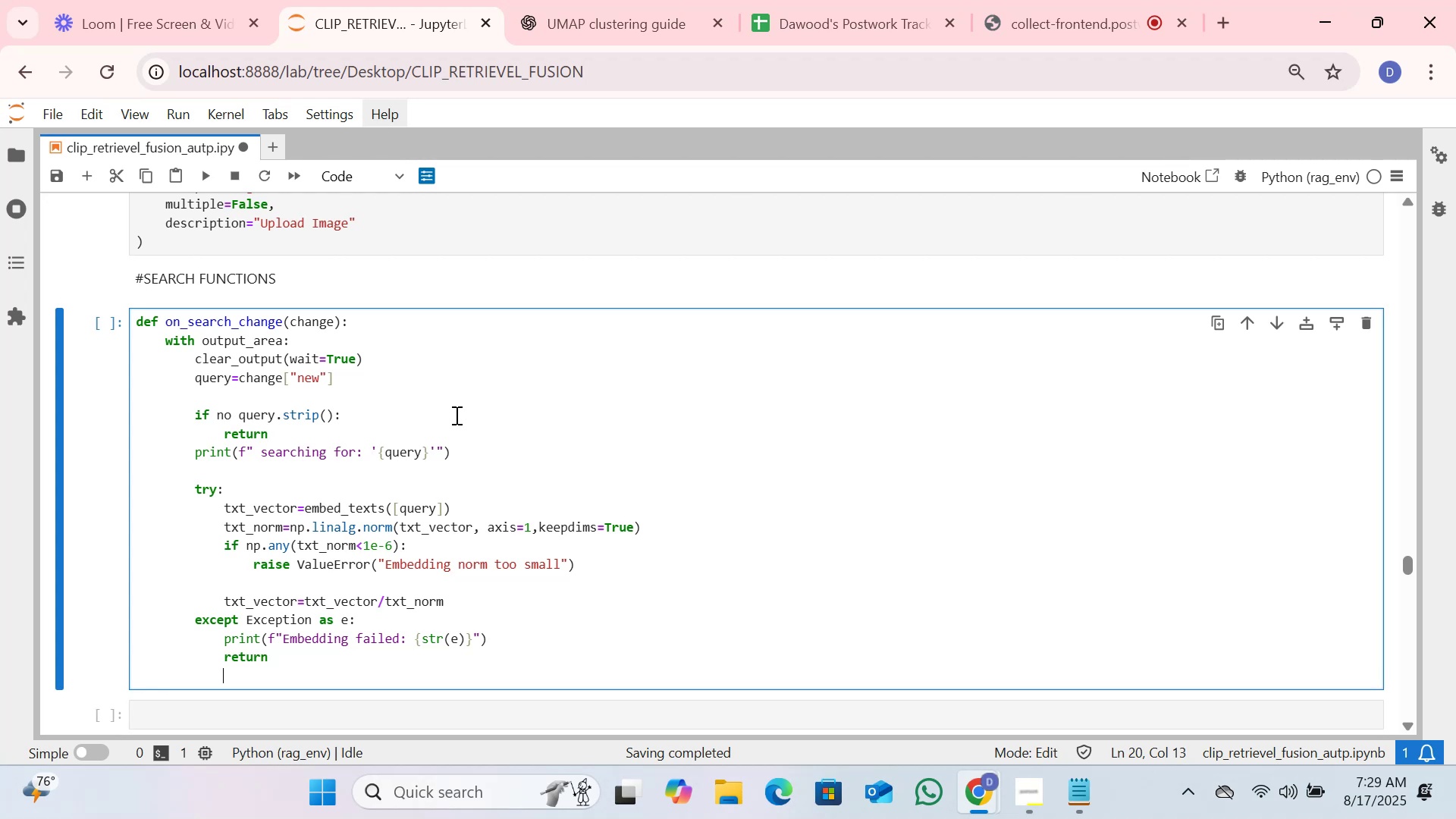 
key(Backspace)
 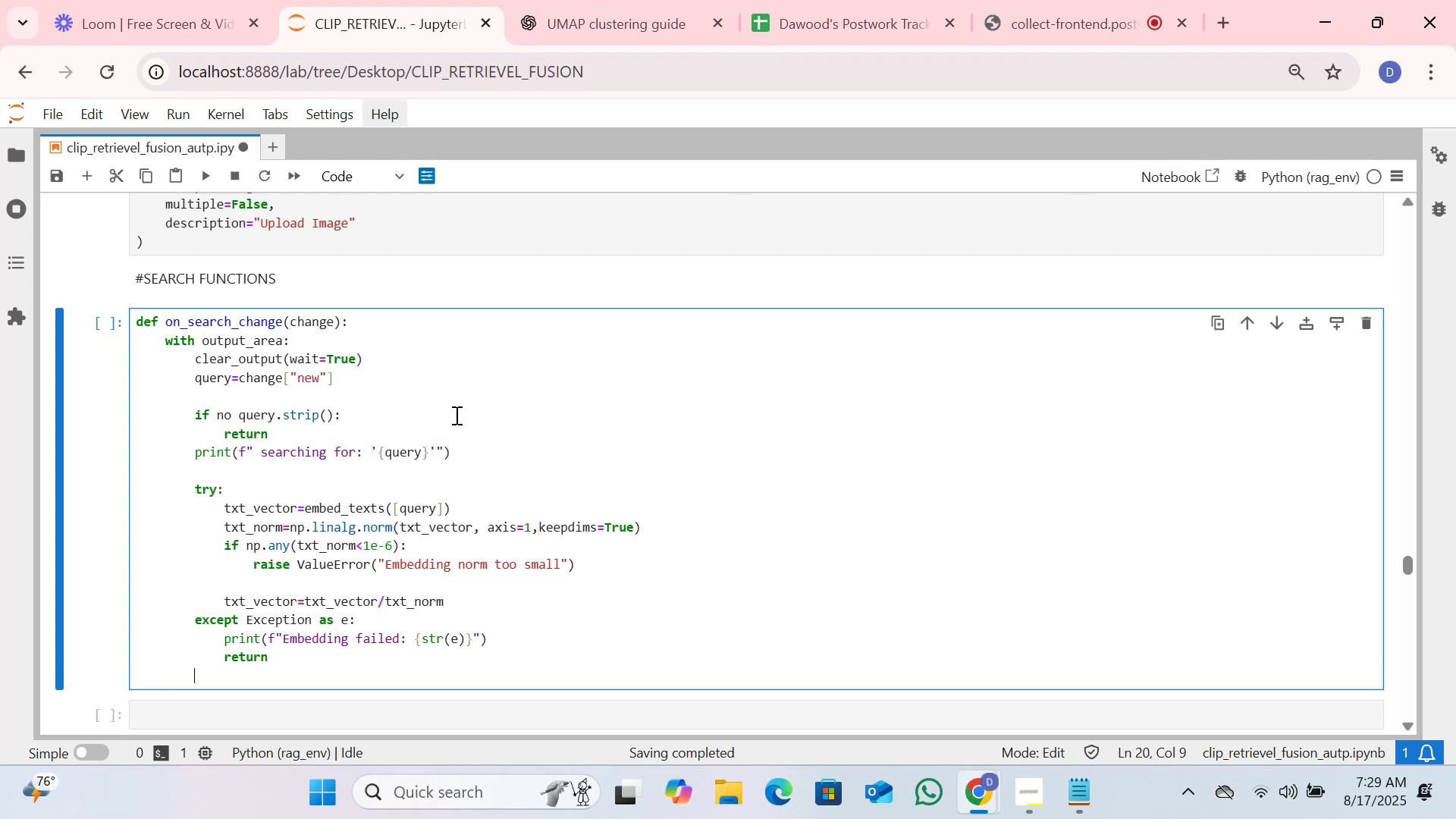 
key(Enter)
 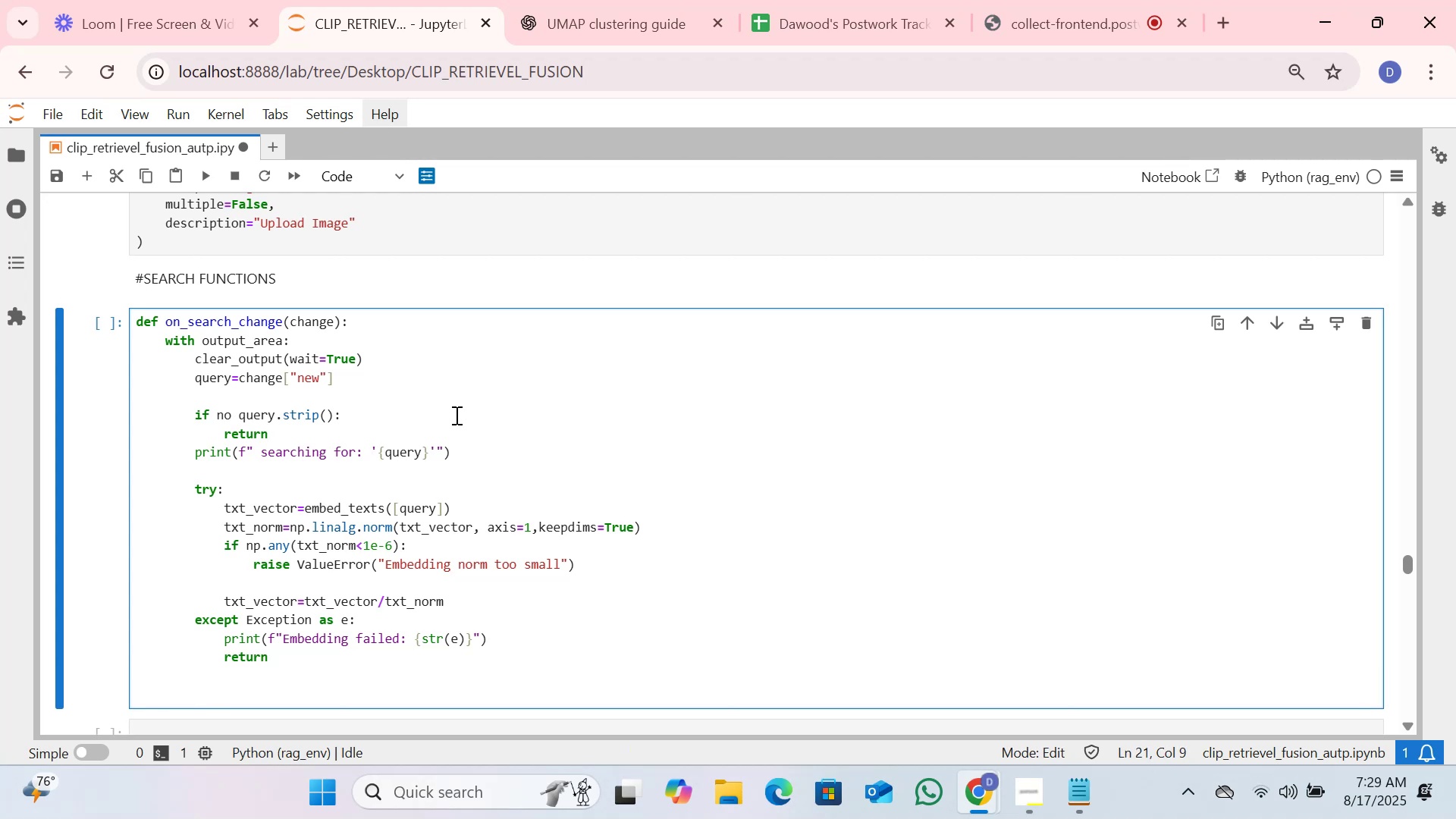 
type(try:)
 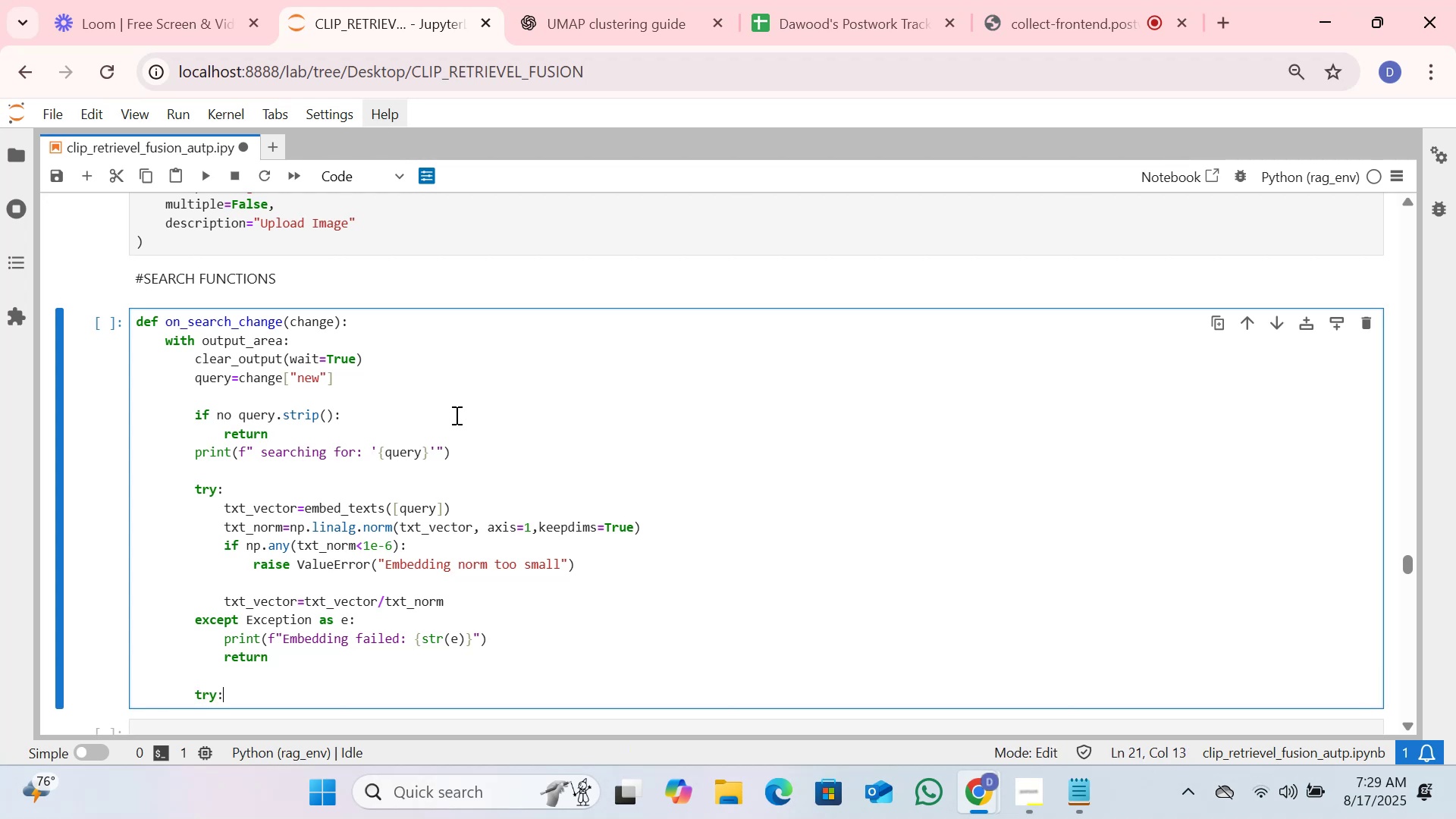 
key(Enter)
 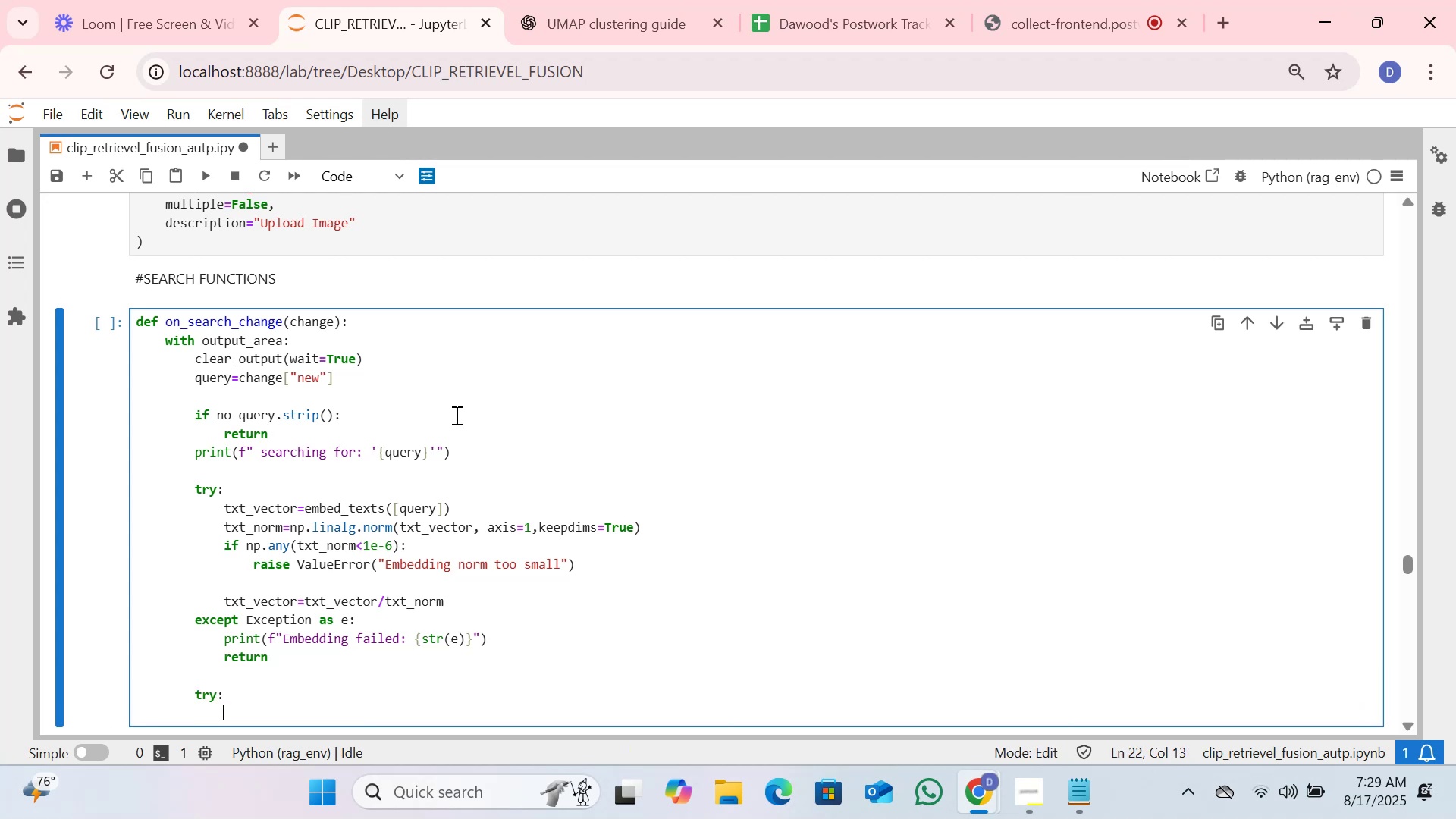 
type(D,I=index_img.search())
 